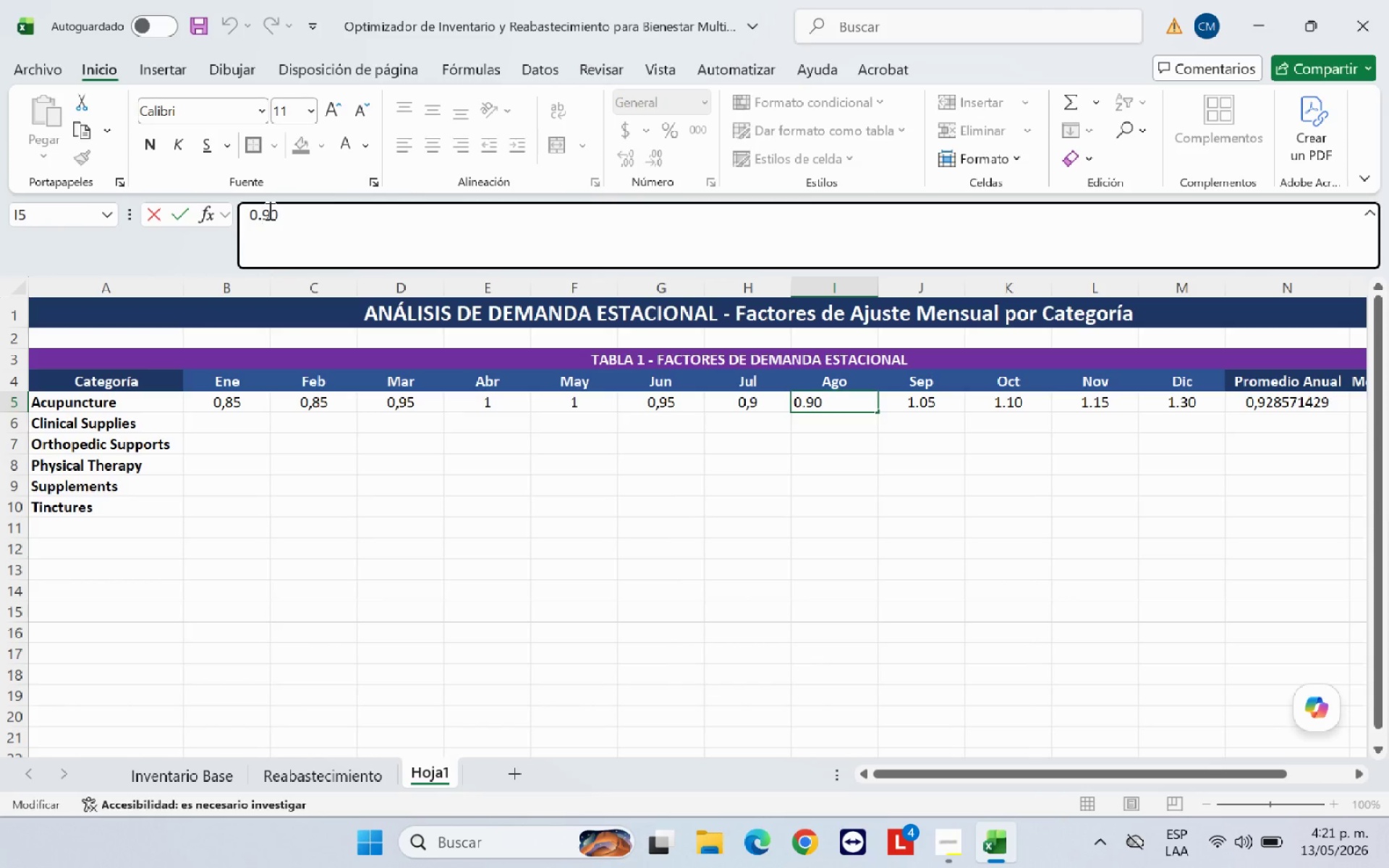 
key(Backspace)
 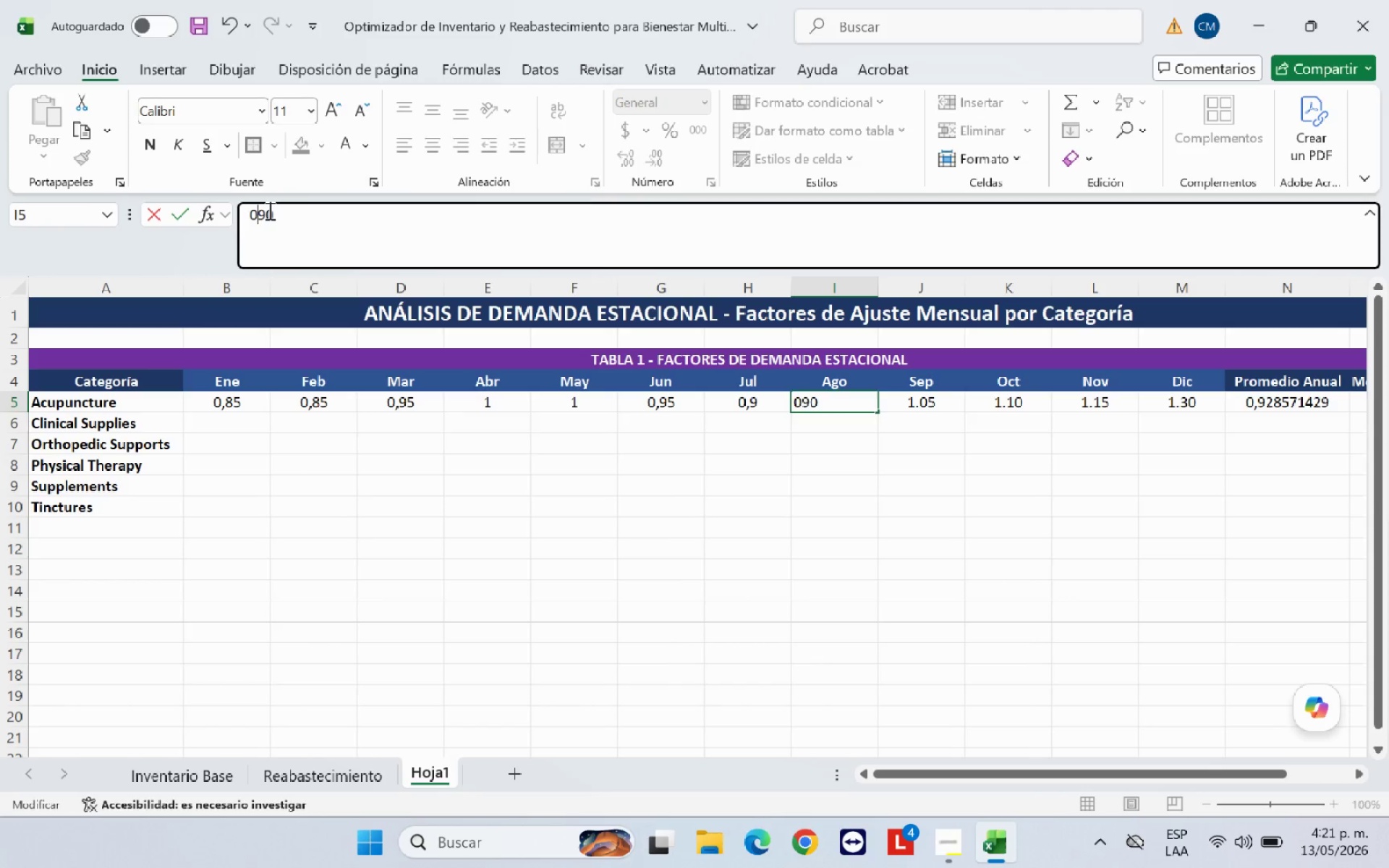 
key(Comma)
 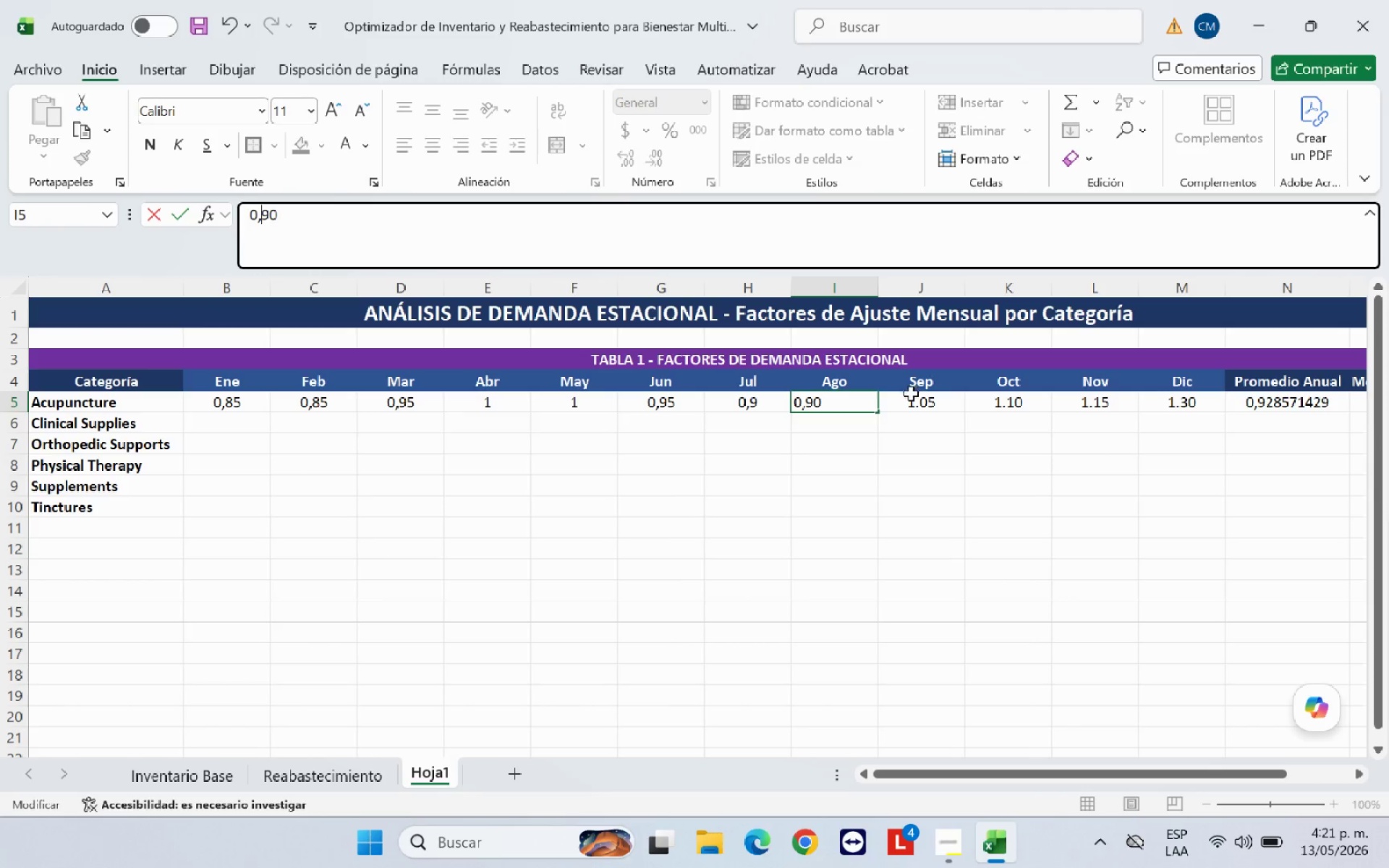 
left_click([916, 402])
 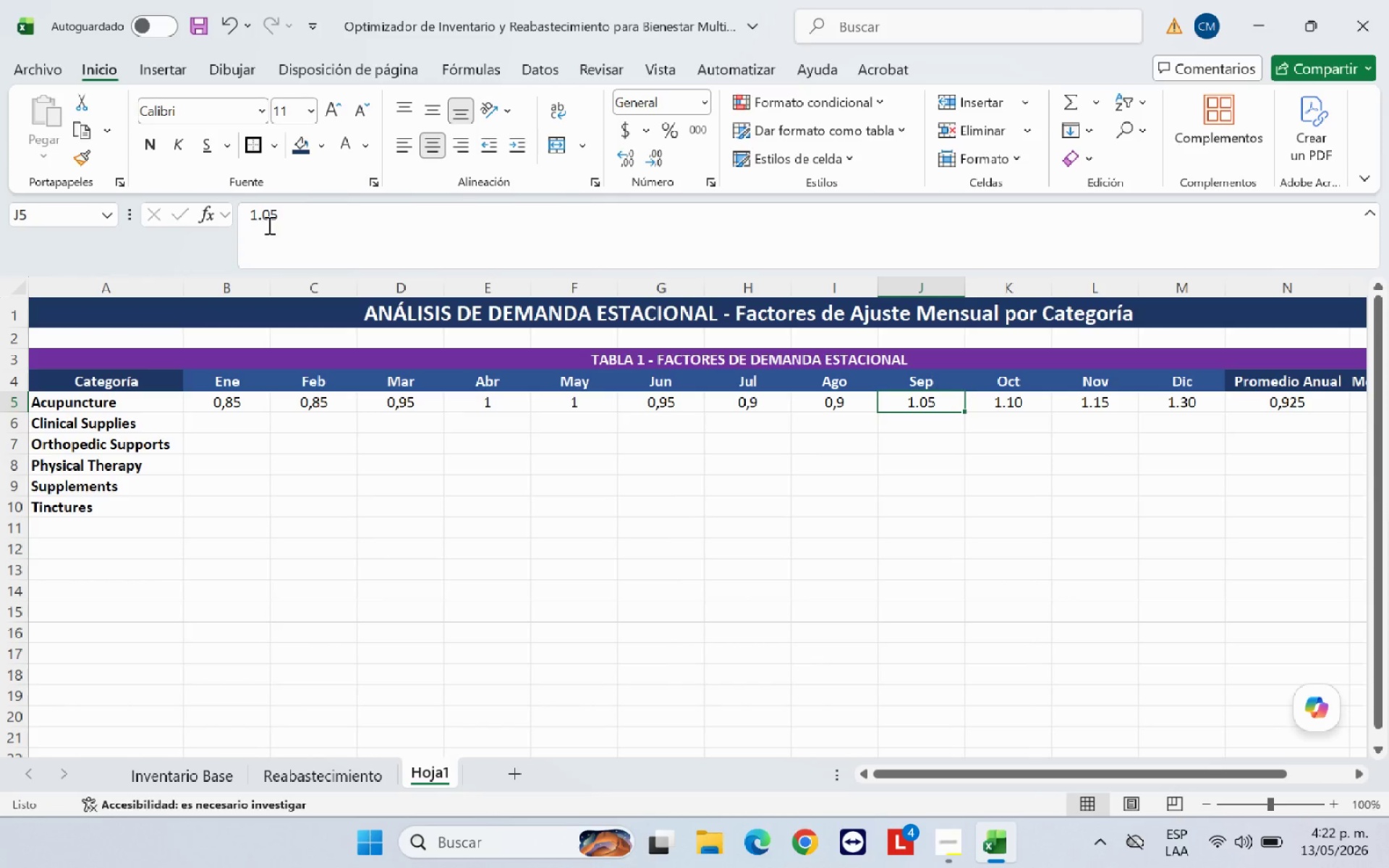 
left_click([265, 221])
 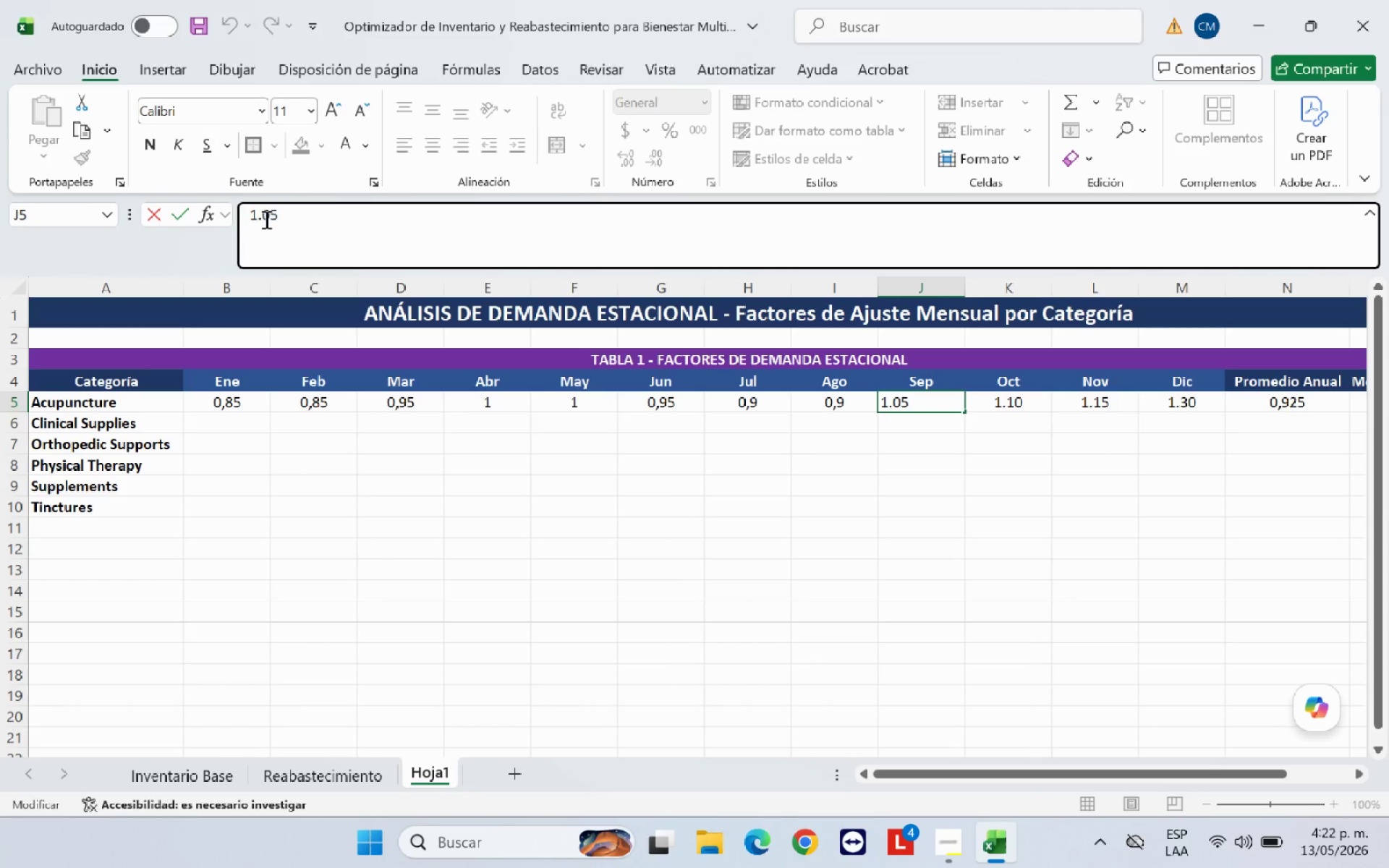 
key(Backspace)
 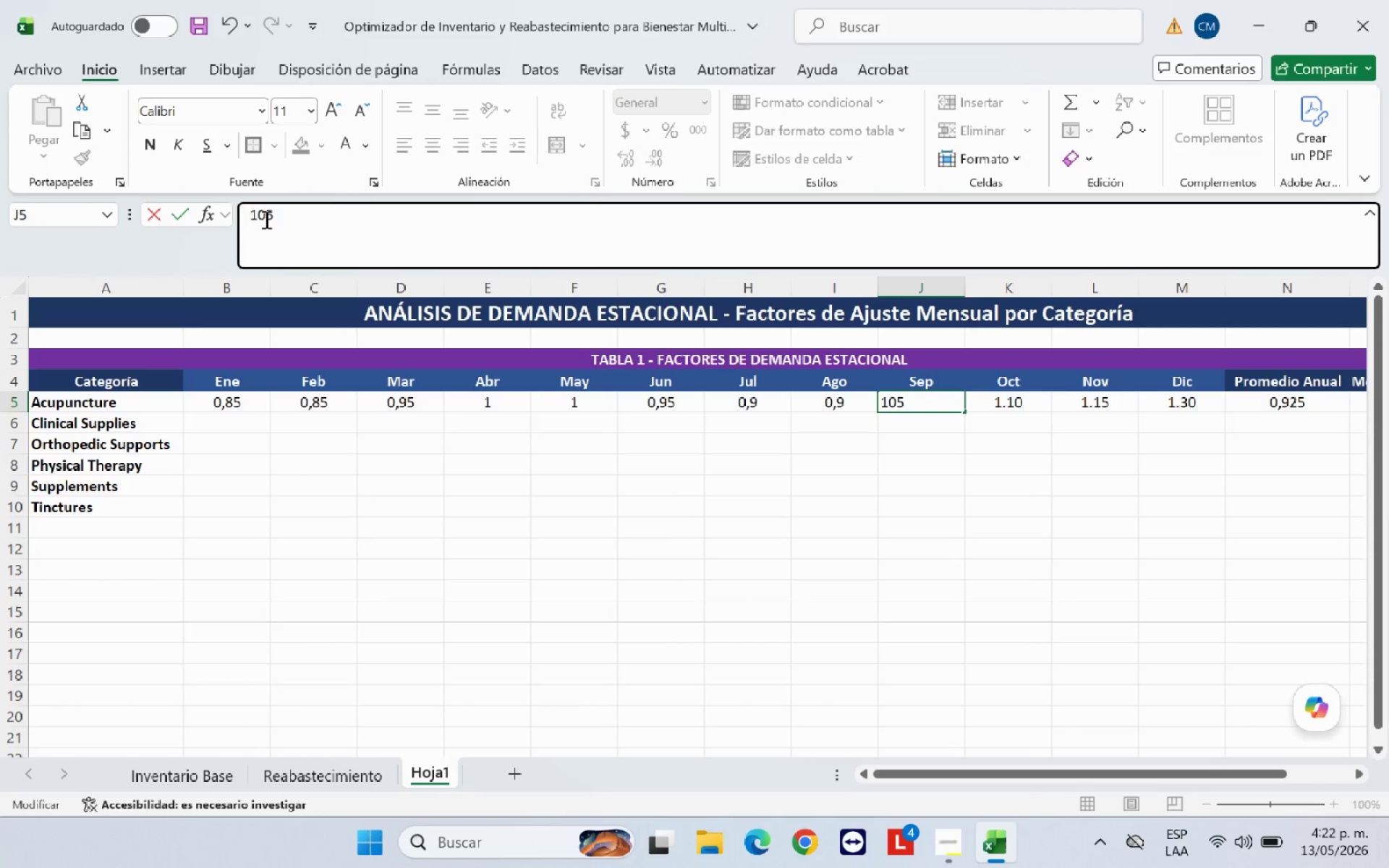 
key(Comma)
 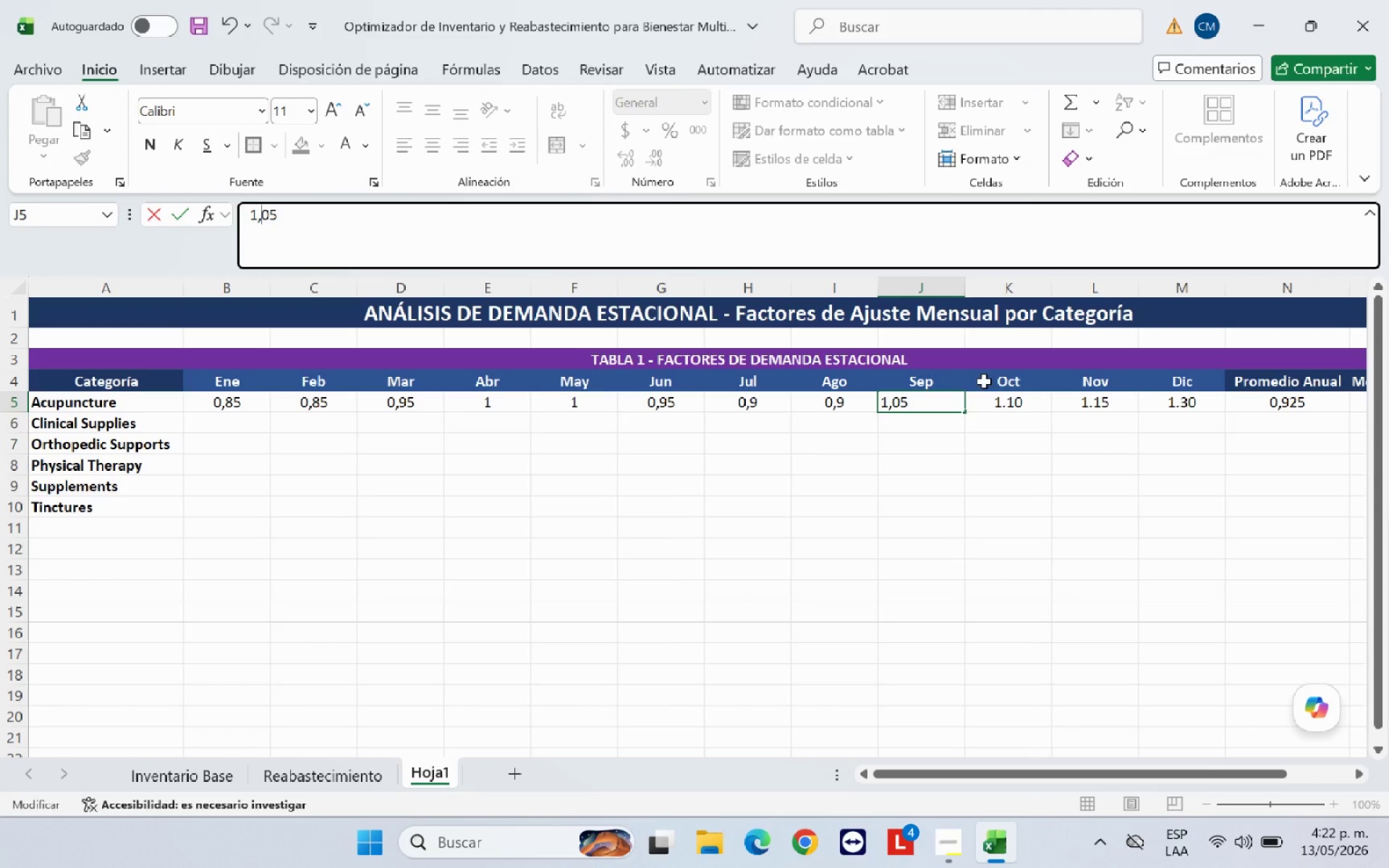 
left_click([1001, 402])
 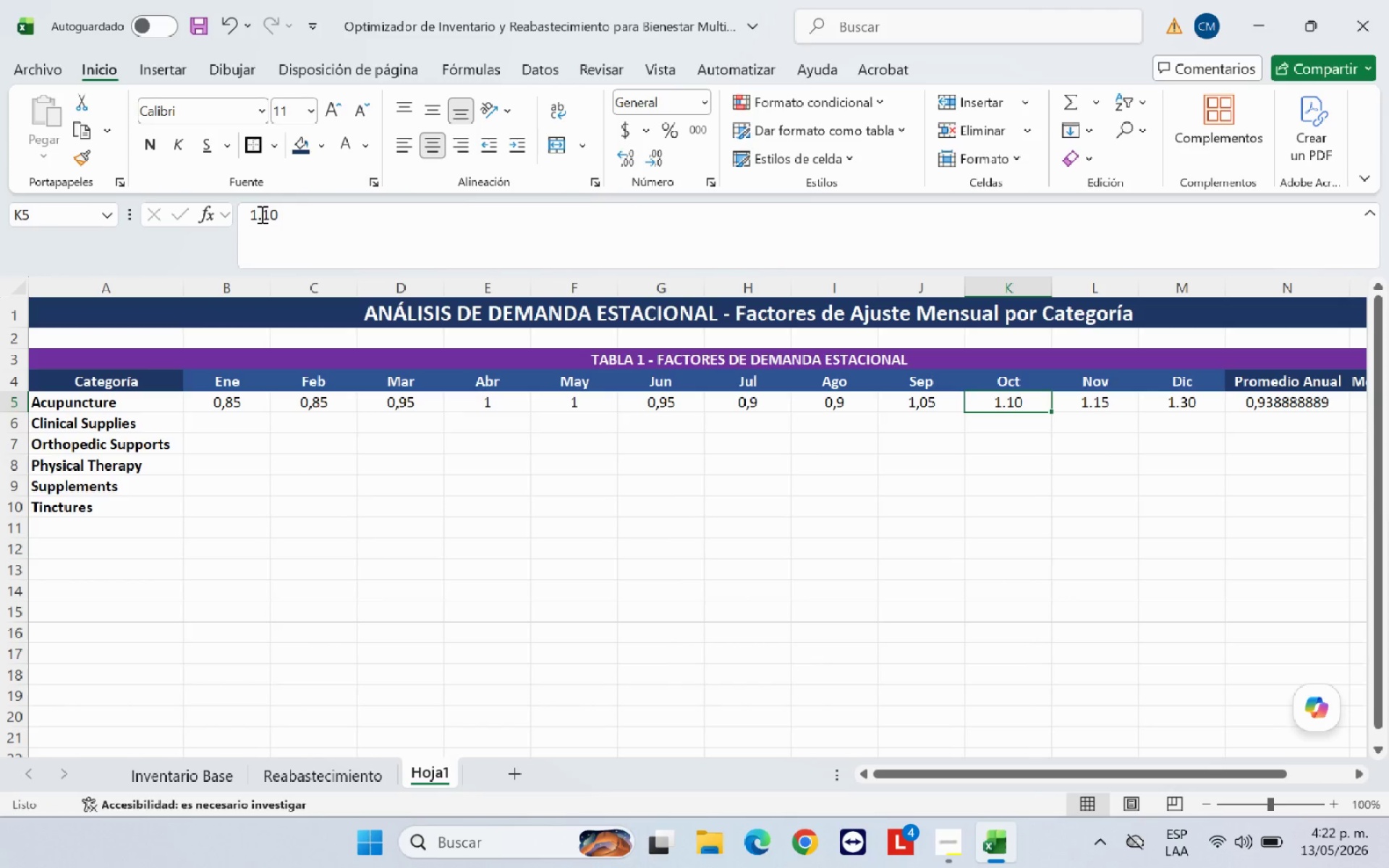 
left_click([262, 214])
 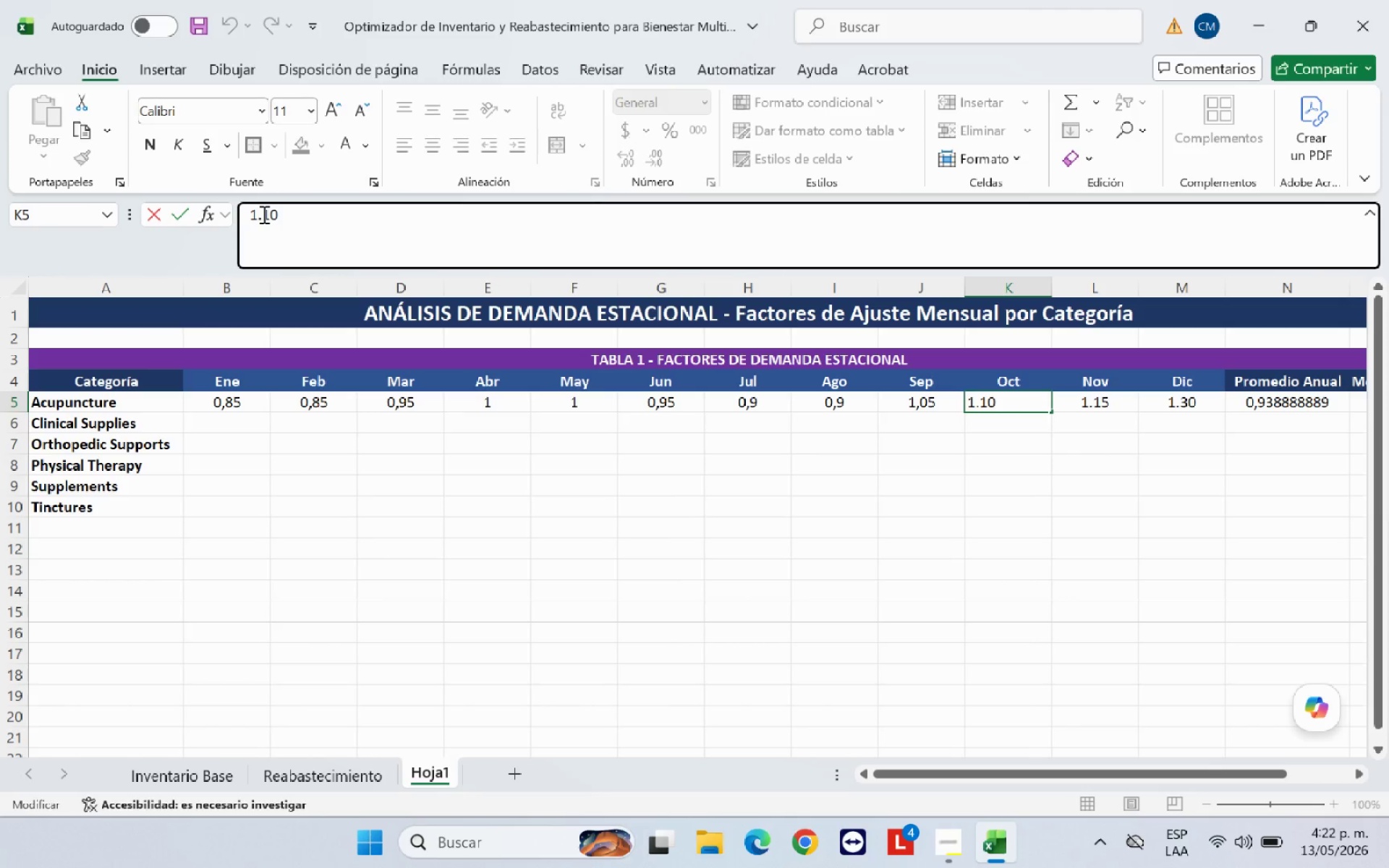 
key(Backspace)
 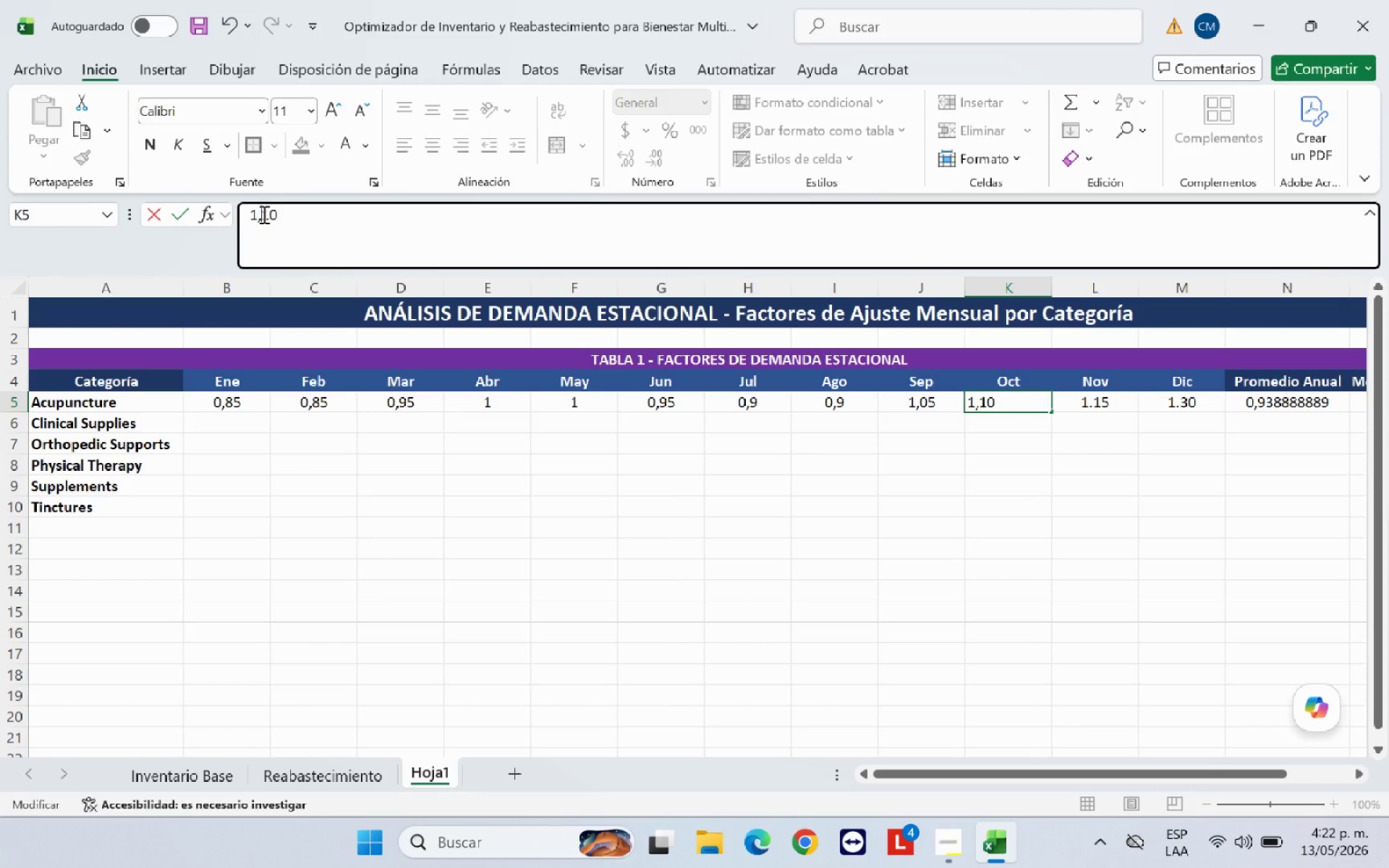 
key(Comma)
 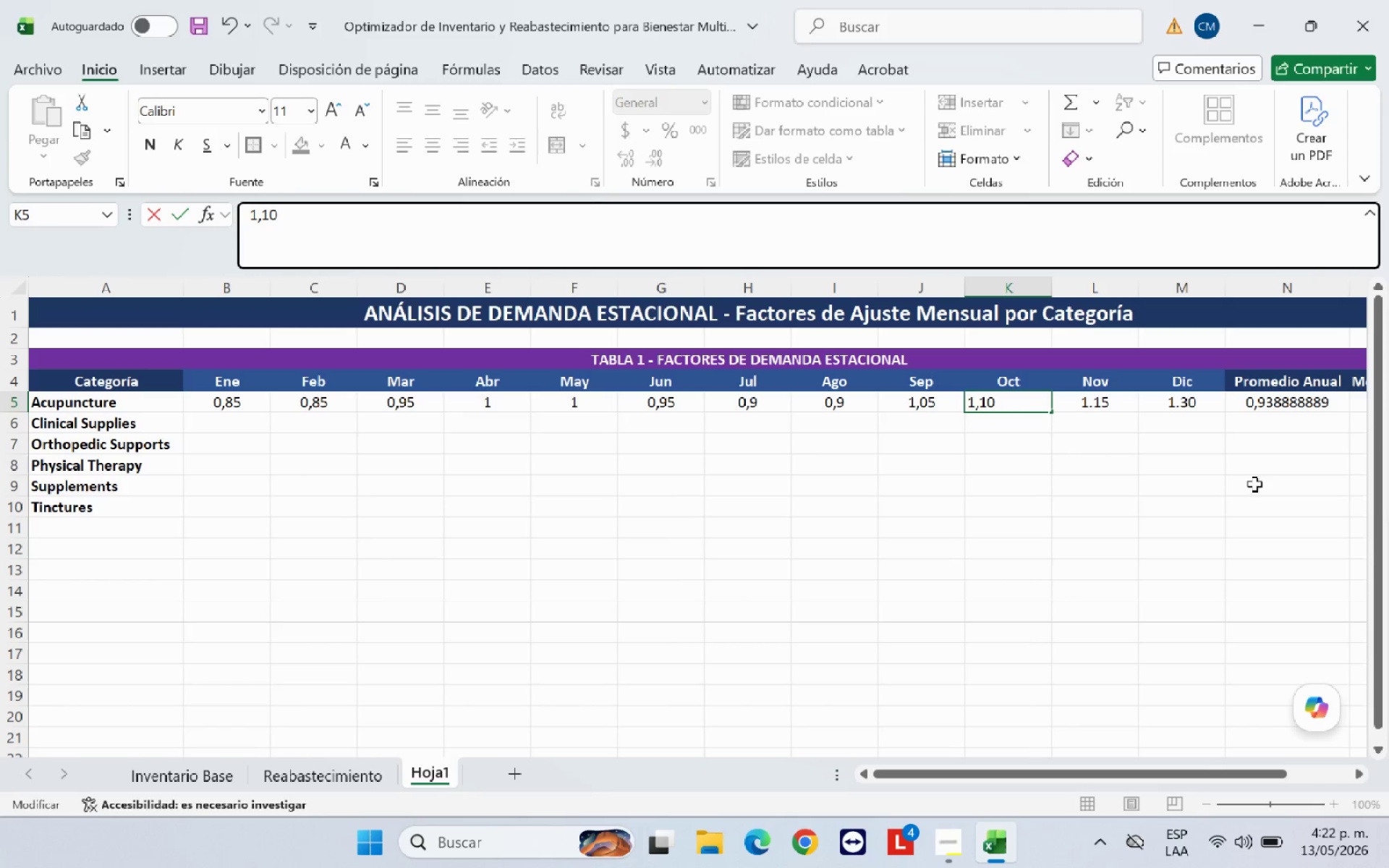 
left_click([1105, 399])
 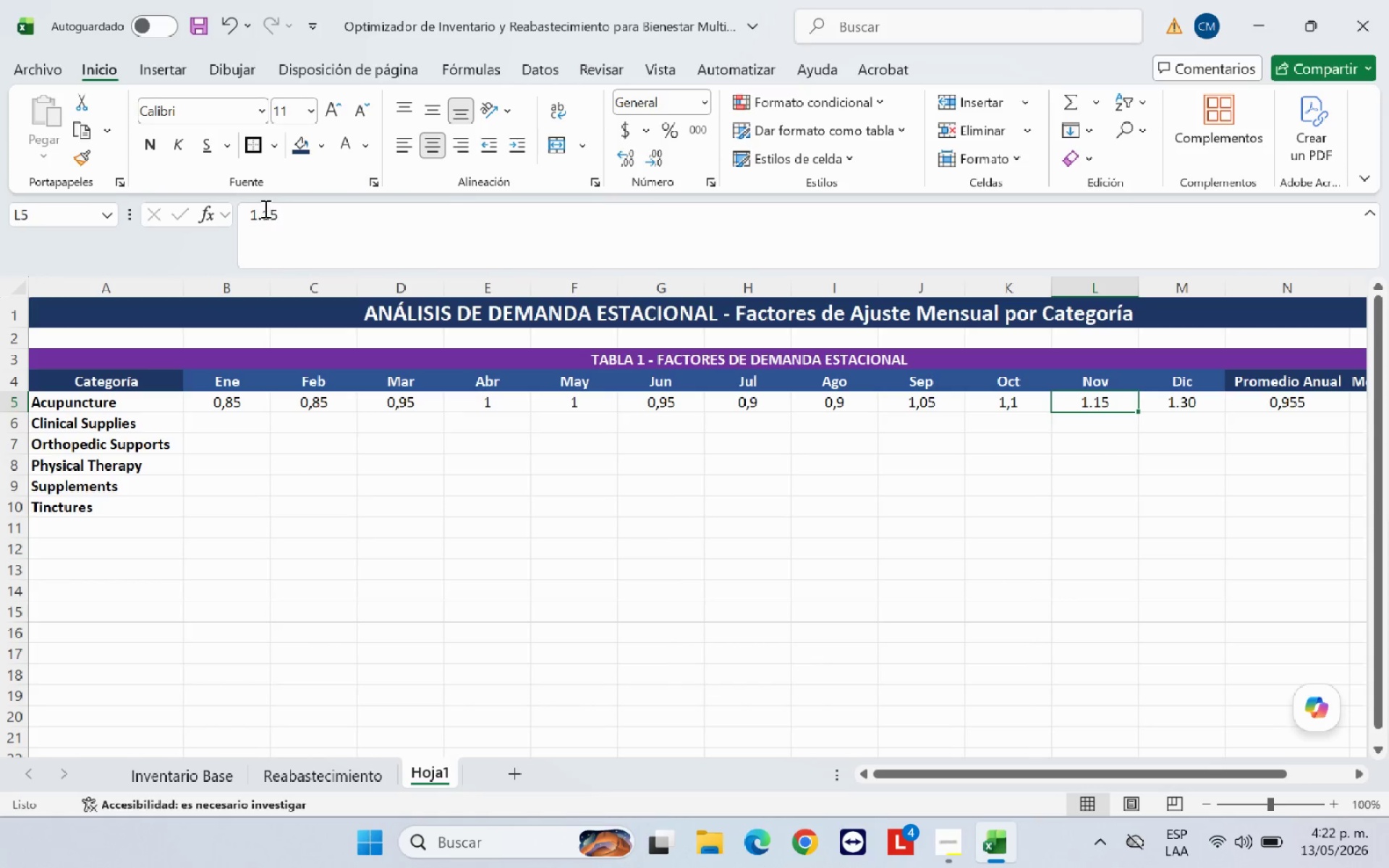 
left_click([264, 210])
 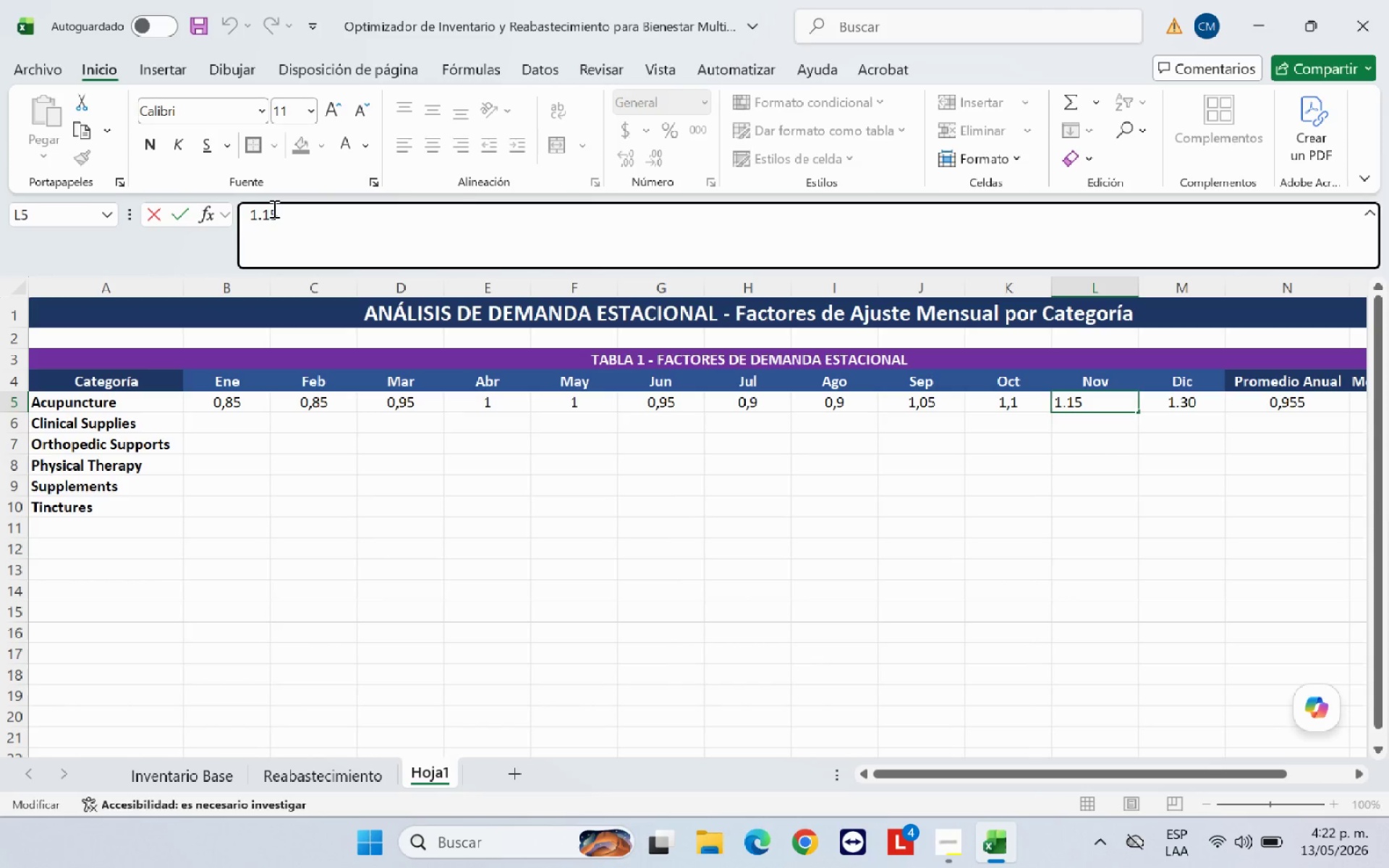 
key(Backspace)
 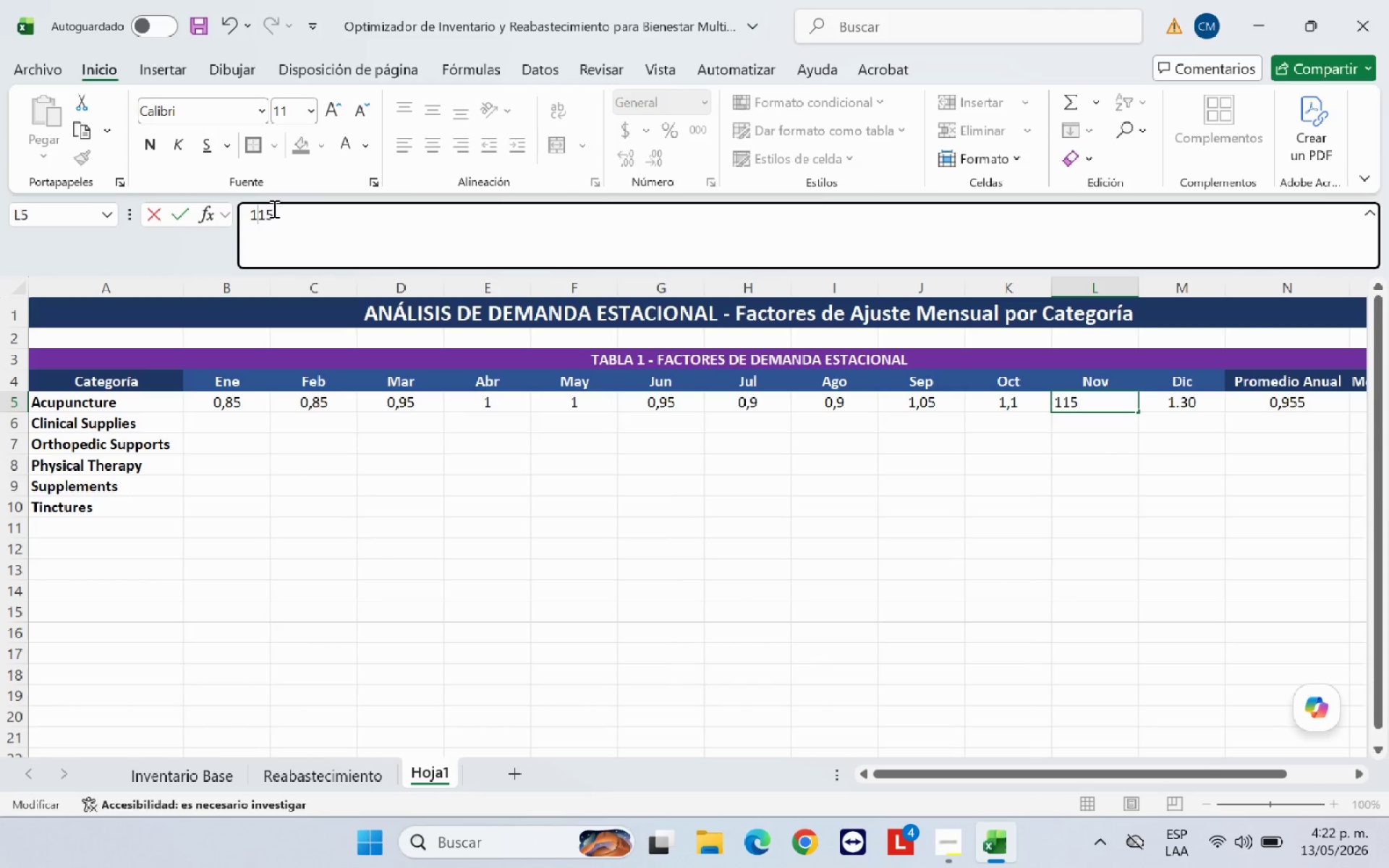 
key(Comma)
 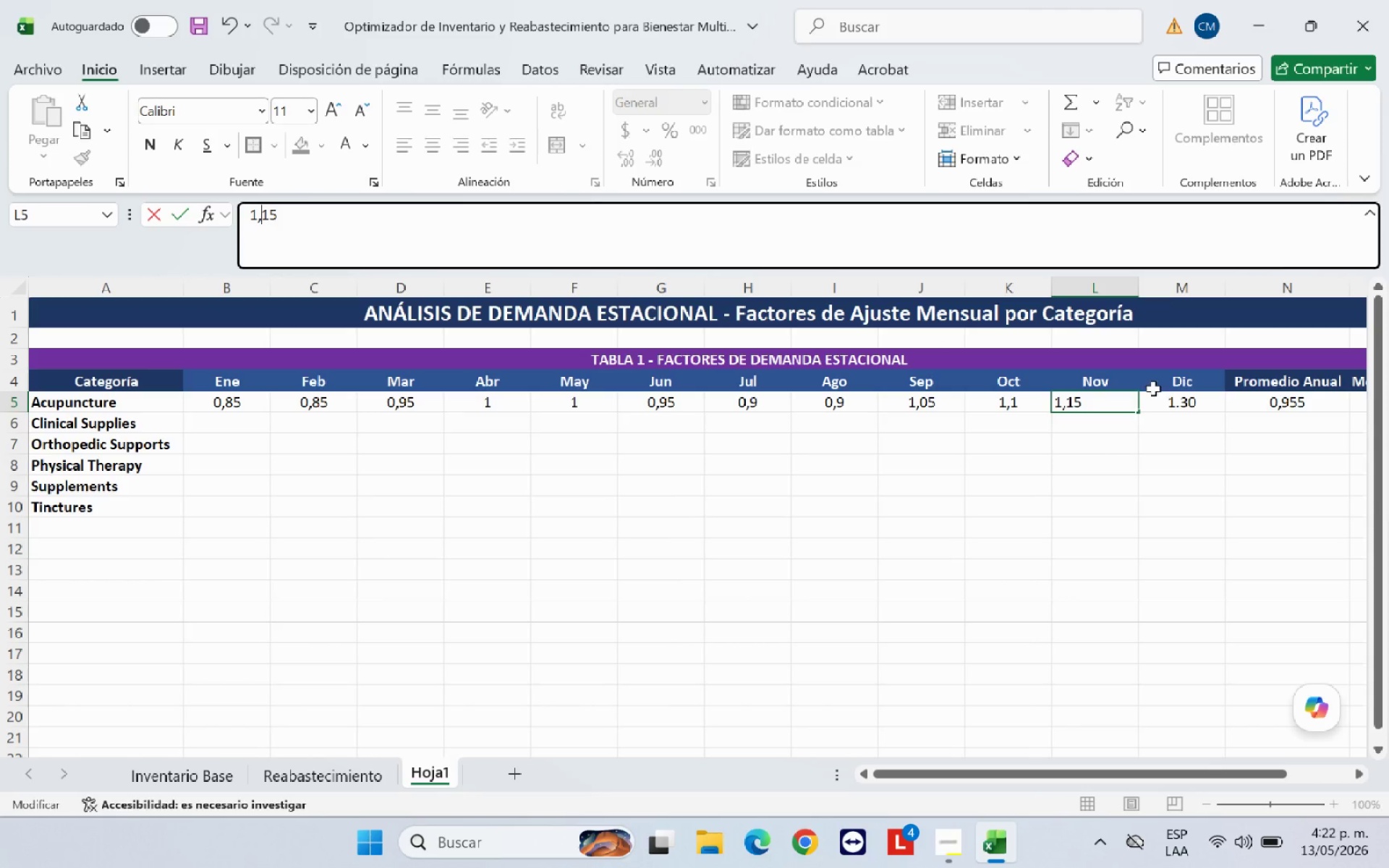 
left_click([1163, 392])
 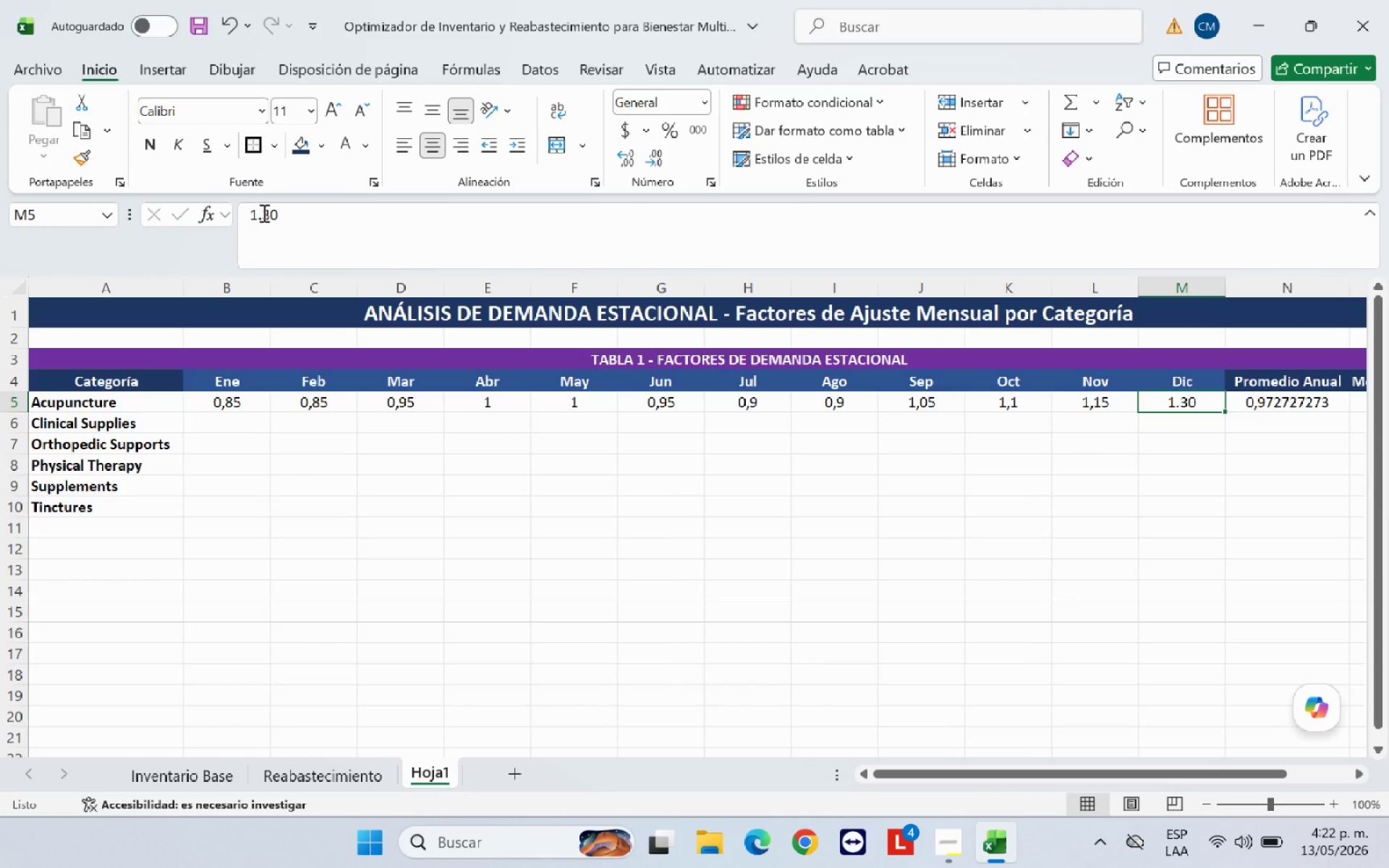 
left_click([262, 213])
 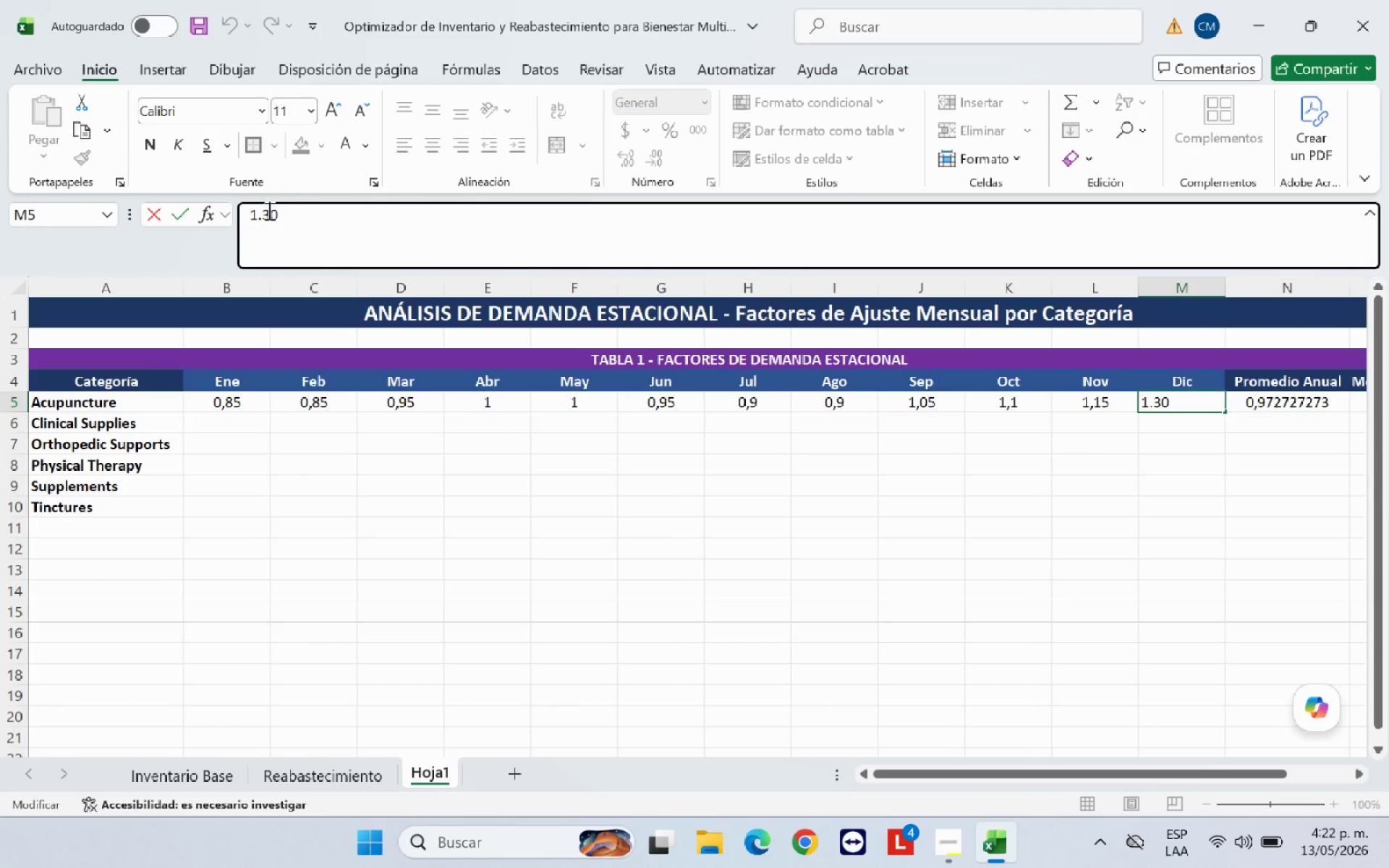 
key(Backspace)
 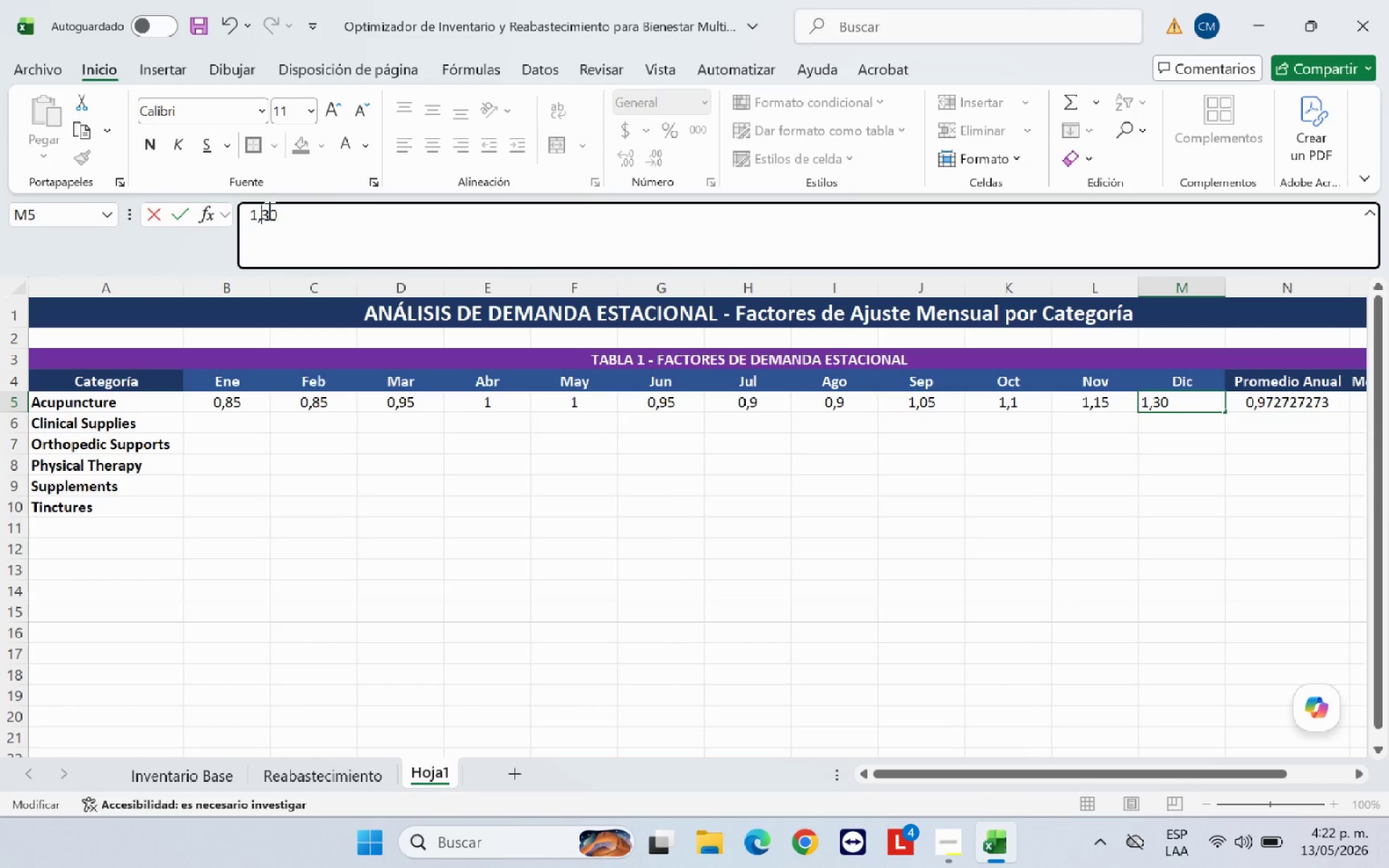 
key(Comma)
 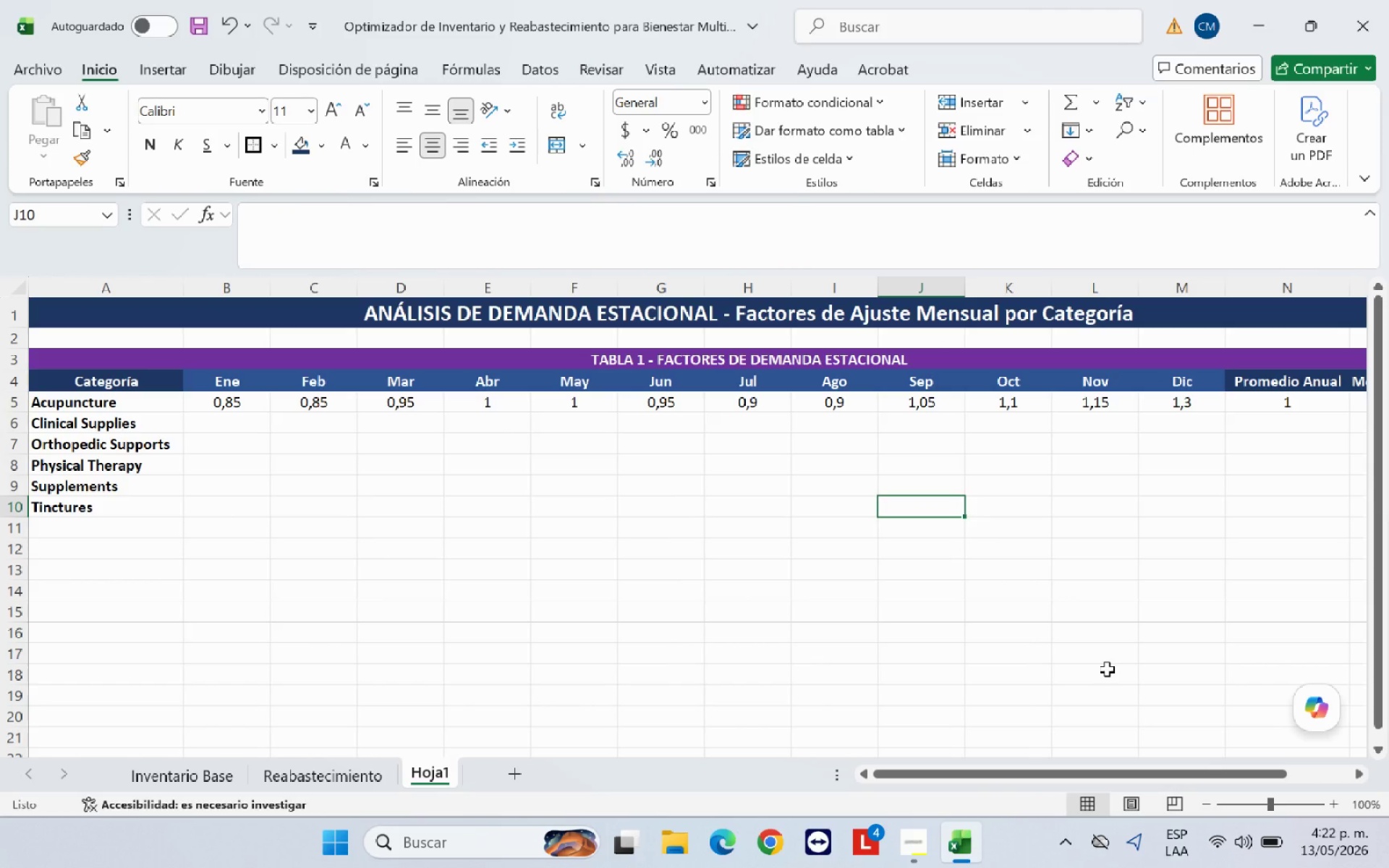 
wait(5.08)
 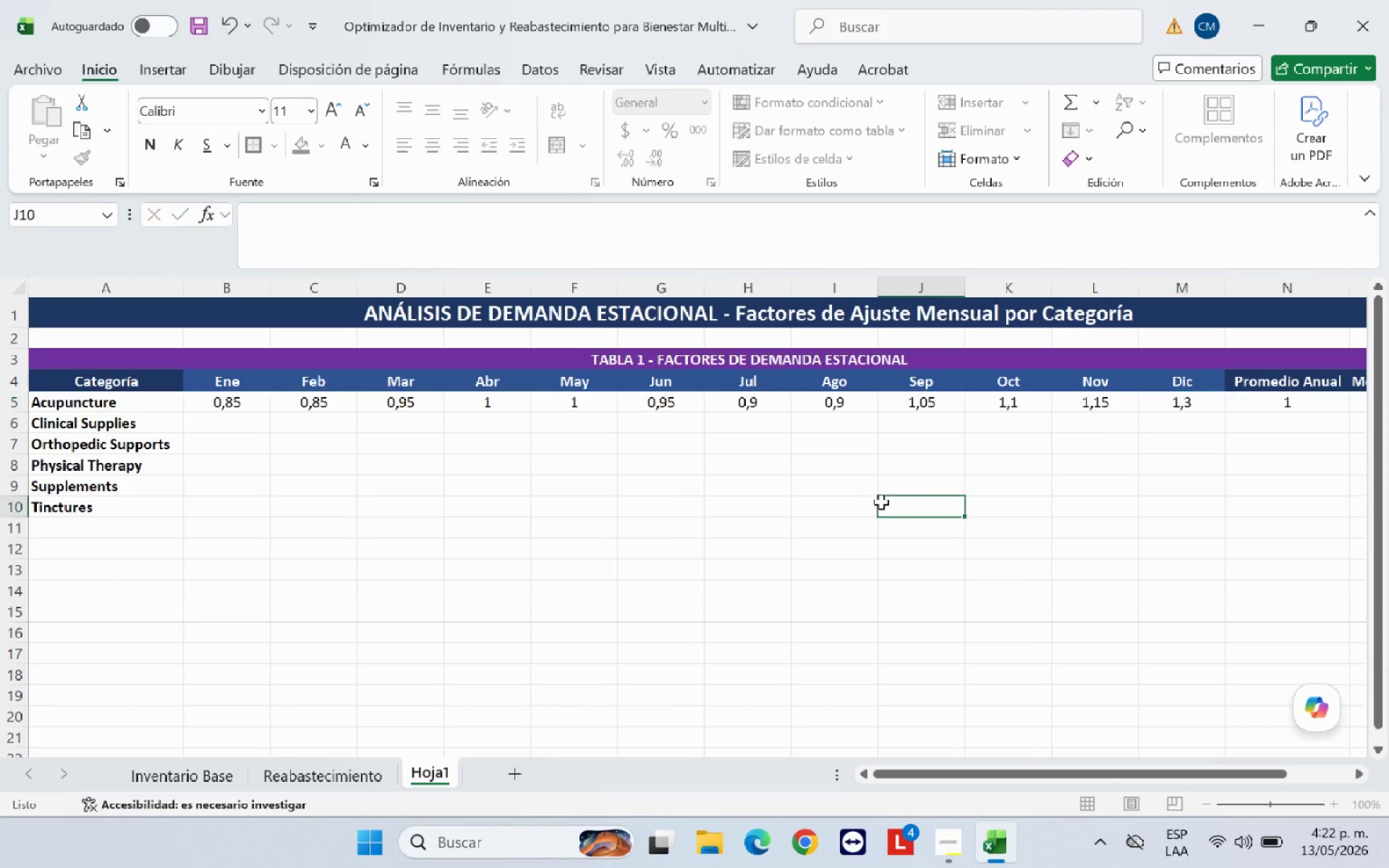 
left_click_drag(start_coordinate=[1170, 773], to_coordinate=[1250, 771])
 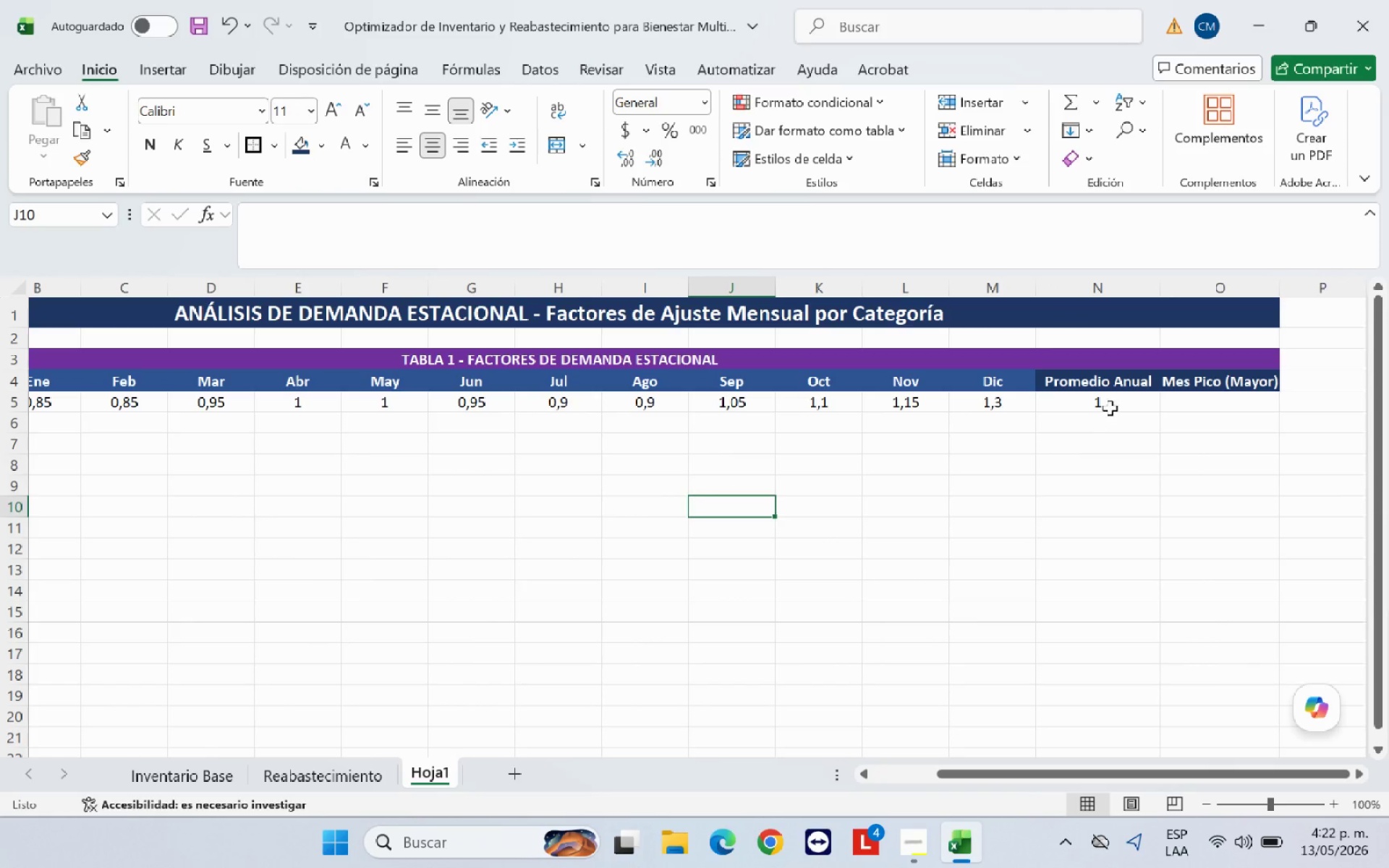 
left_click([1110, 408])
 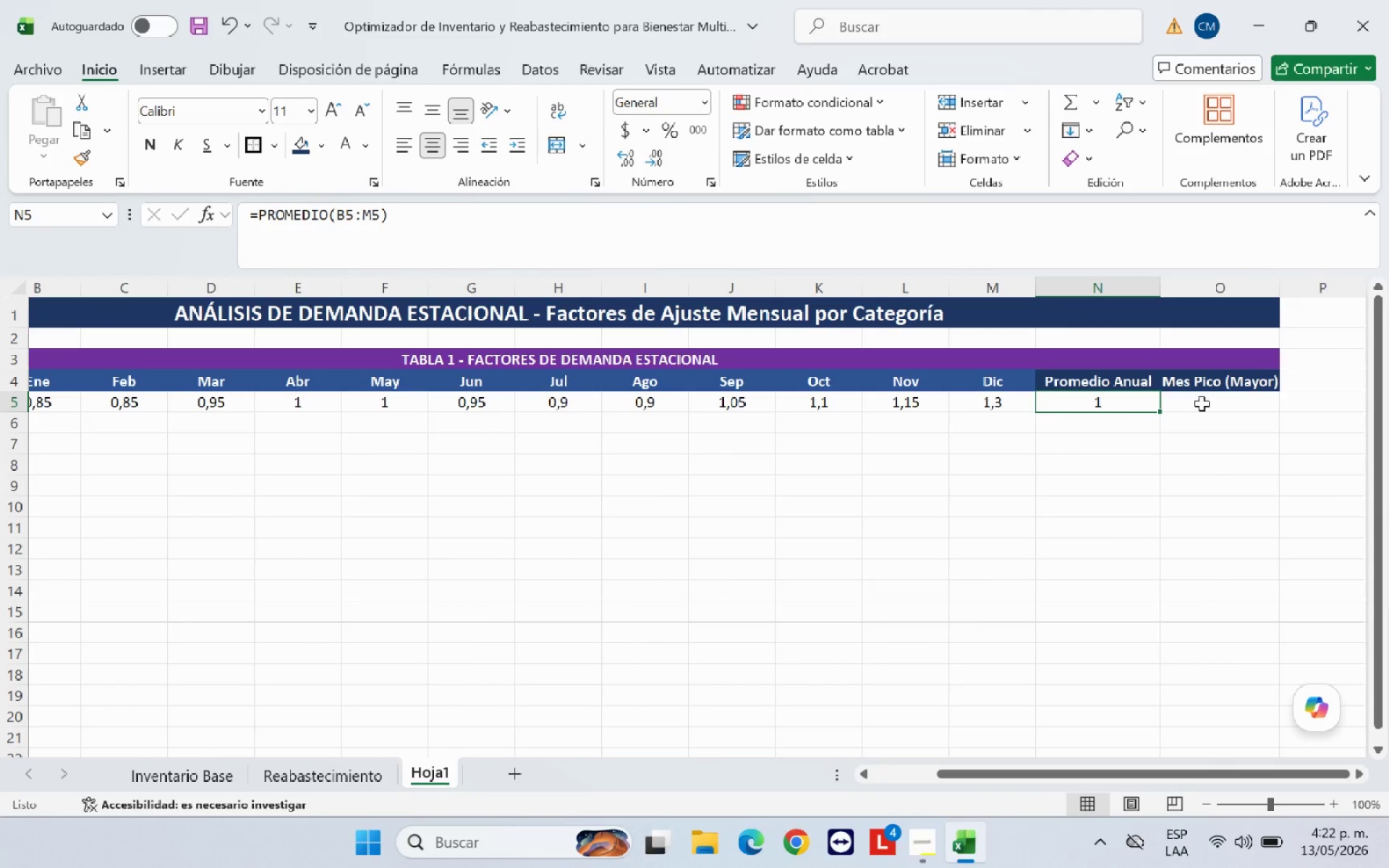 
left_click([1207, 404])
 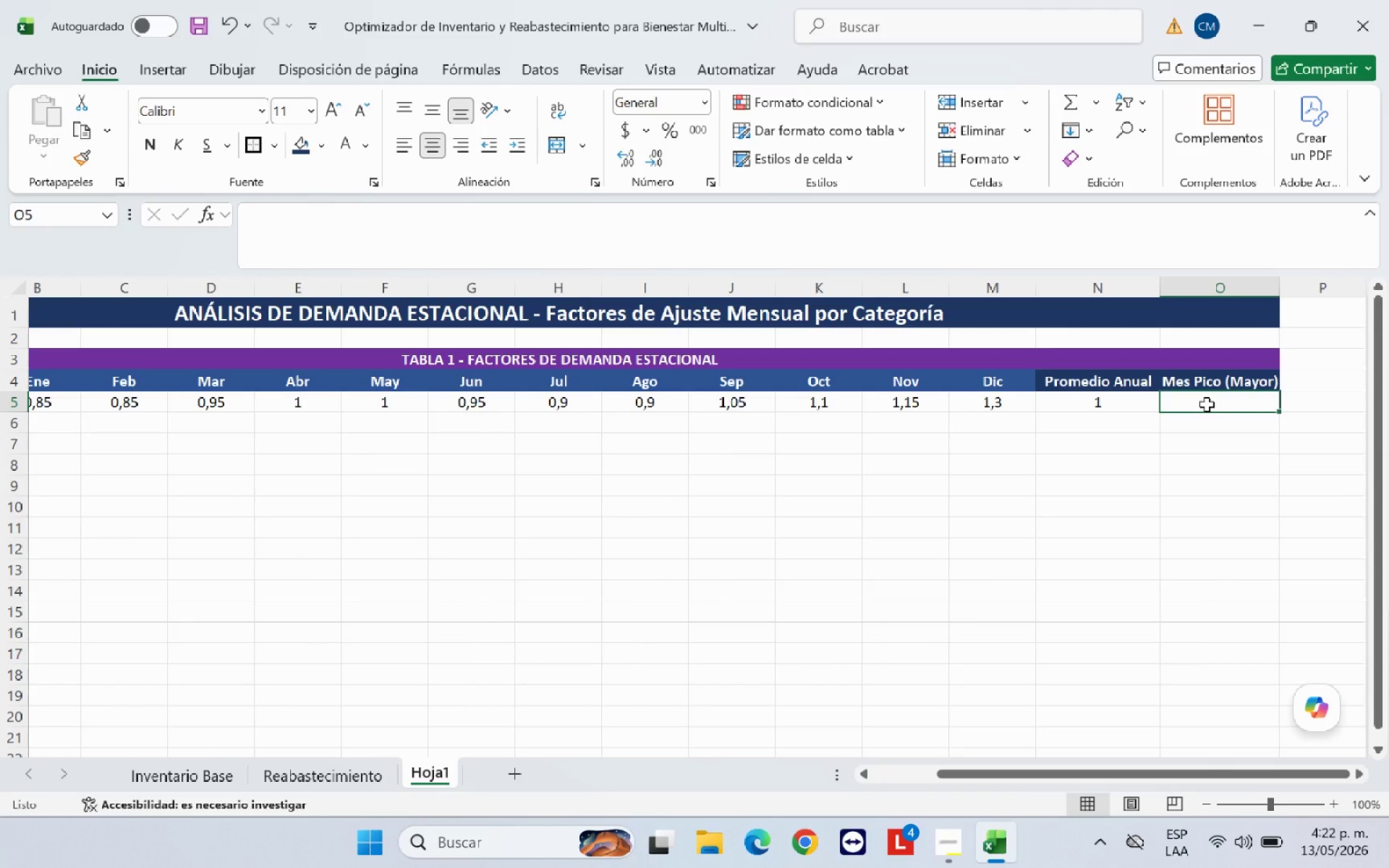 
wait(5.5)
 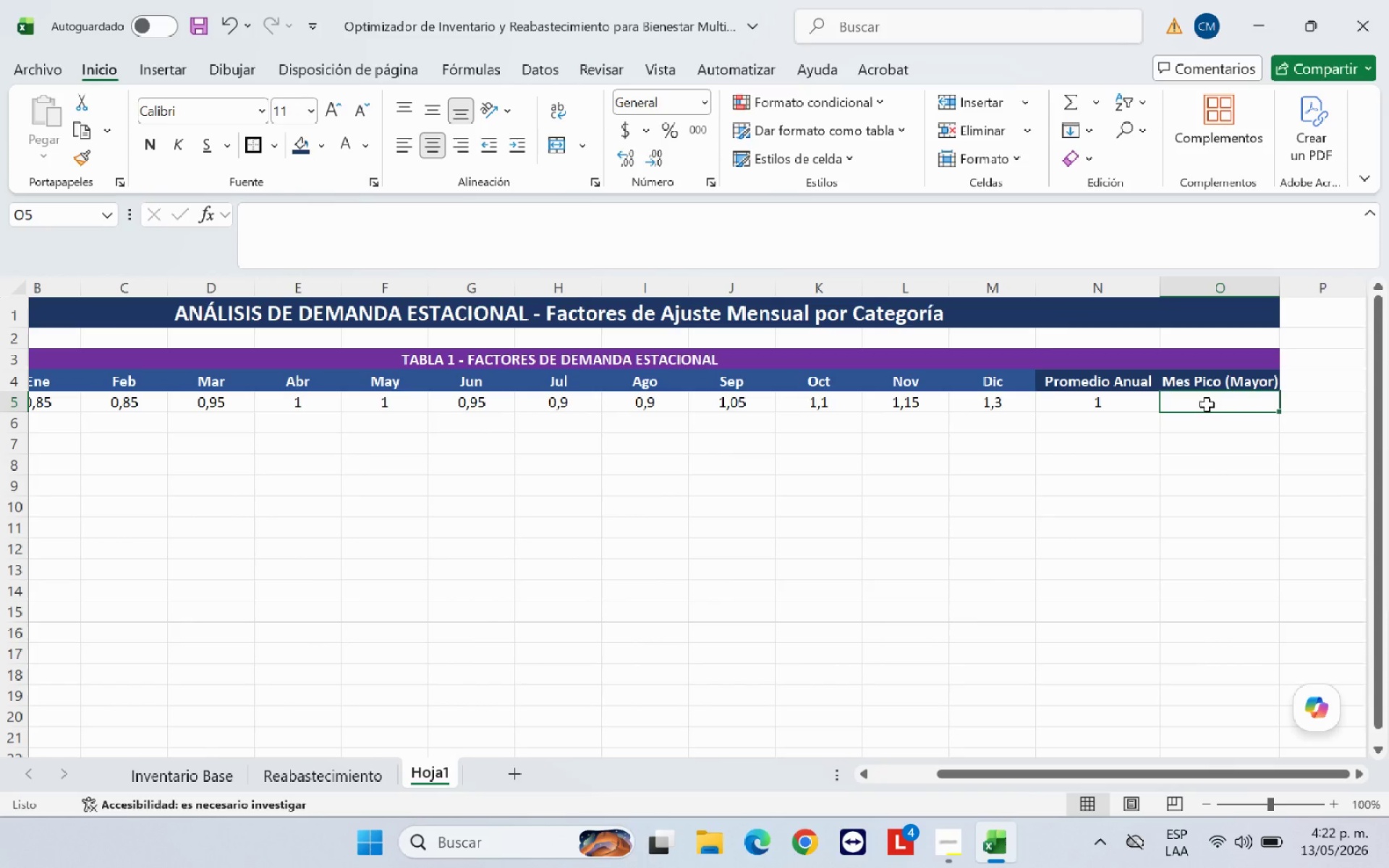 
type()I;)
key(Backspace)
type(;INDICE*)
 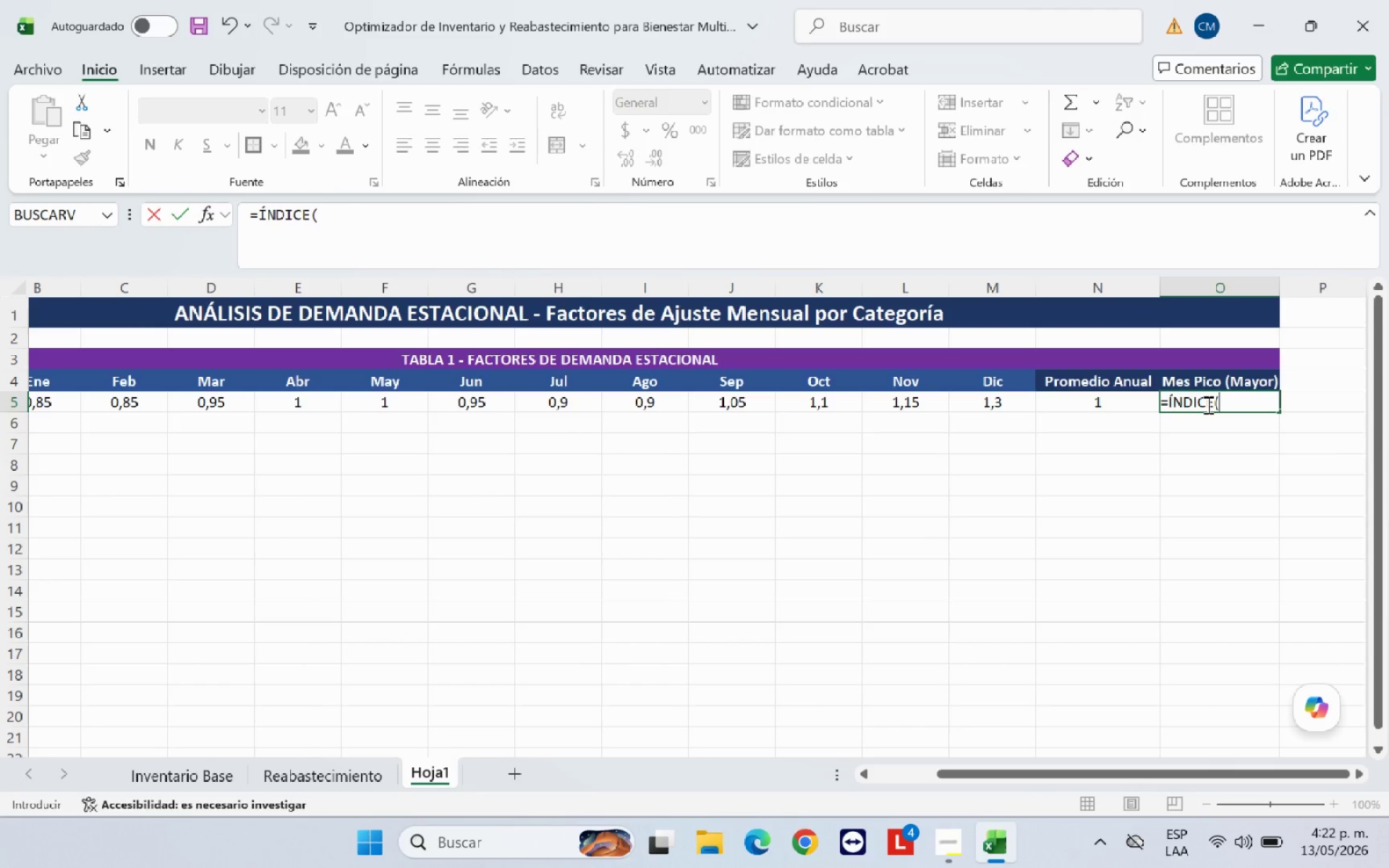 
left_click_drag(start_coordinate=[1011, 773], to_coordinate=[998, 773])
 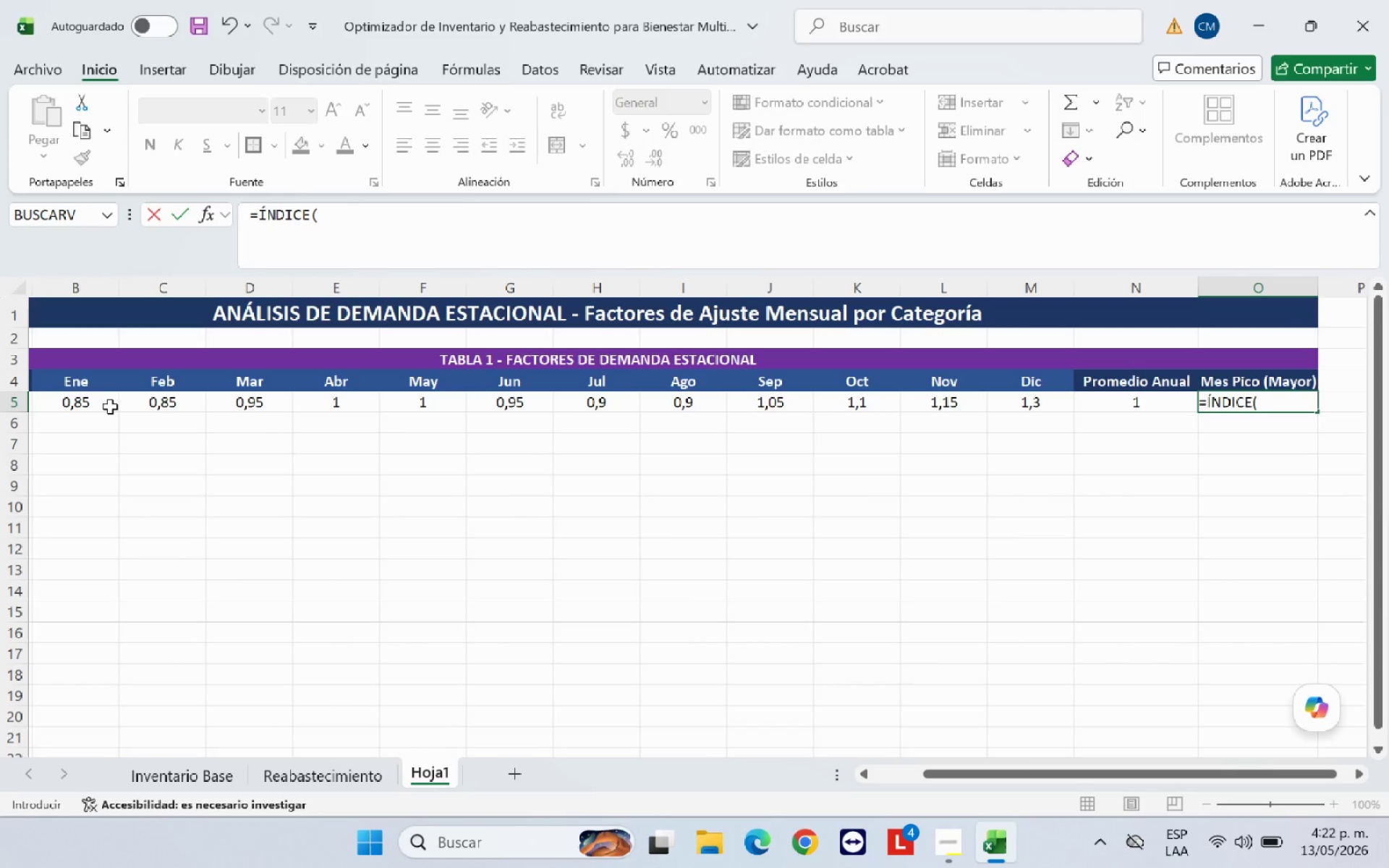 
left_click_drag(start_coordinate=[97, 403], to_coordinate=[1054, 401])
 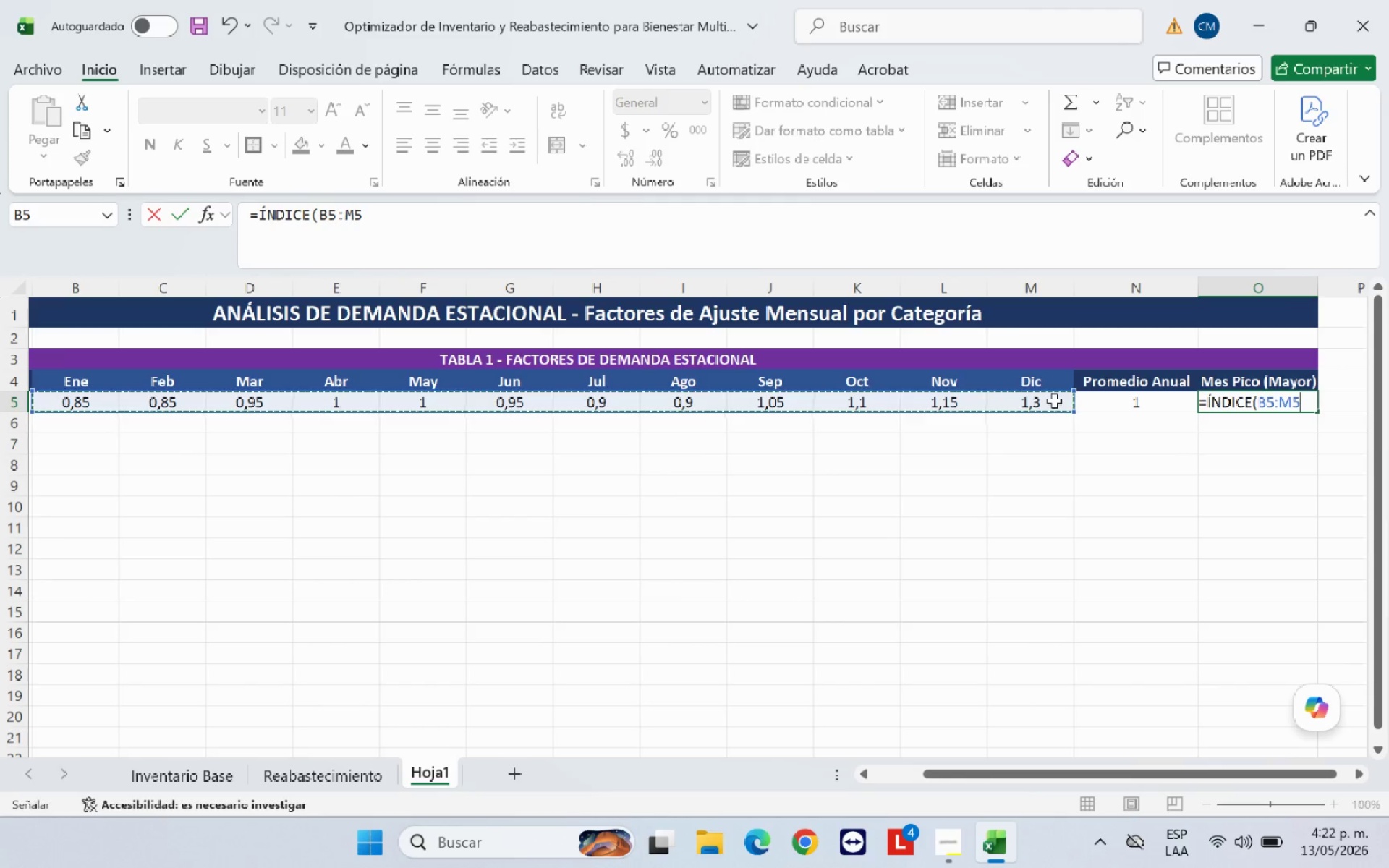 
type(<COINCIDIR)
 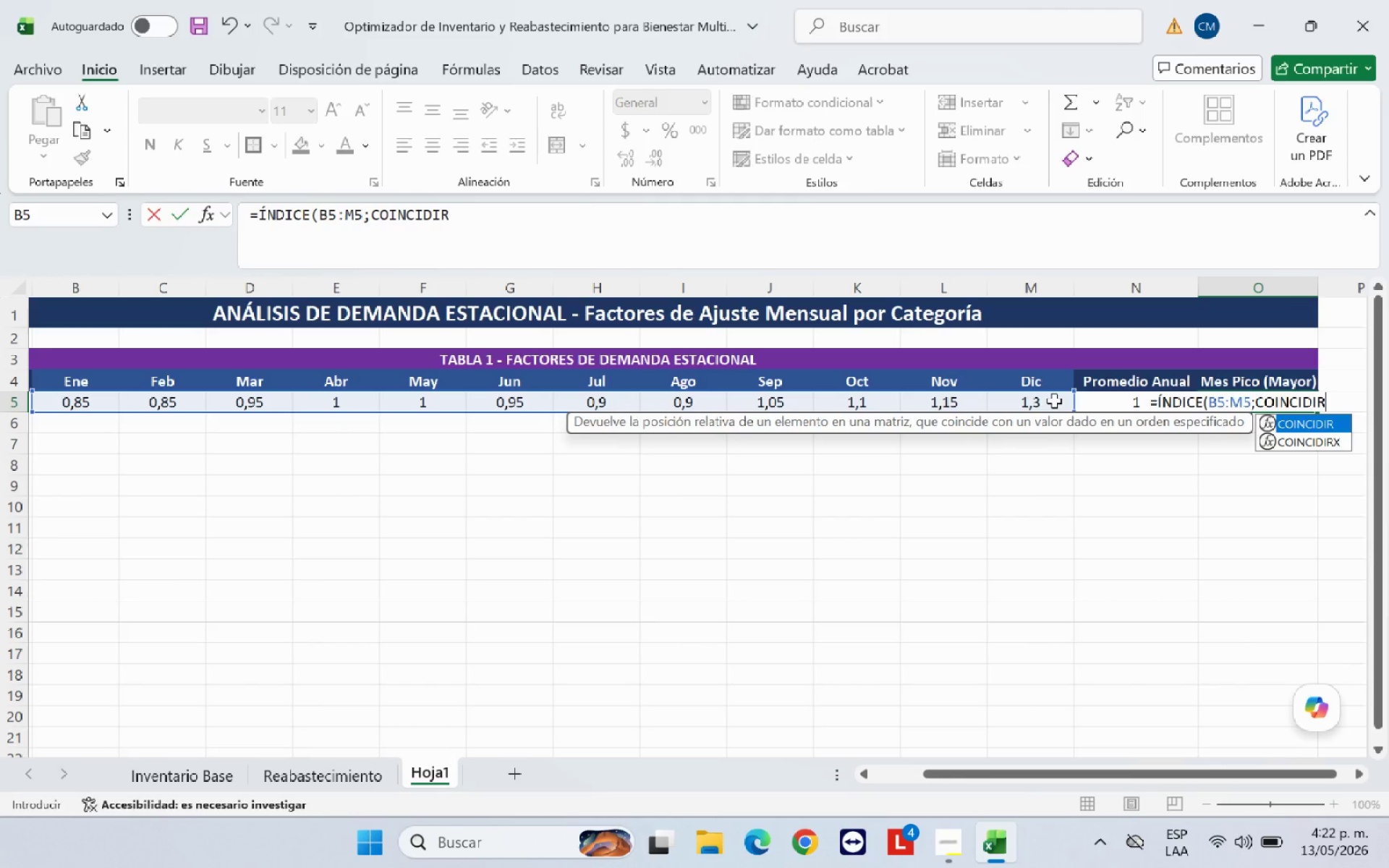 
type(*MAX*)
 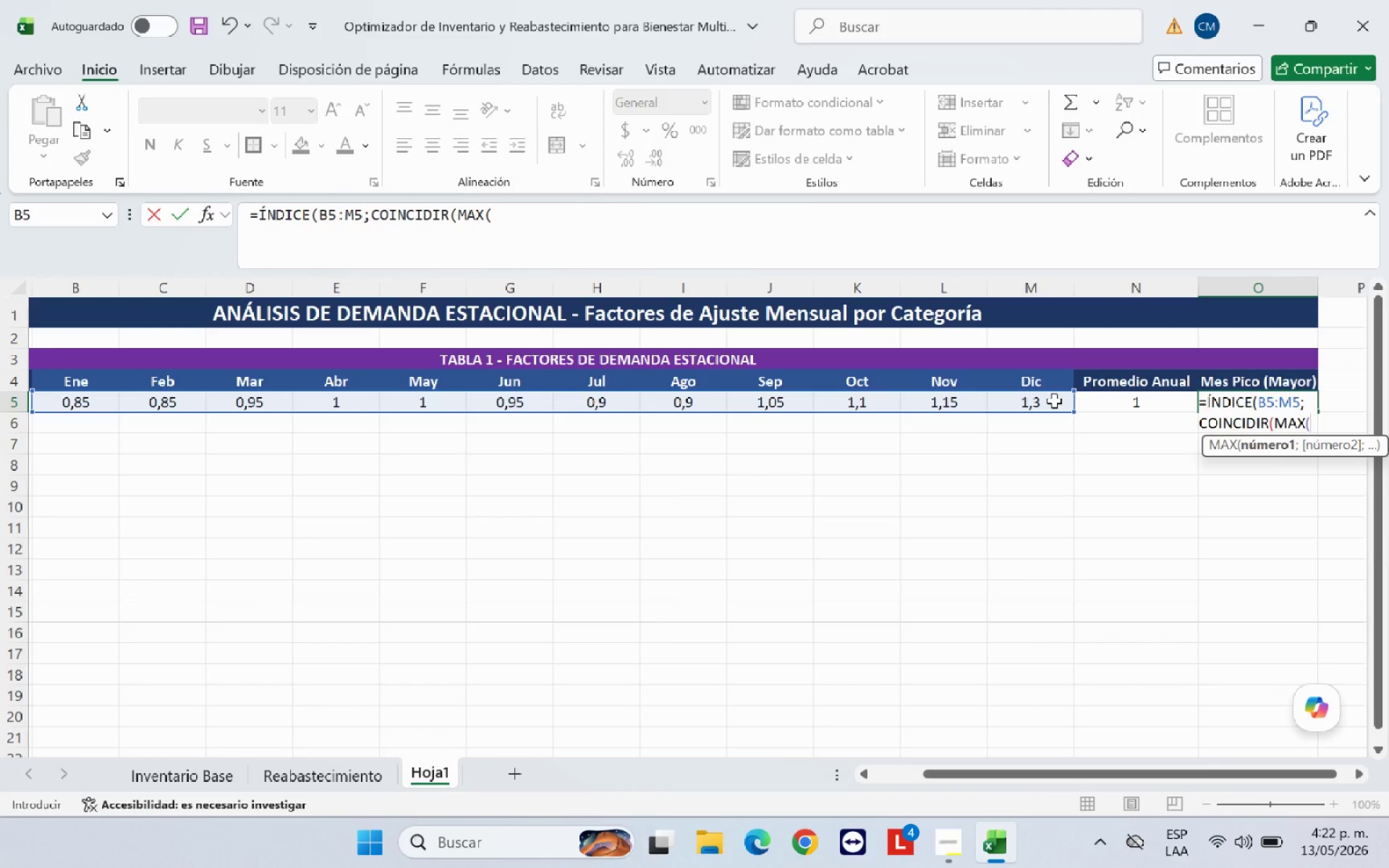 
wait(13.27)
 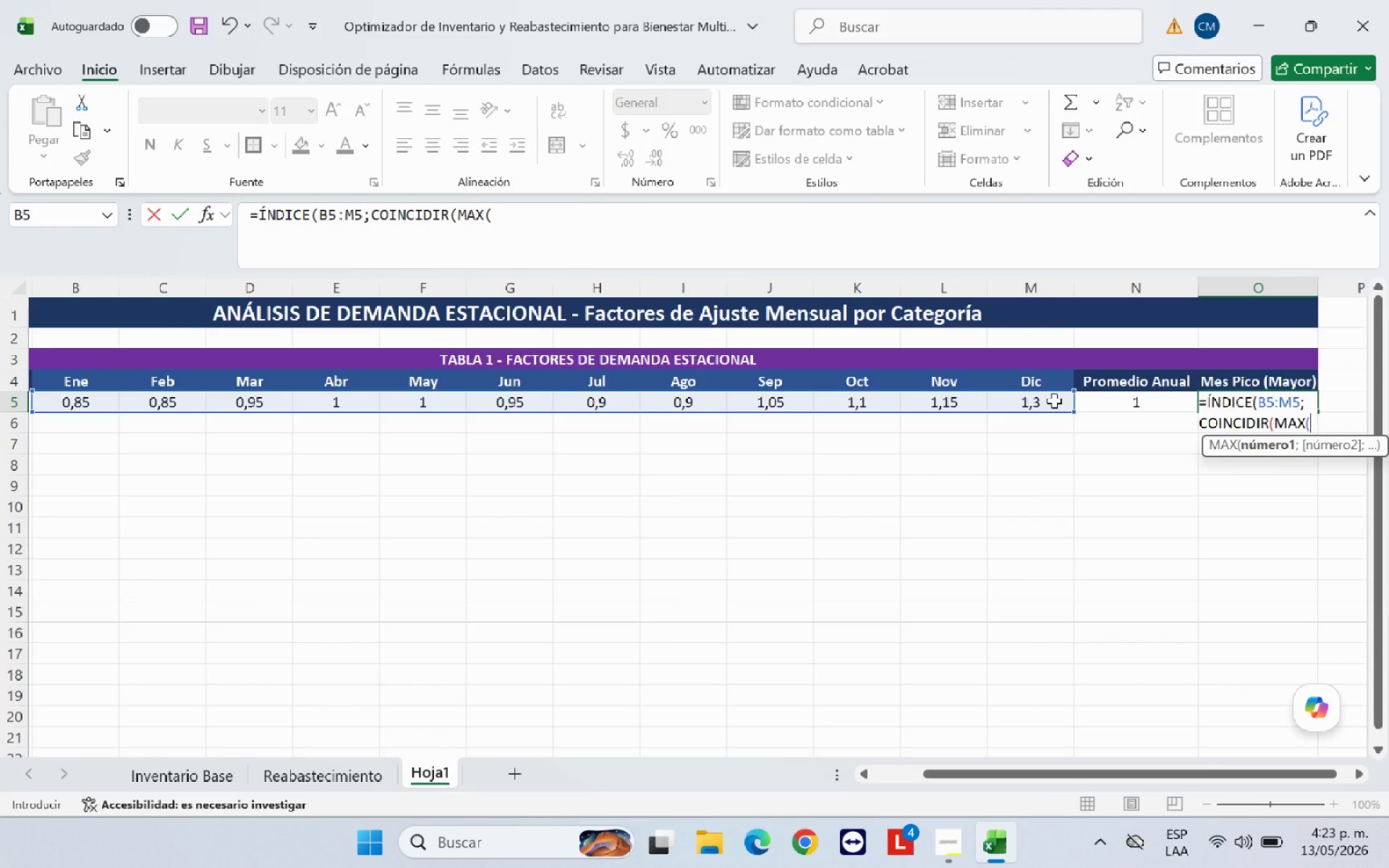 
left_click([1271, 401])
 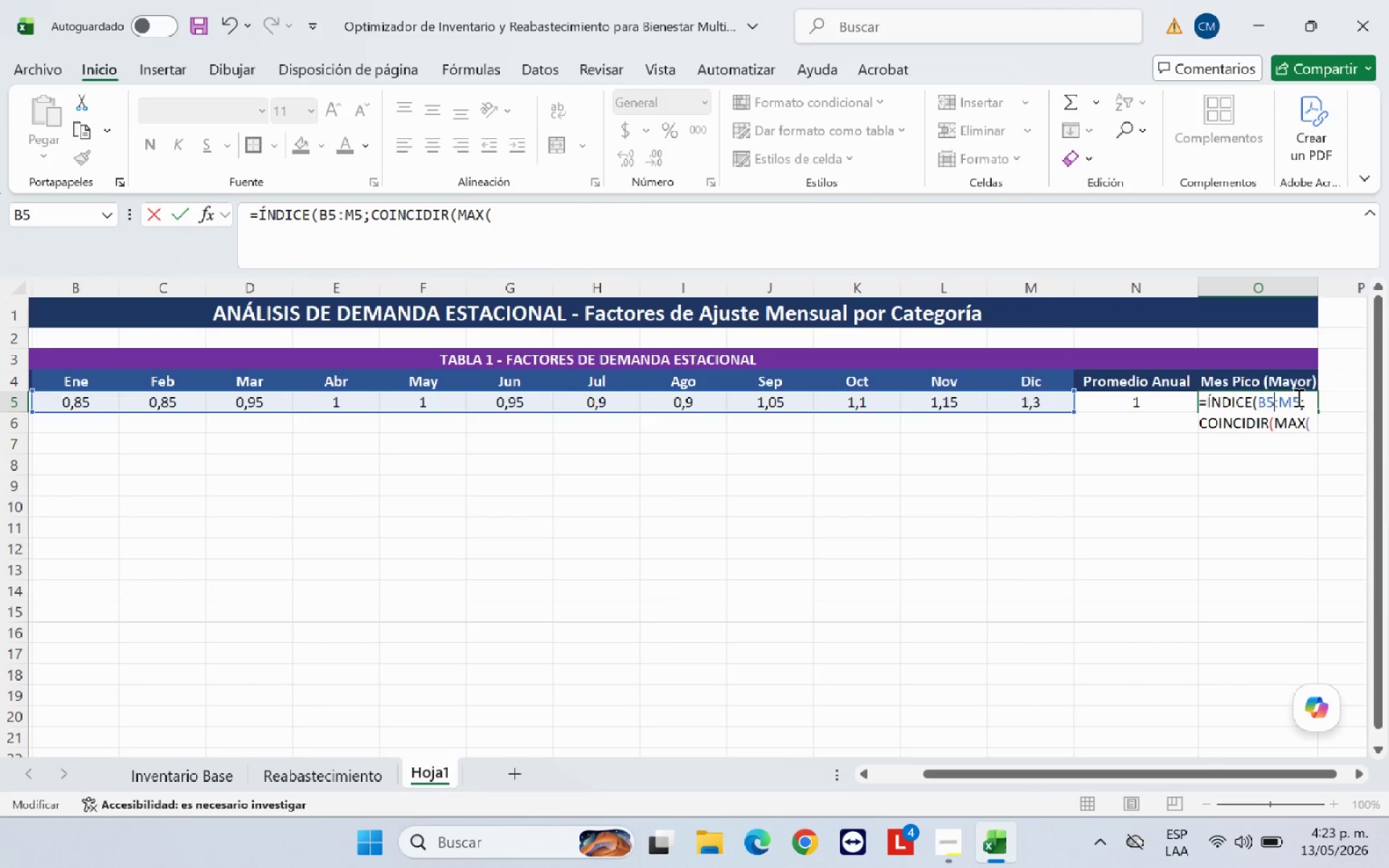 
key(Backspace)
 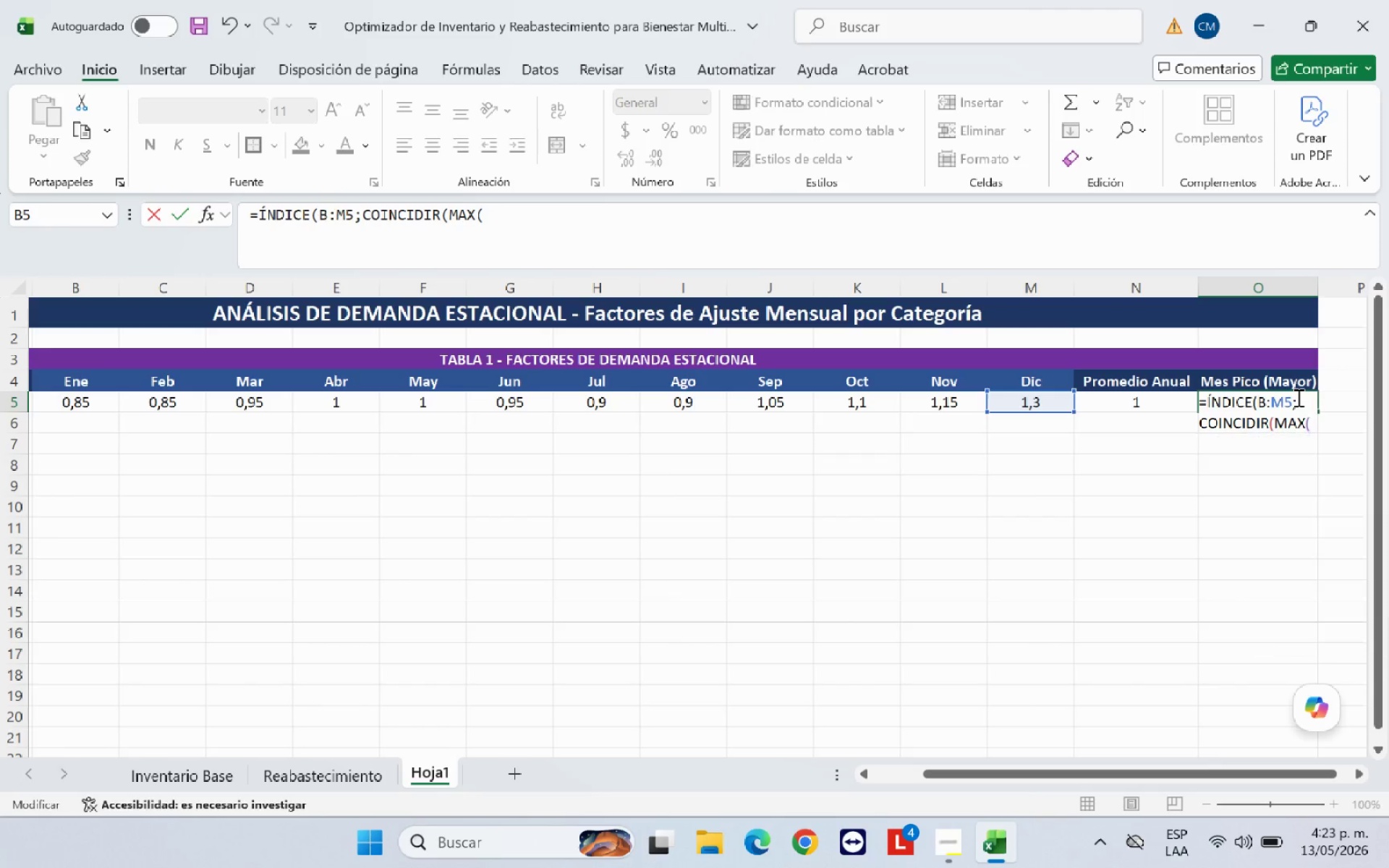 
key(4)
 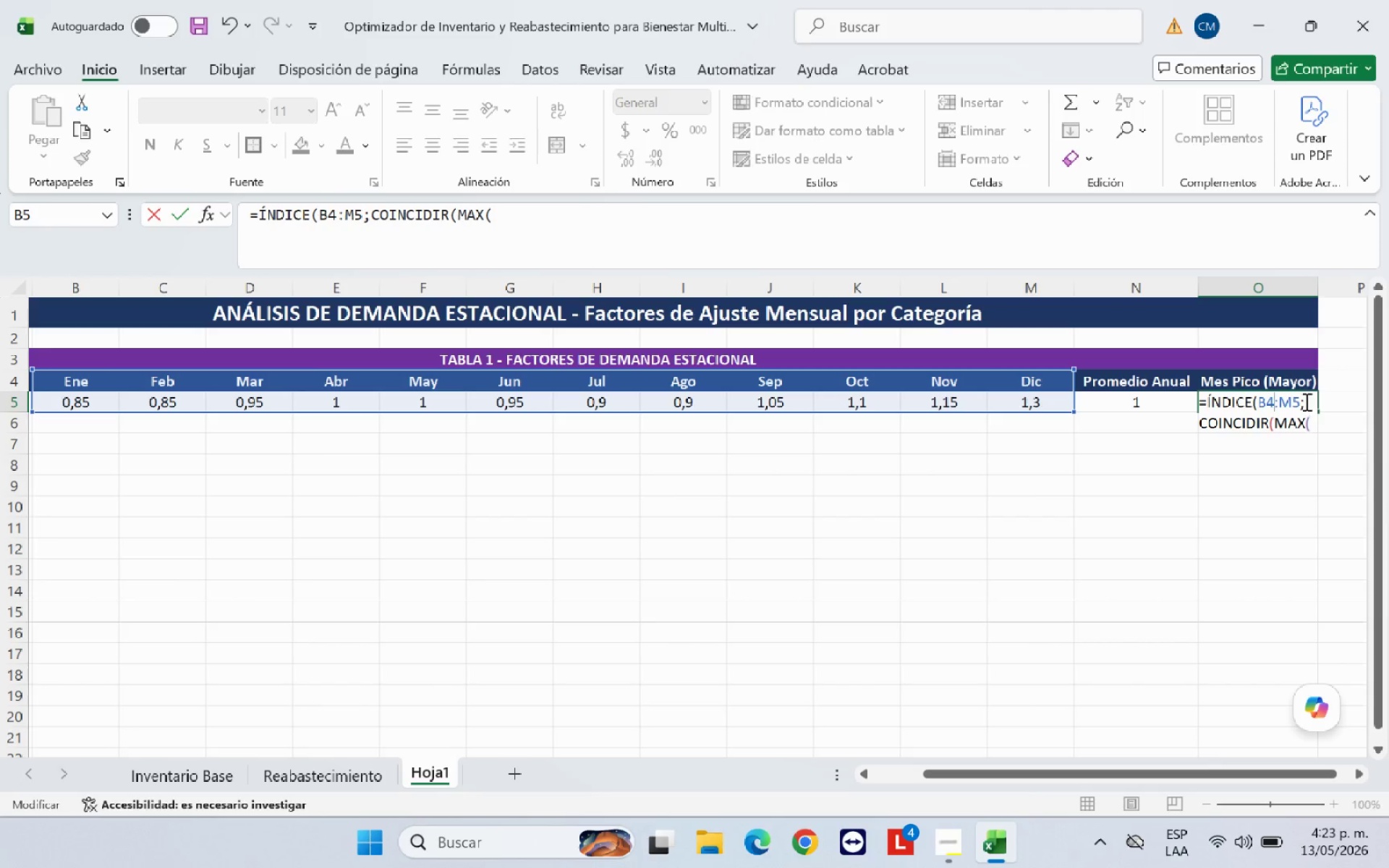 
left_click([1300, 401])
 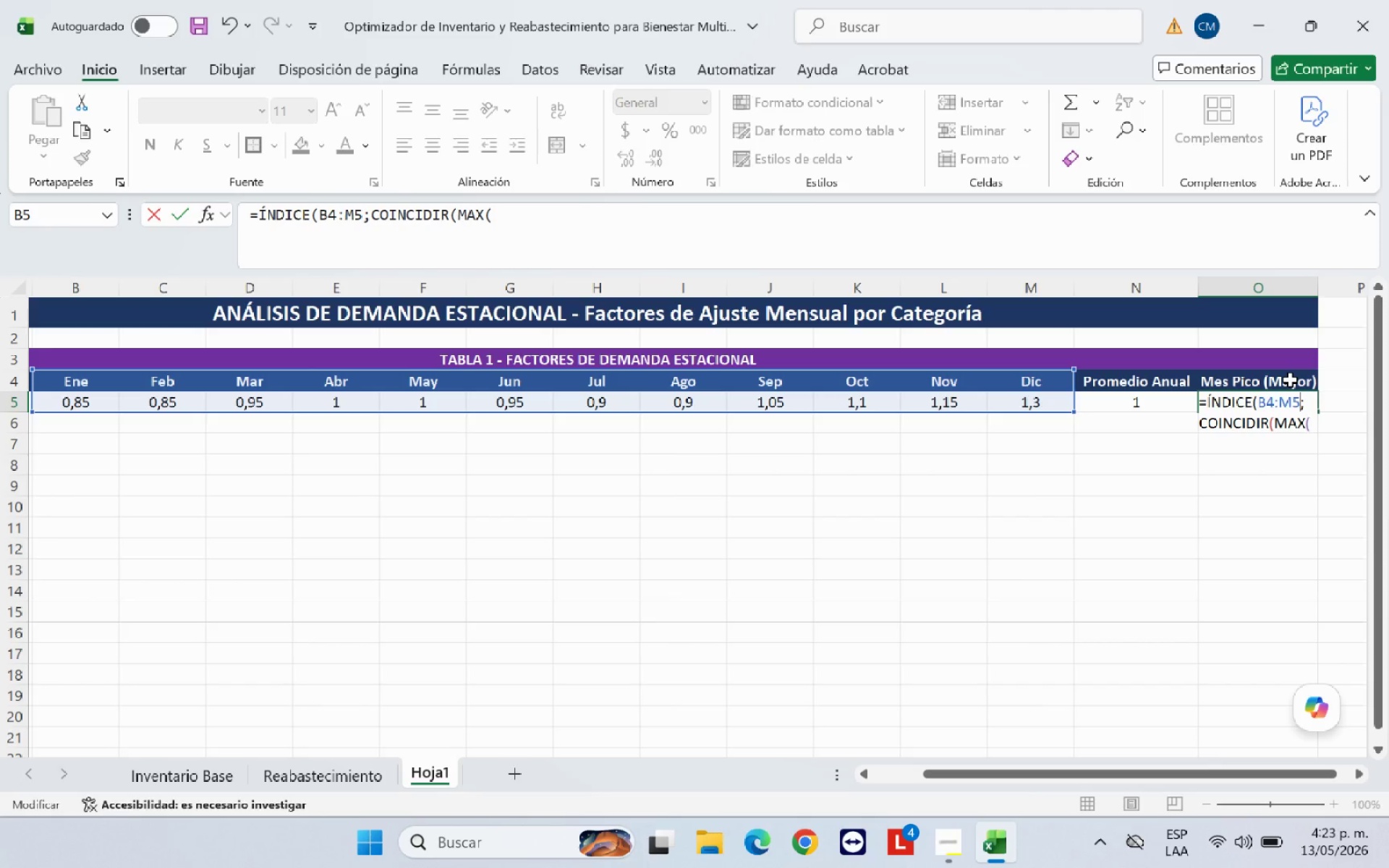 
key(Backspace)
 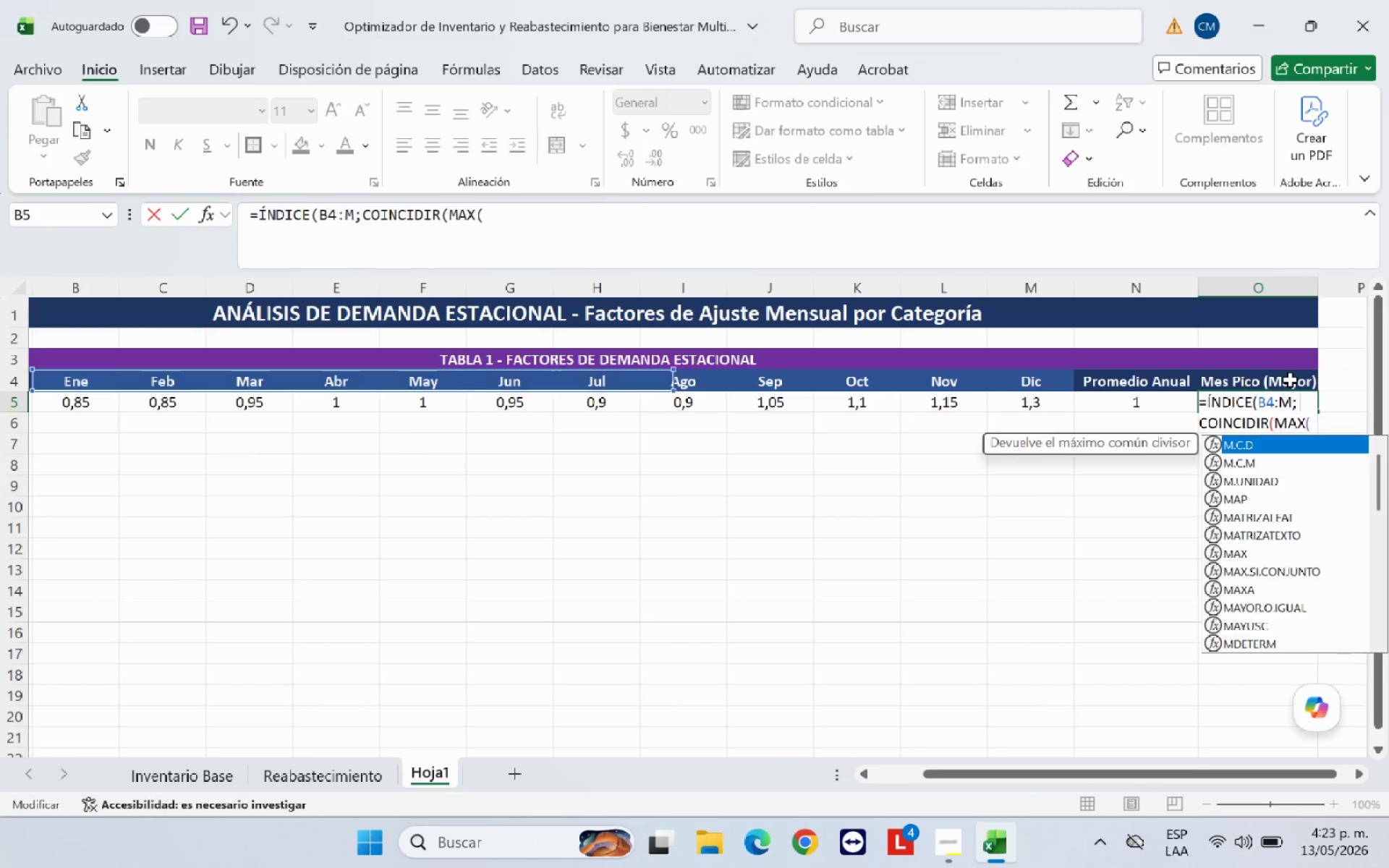 
key(4)
 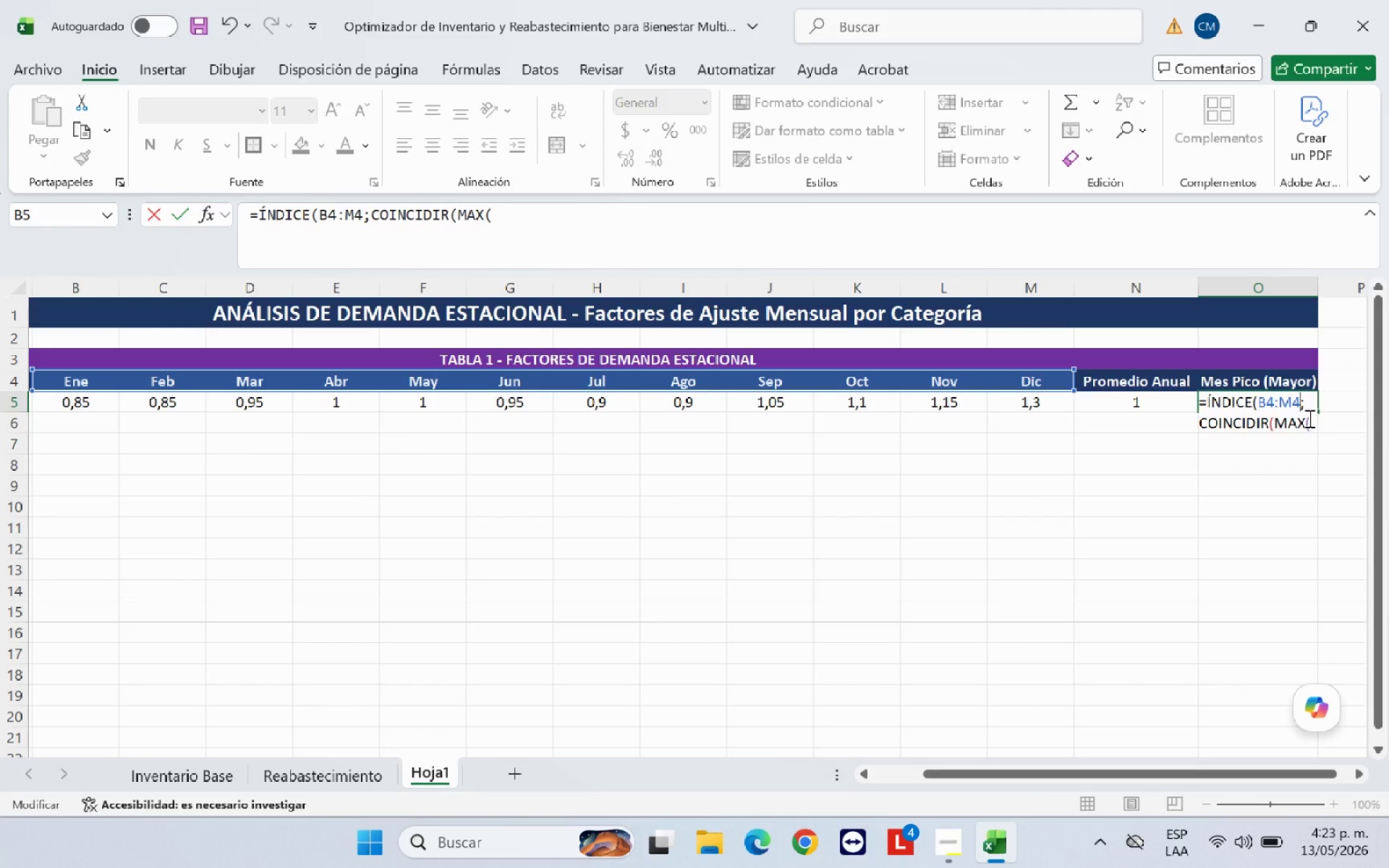 
left_click([1313, 422])
 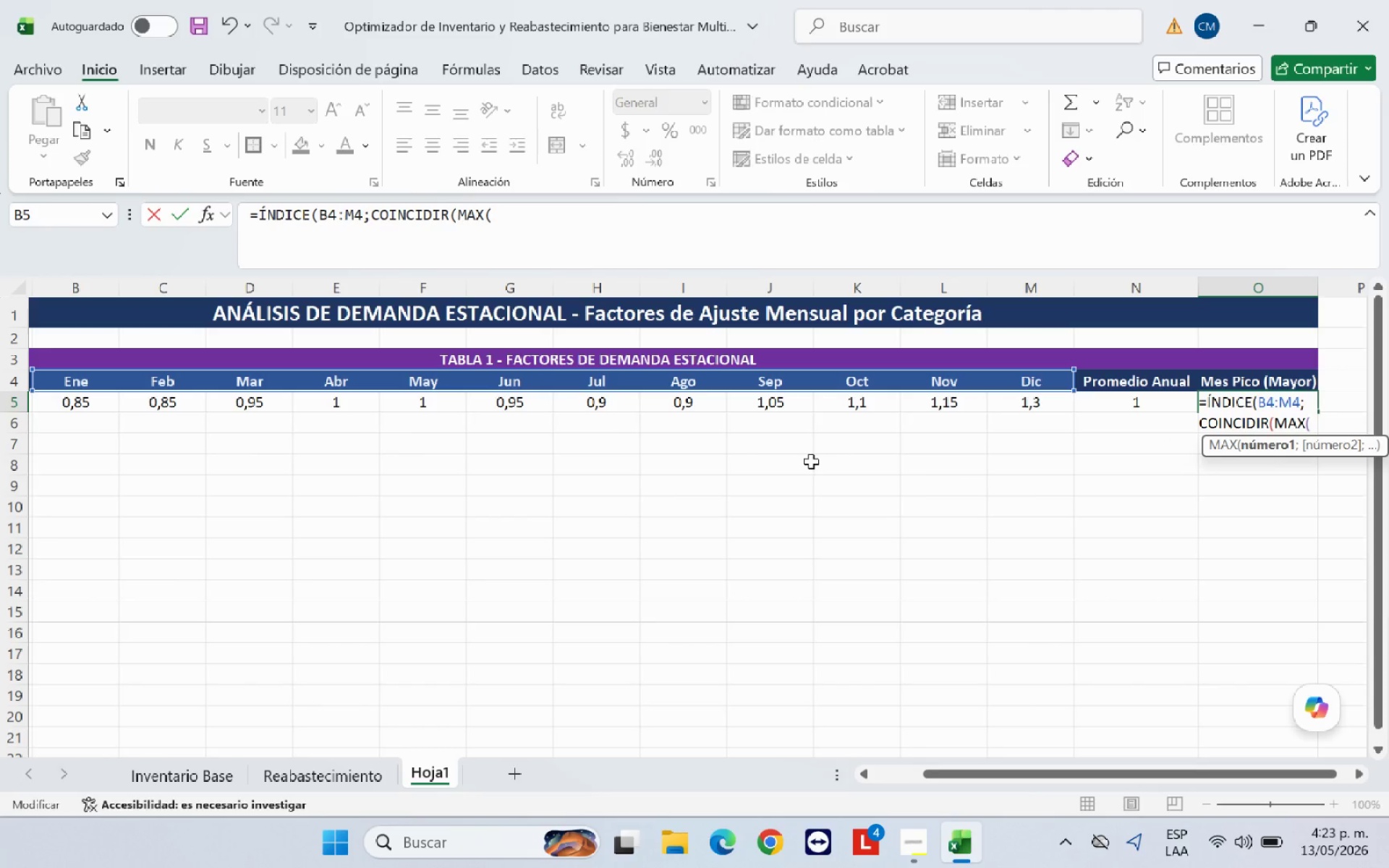 
left_click_drag(start_coordinate=[95, 404], to_coordinate=[1018, 401])
 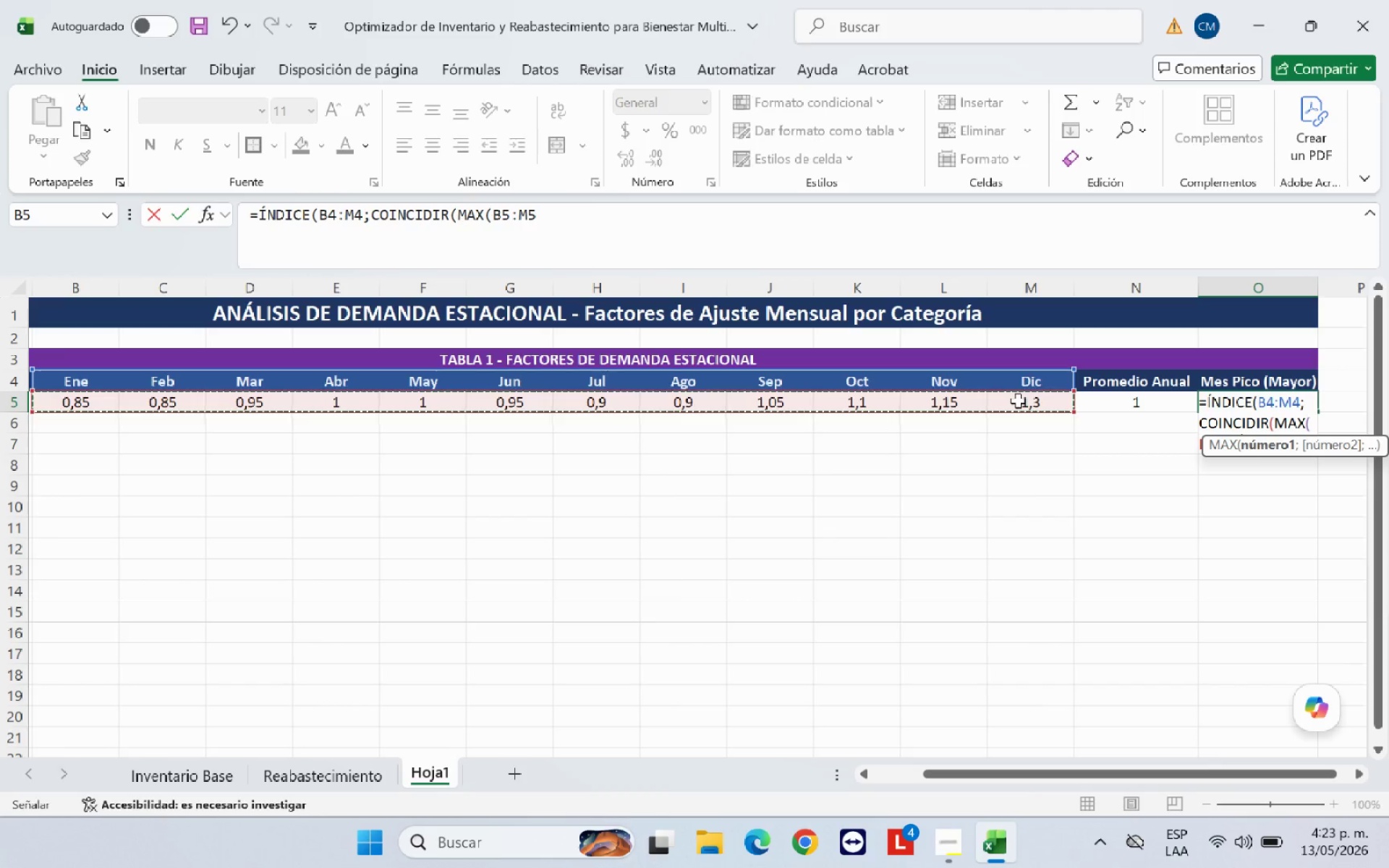 
key(Shift+9)
 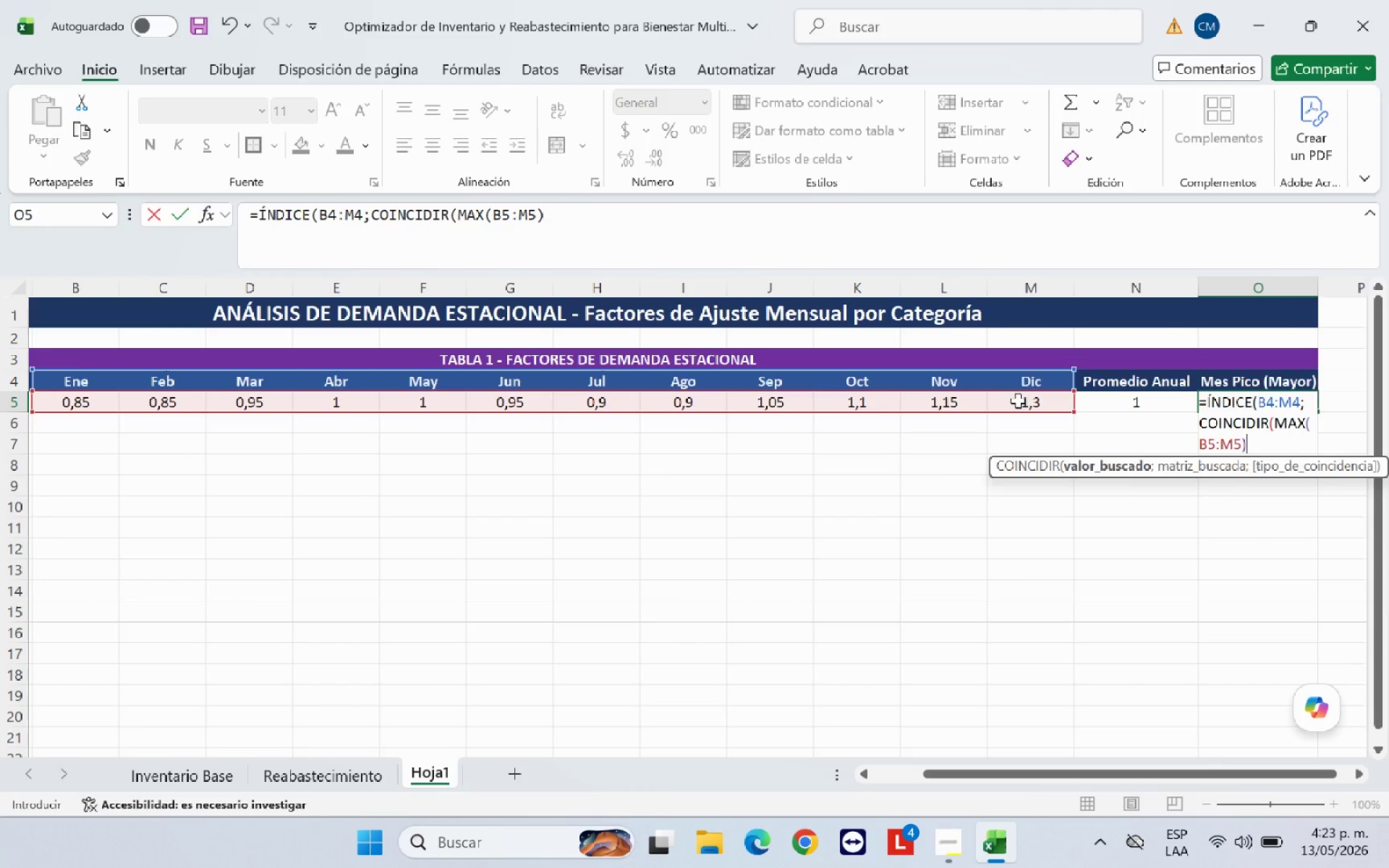 
key(Shift+Comma)
 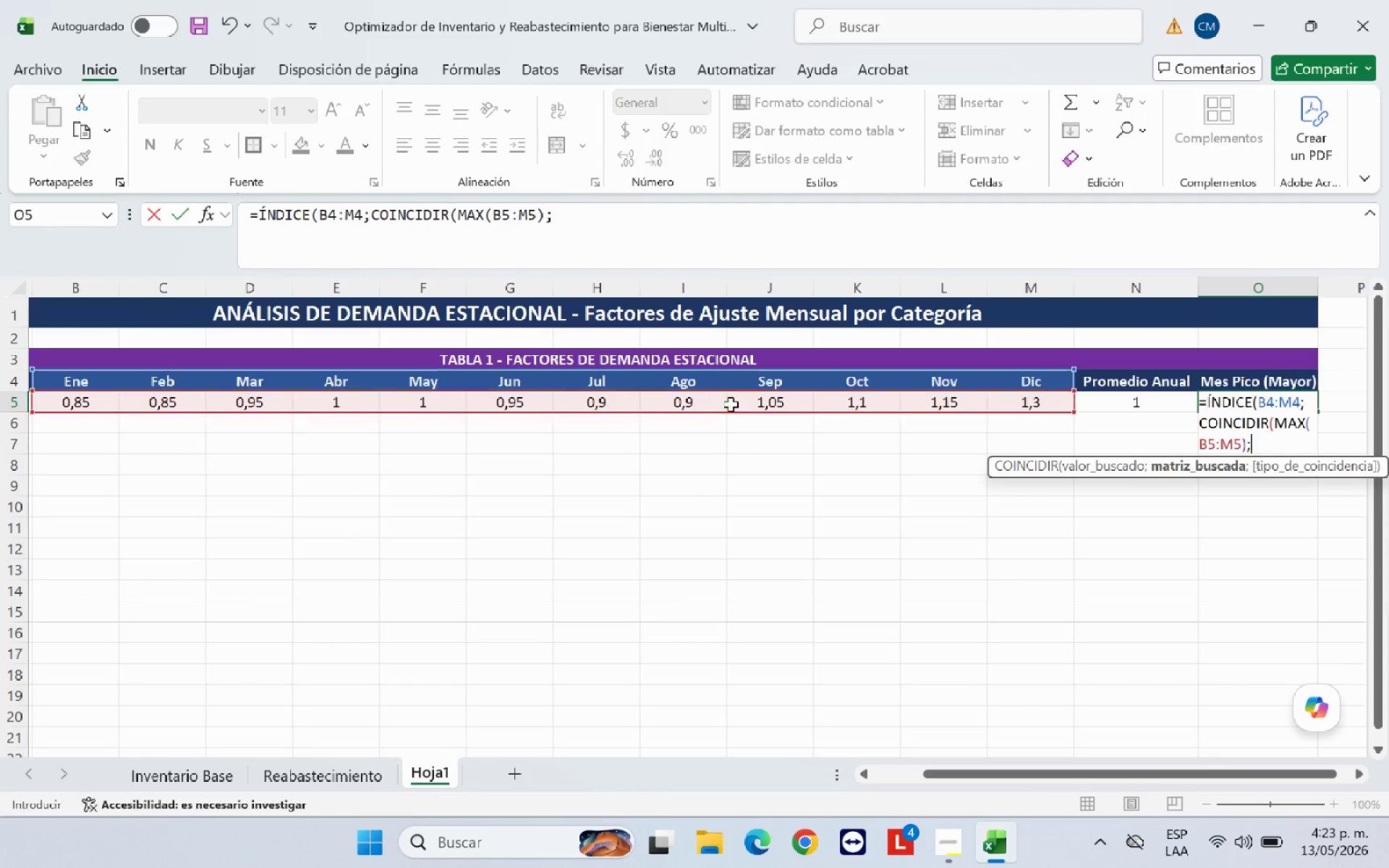 
left_click_drag(start_coordinate=[62, 401], to_coordinate=[1040, 404])
 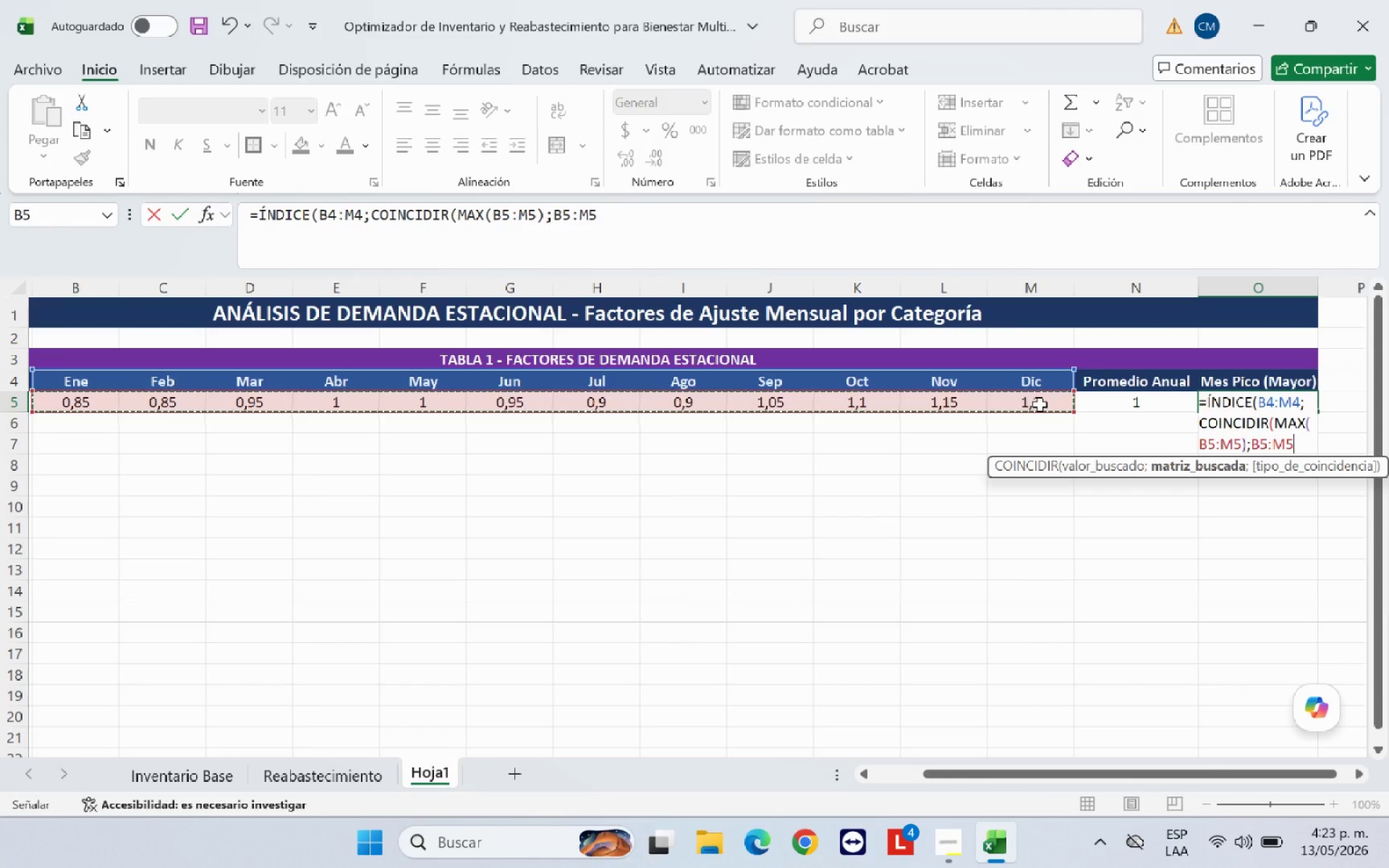 
type(<0(()
 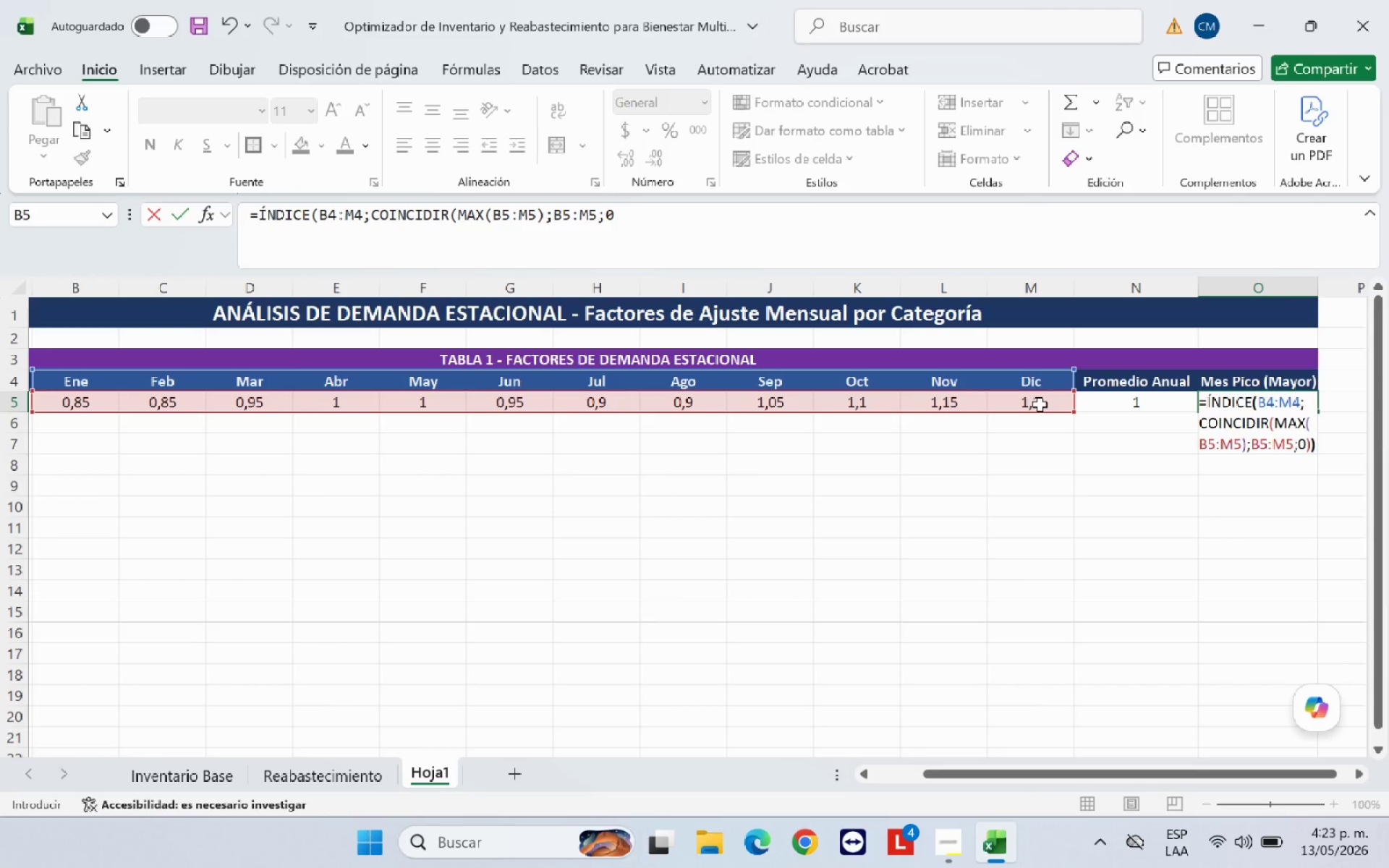 
key(Enter)
 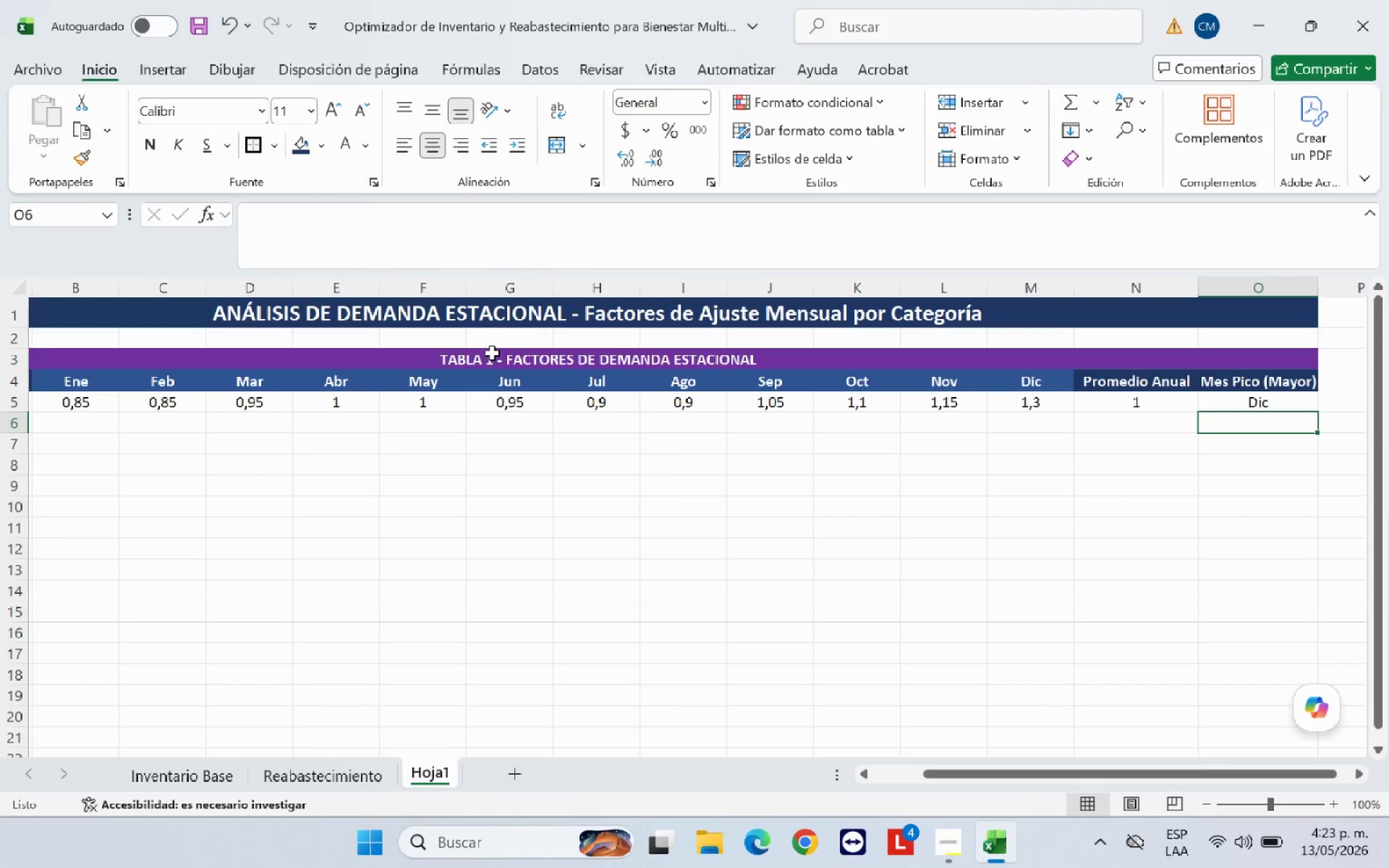 
wait(6.75)
 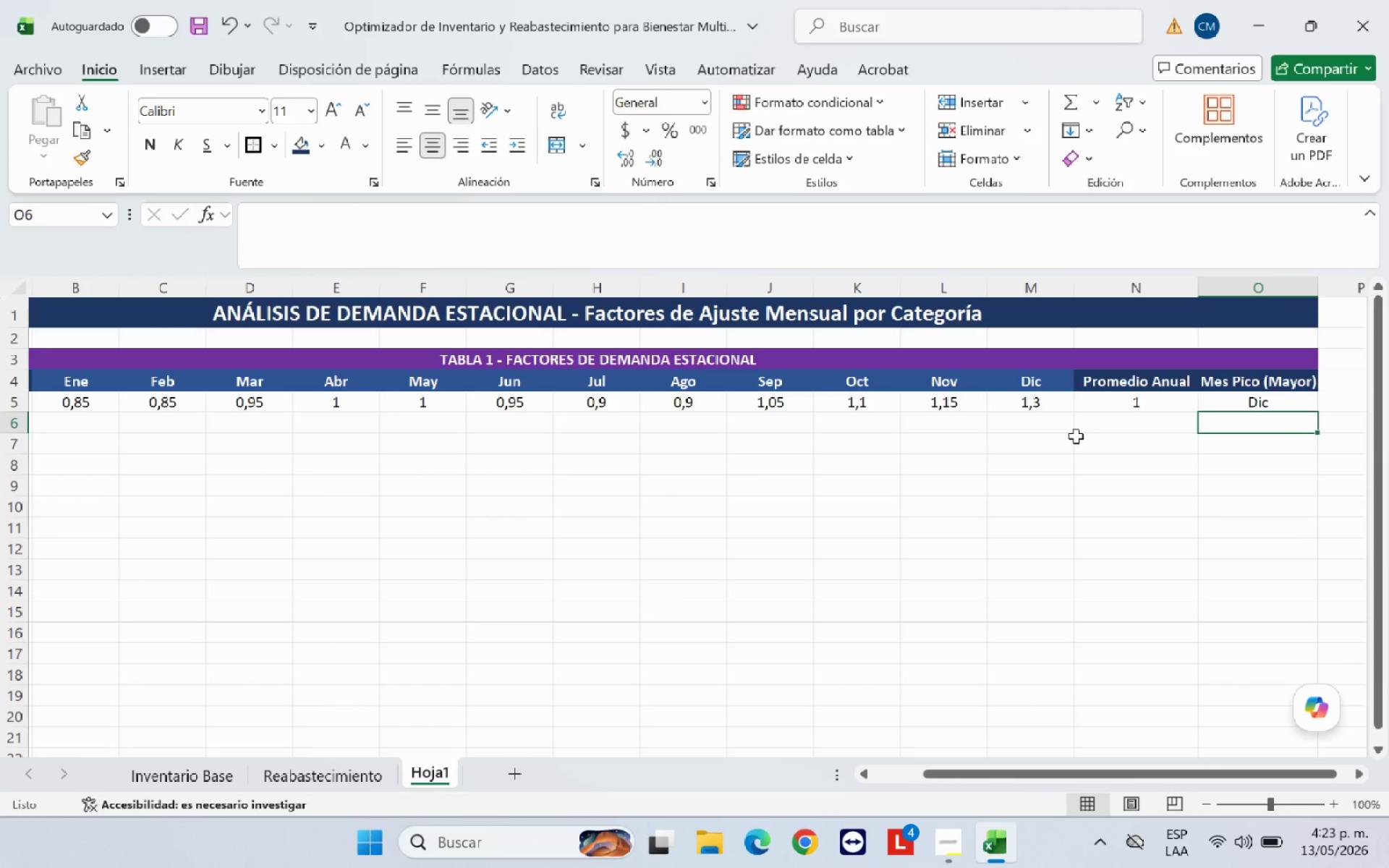 
left_click_drag(start_coordinate=[1139, 407], to_coordinate=[1217, 401])
 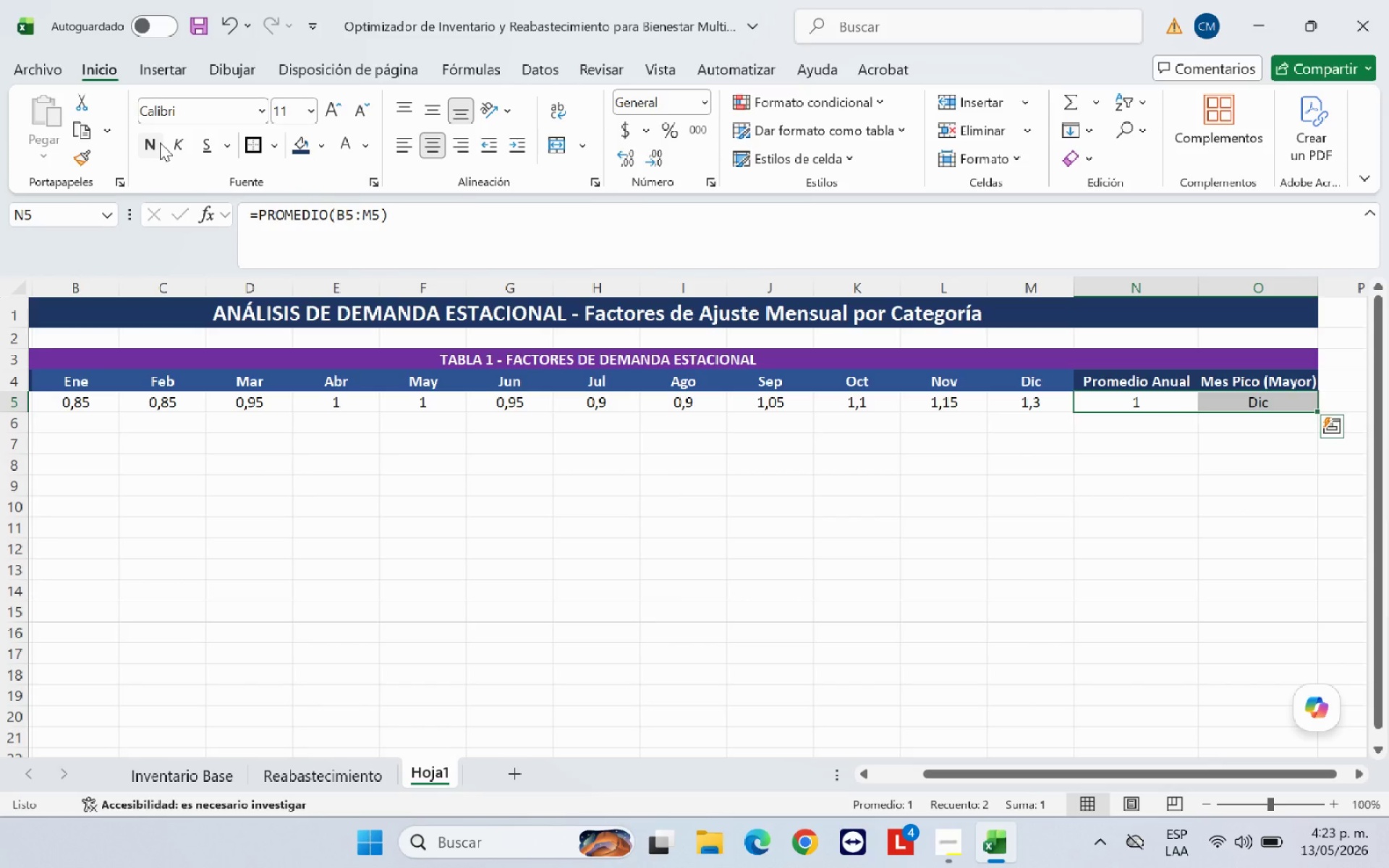 
left_click([160, 142])
 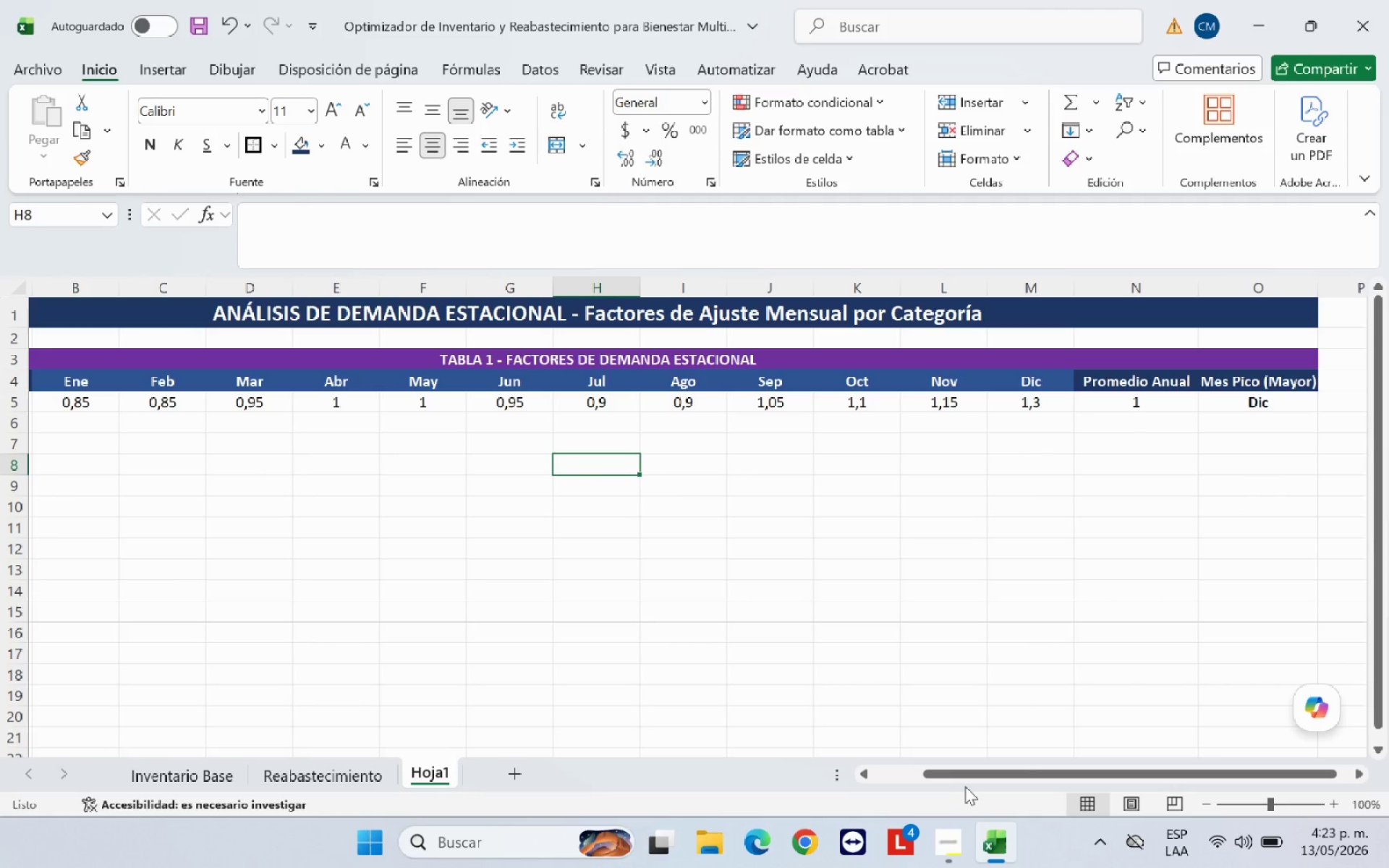 
left_click_drag(start_coordinate=[975, 775], to_coordinate=[878, 773])
 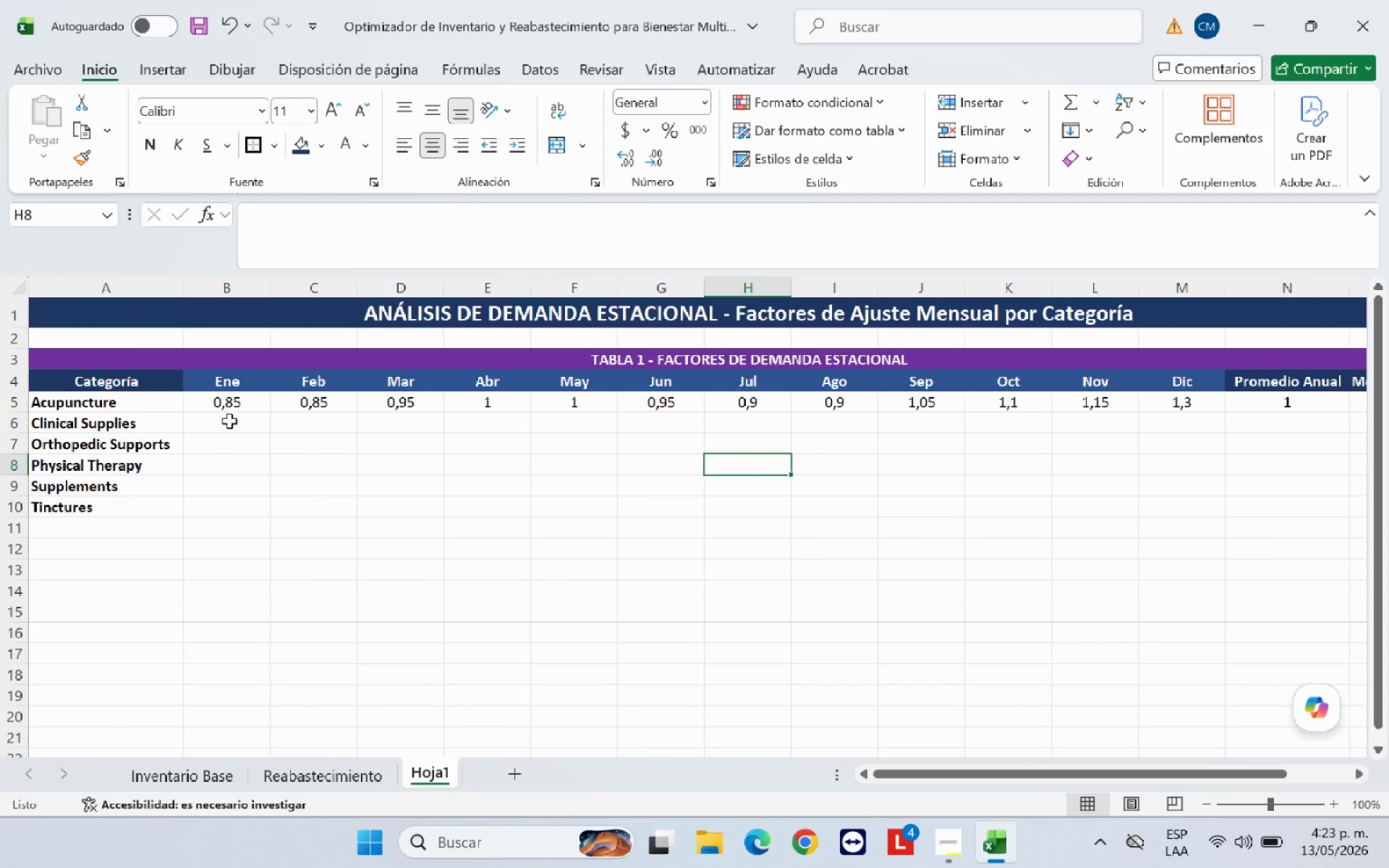 
left_click([229, 421])
 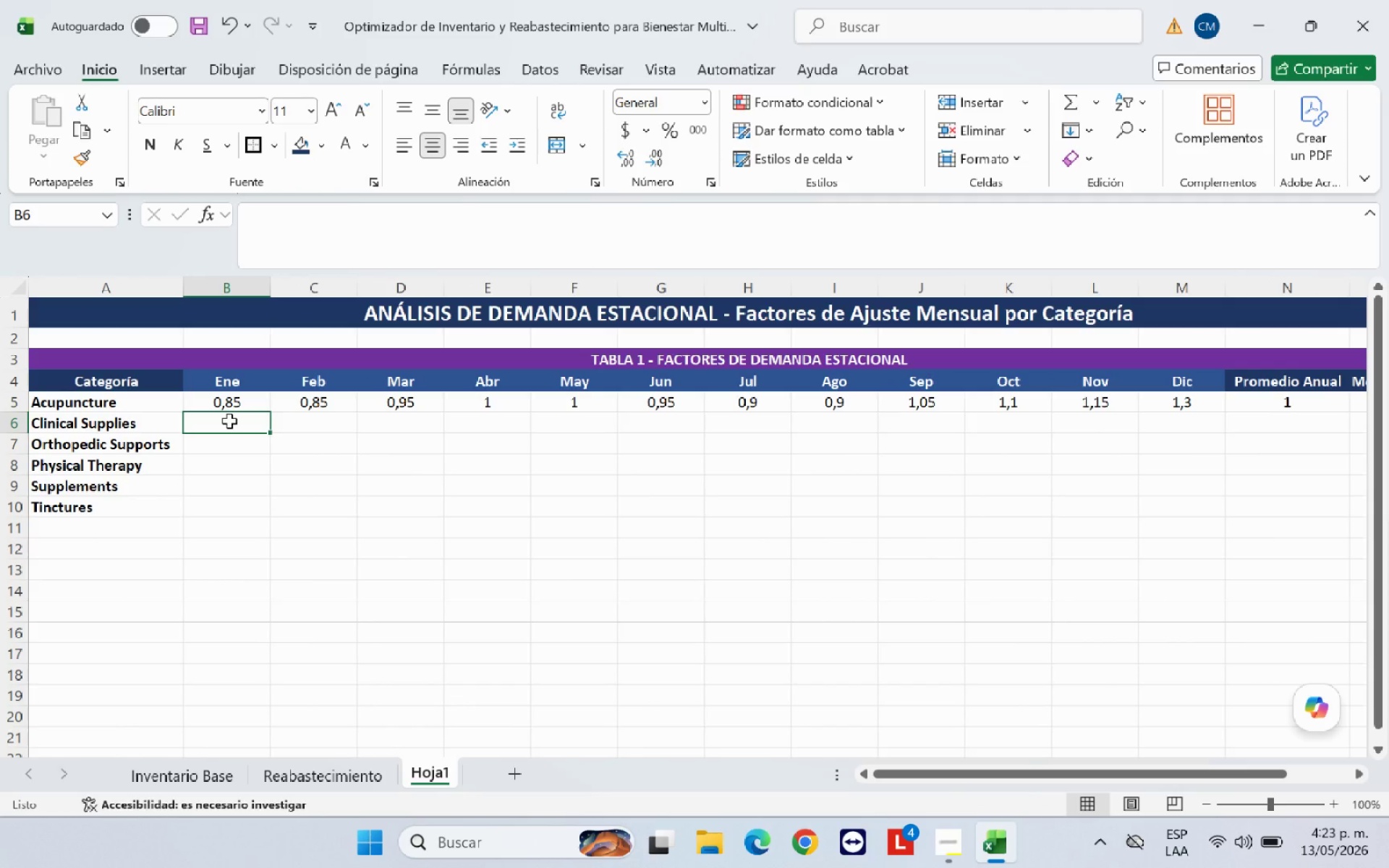 
wait(5.99)
 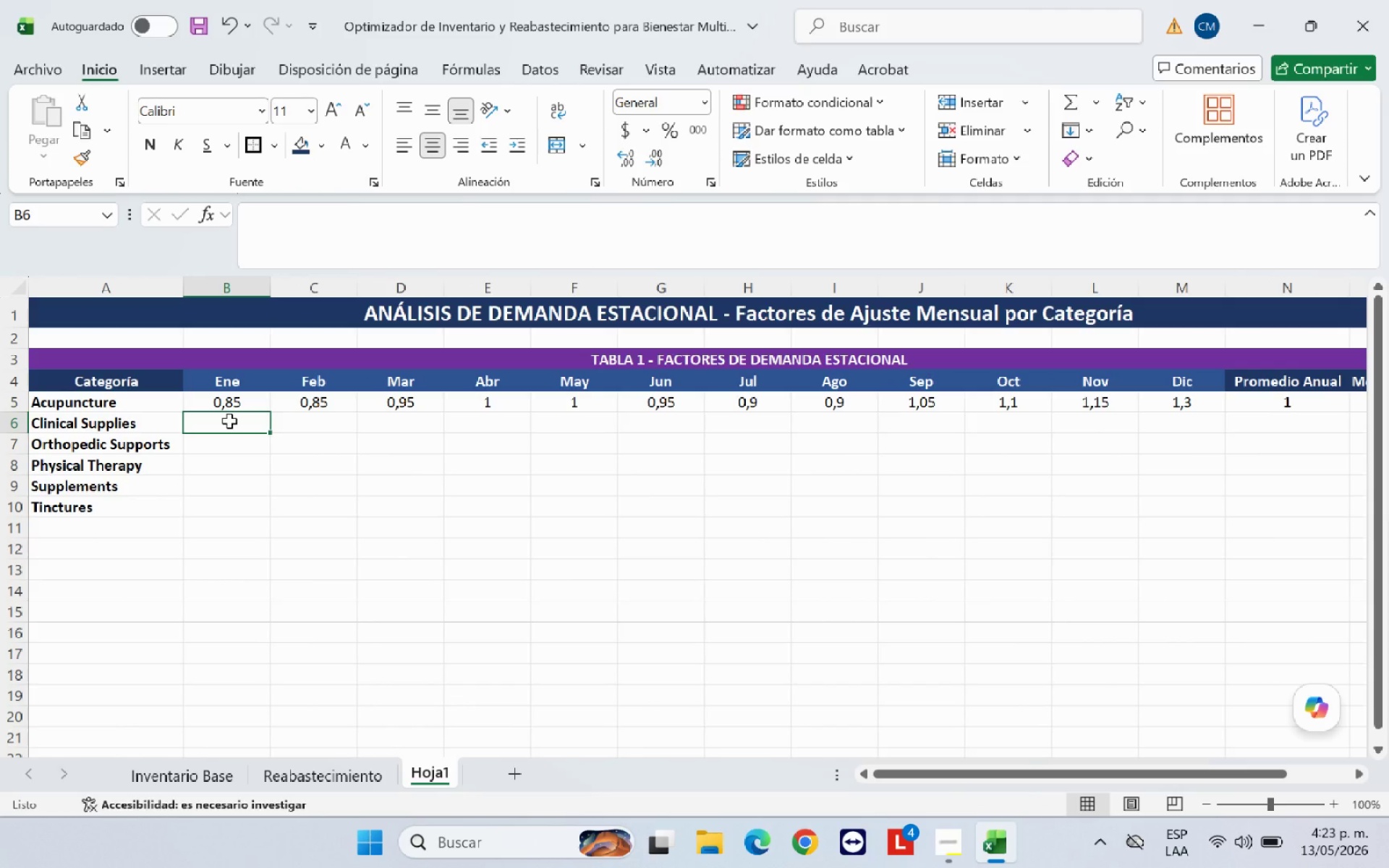 
type(1,10)
 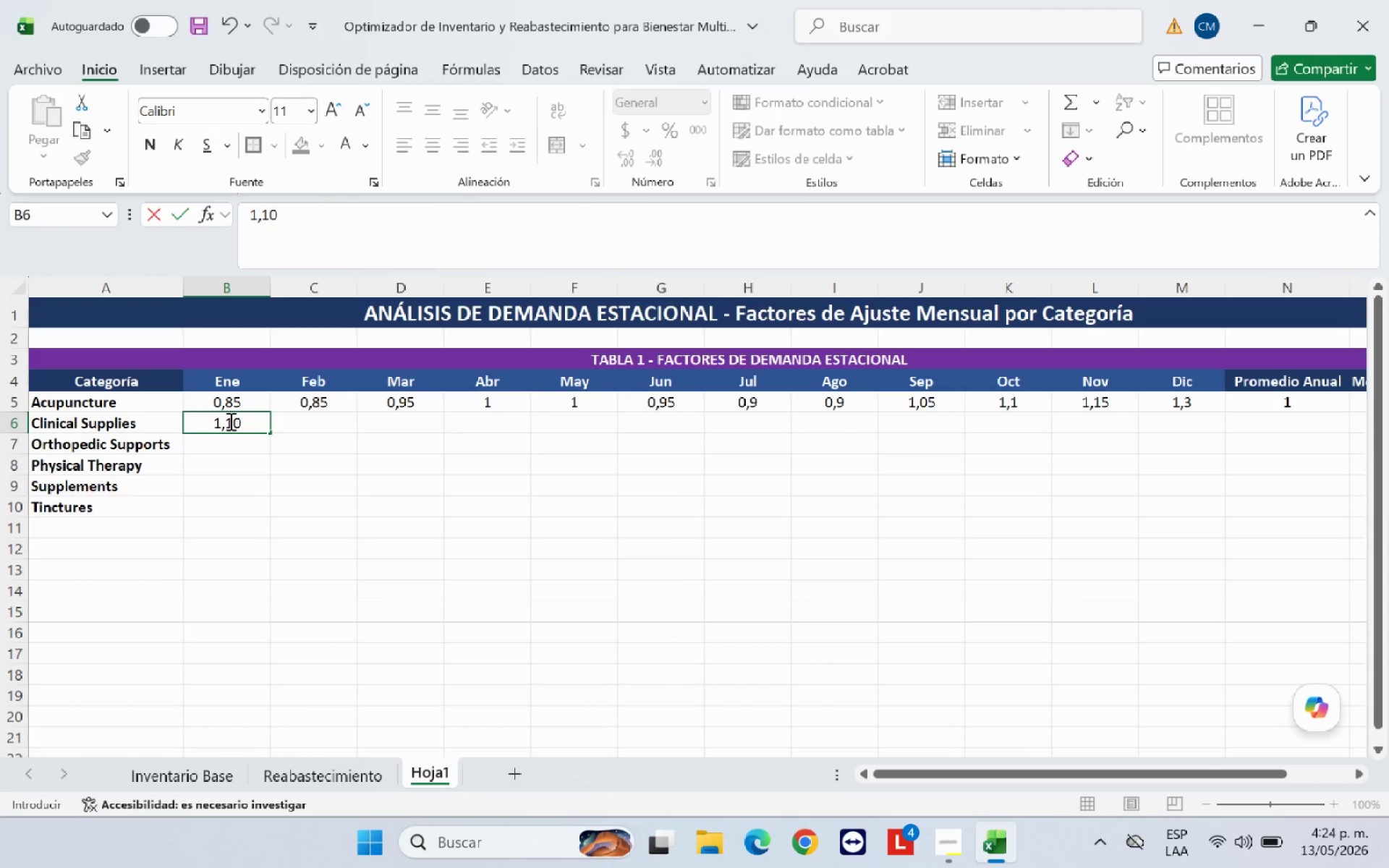 
key(ArrowRight)
 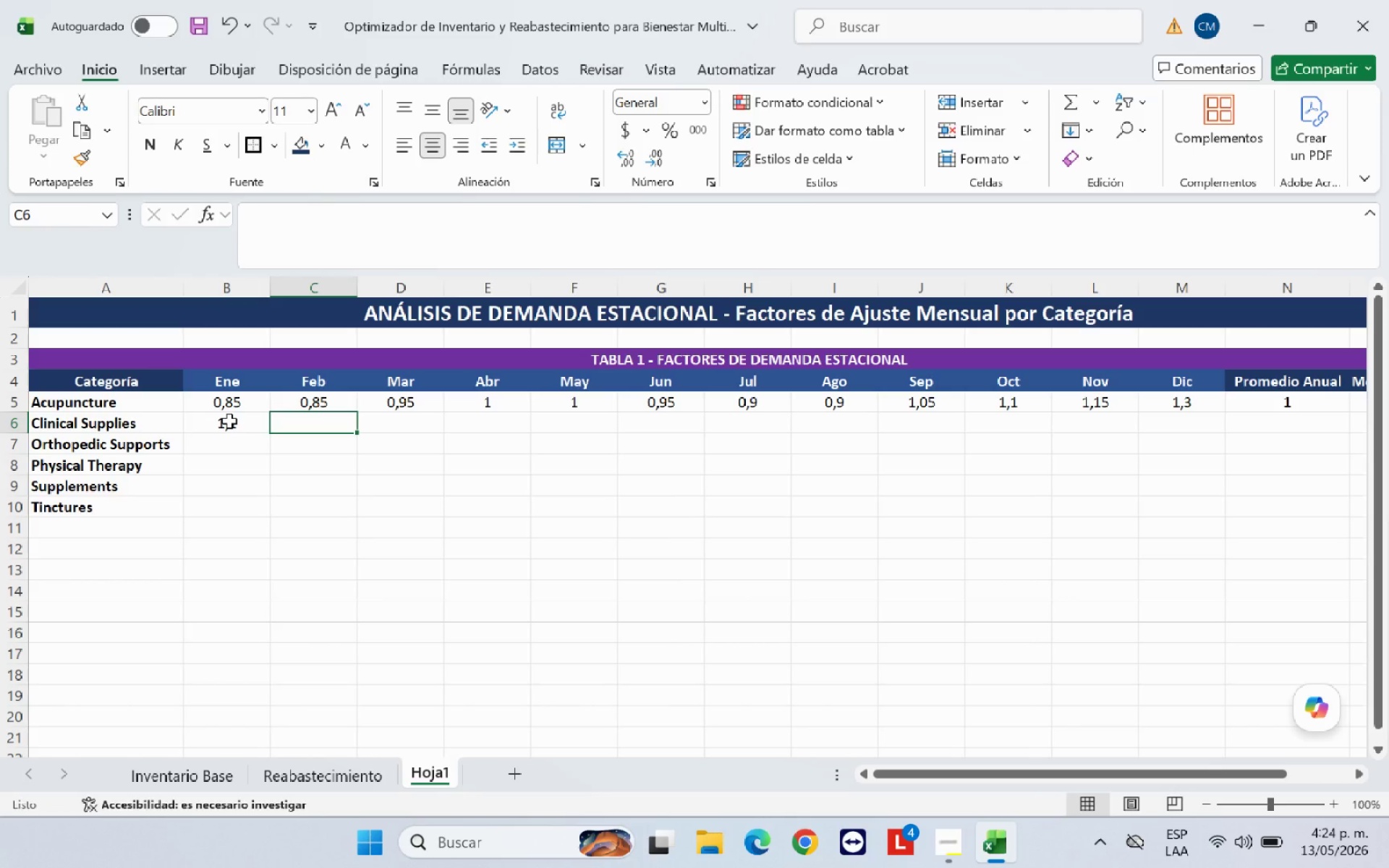 
type(1,05)
 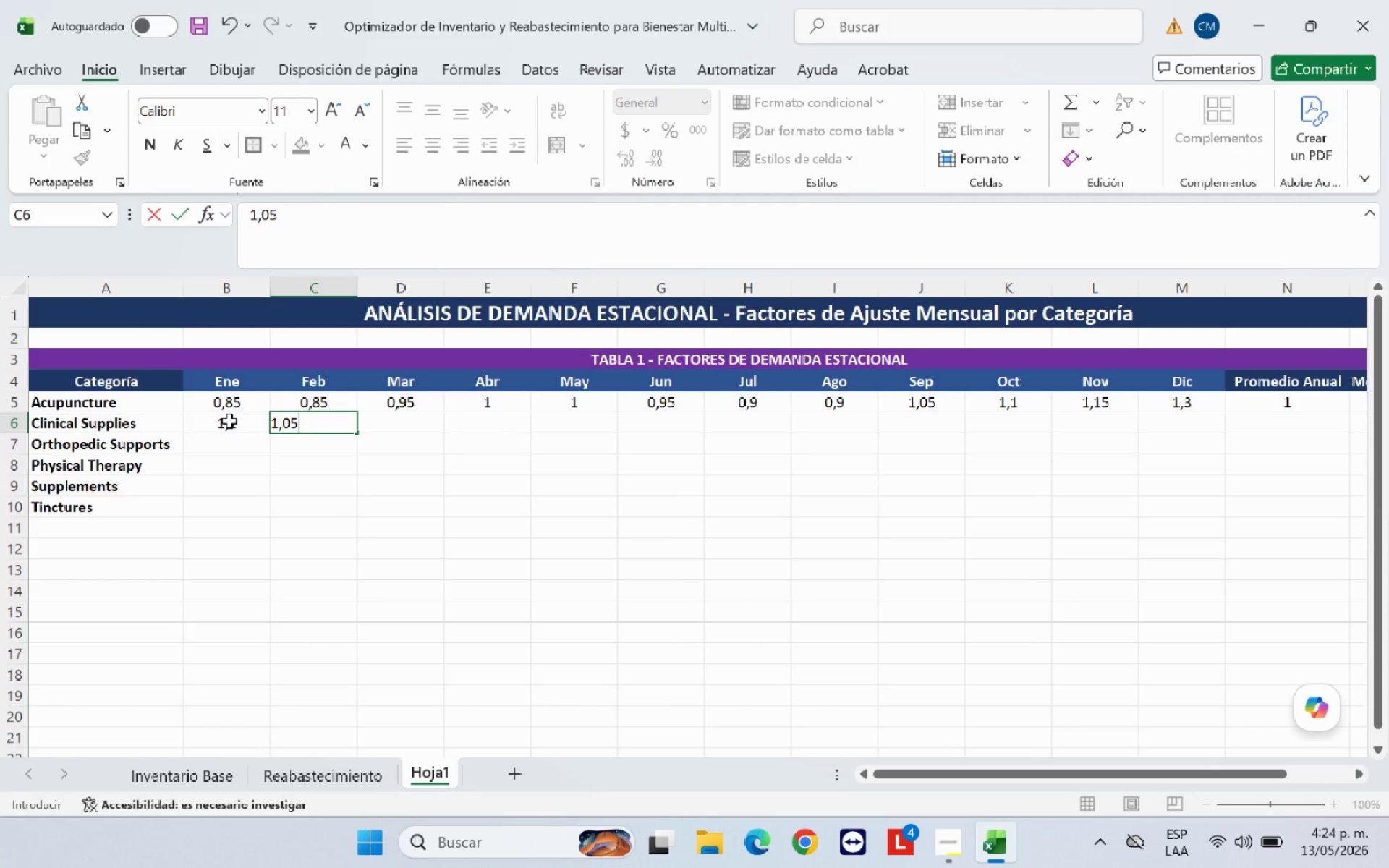 
key(ArrowRight)
 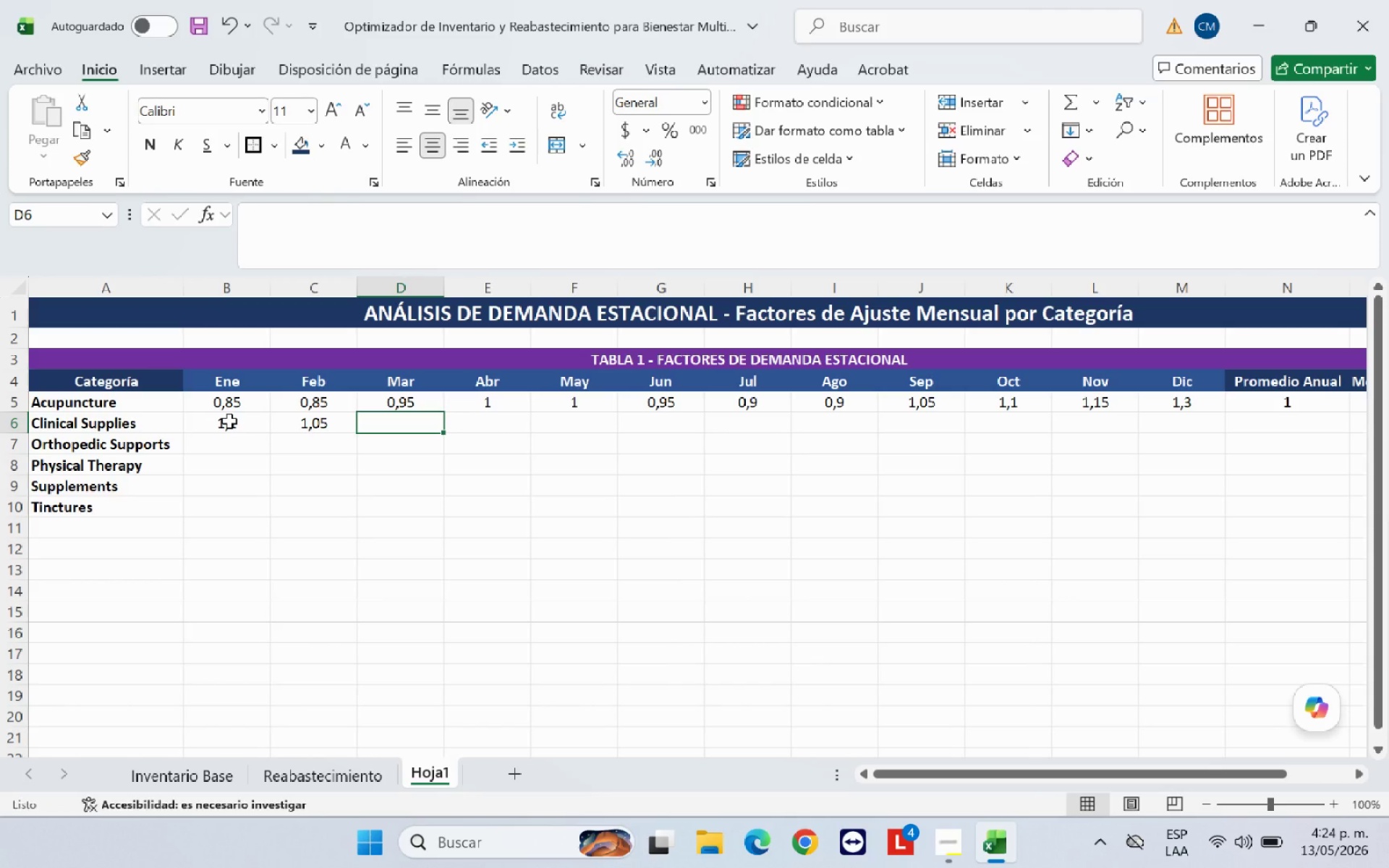 
type(1,00)
 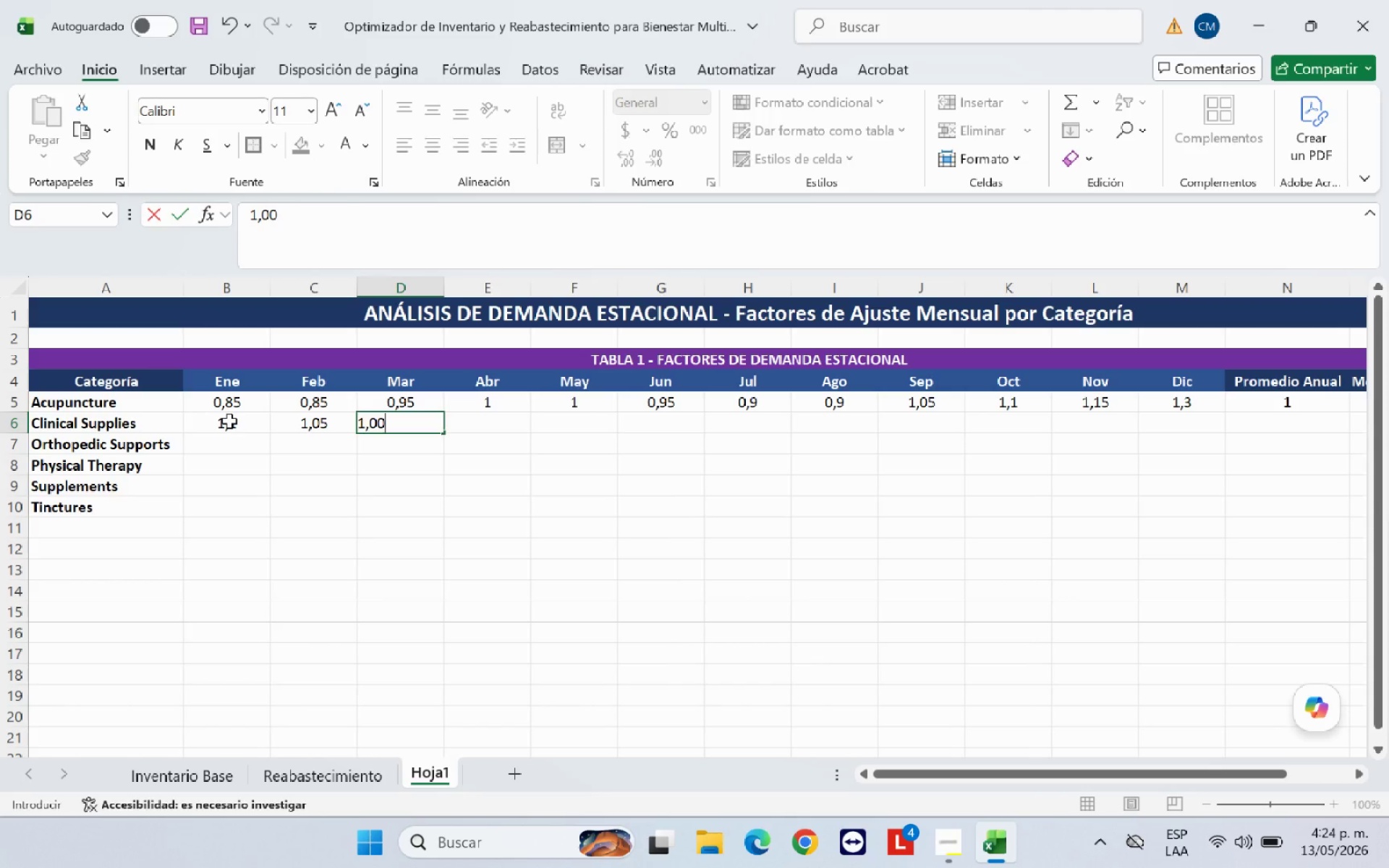 
key(ArrowRight)
 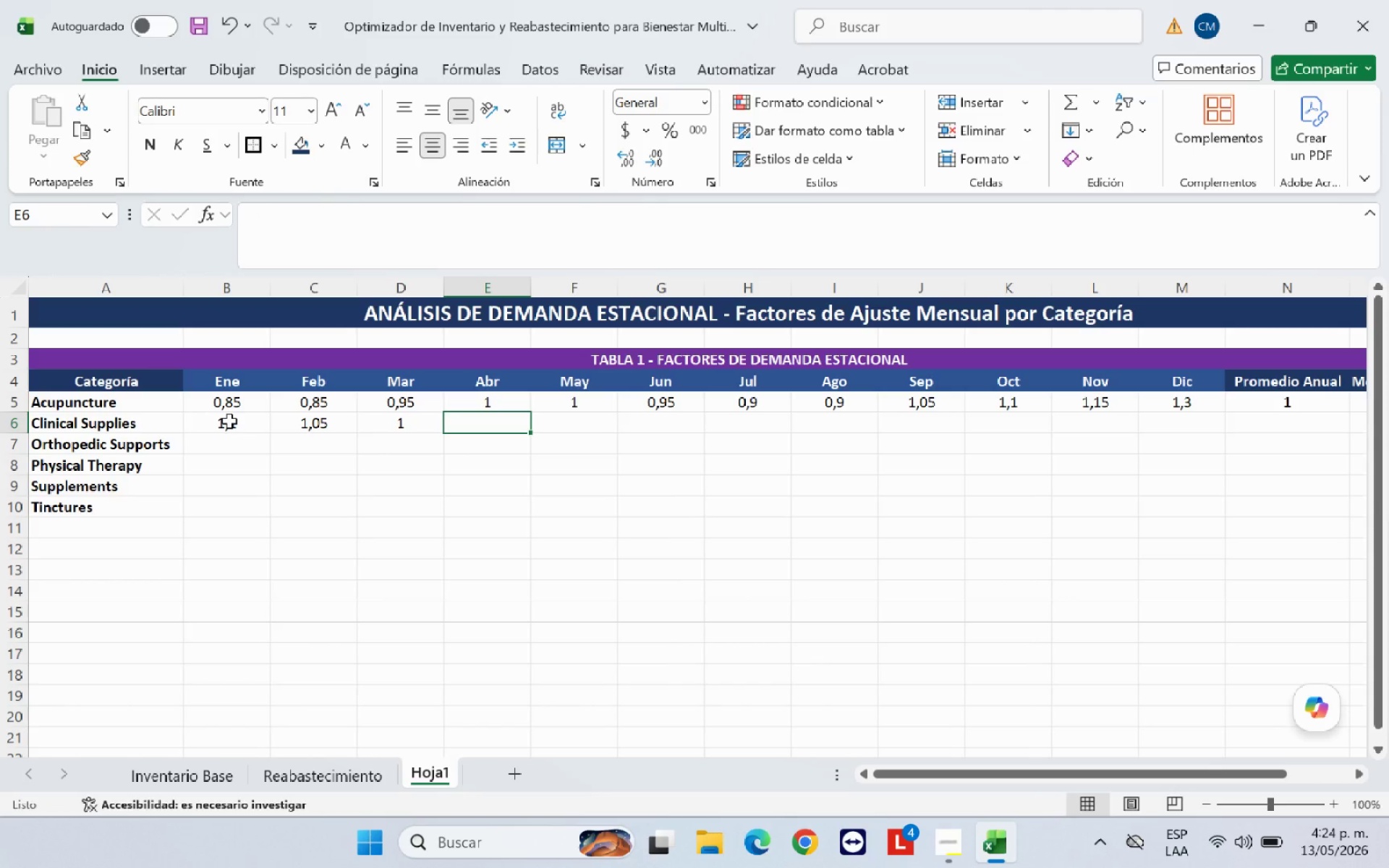 
wait(6.75)
 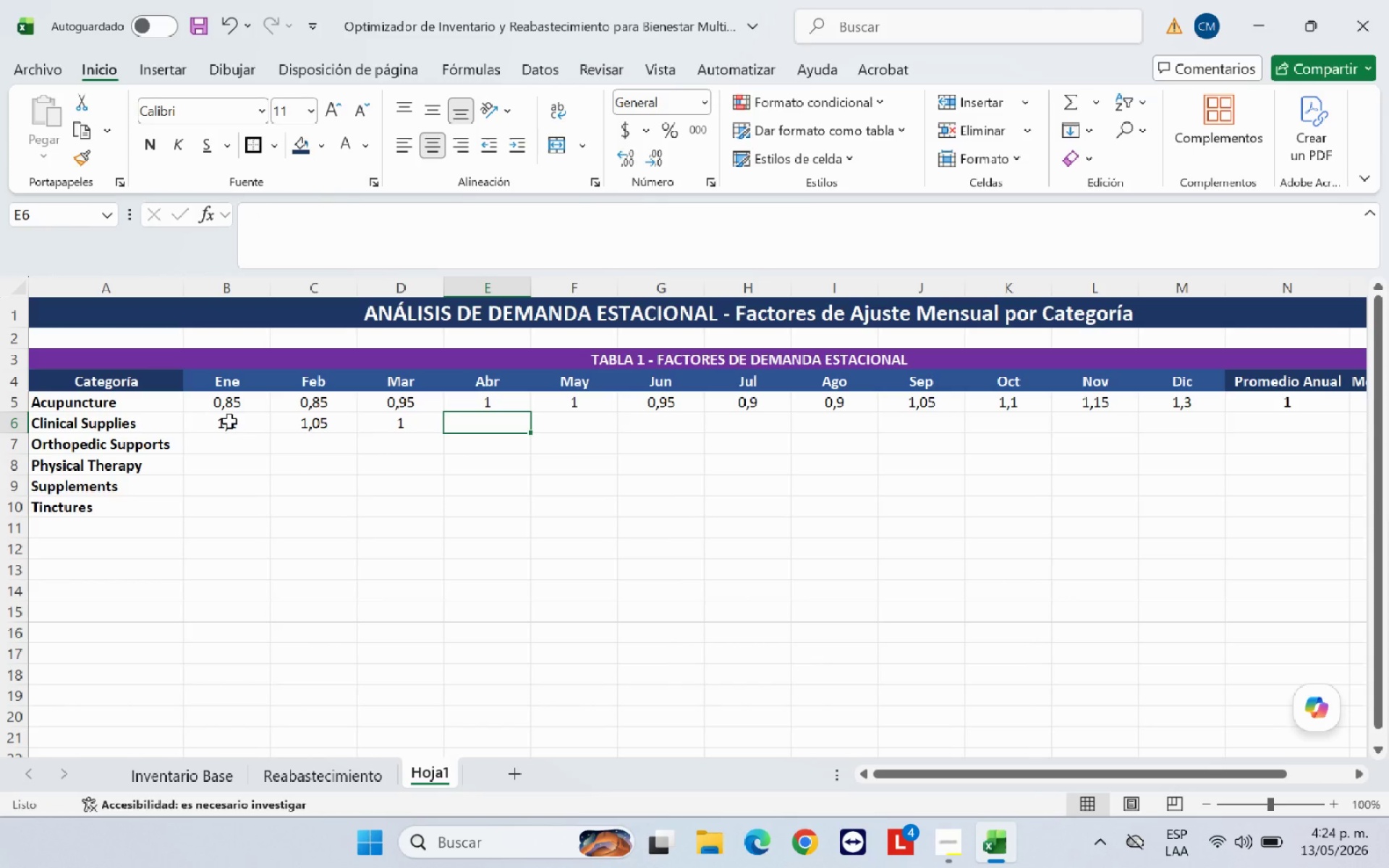 
type(0,95)
 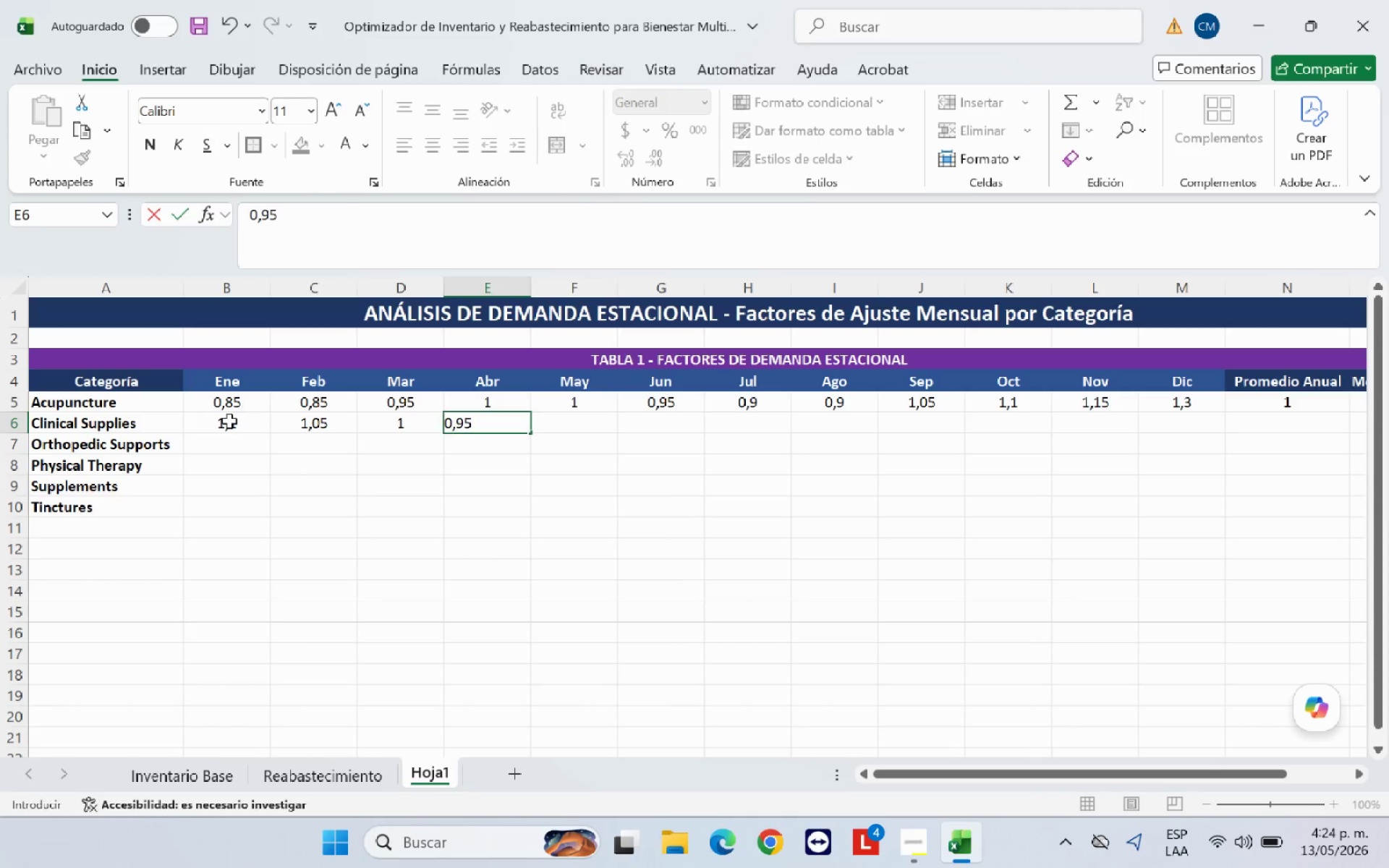 
key(ArrowRight)
 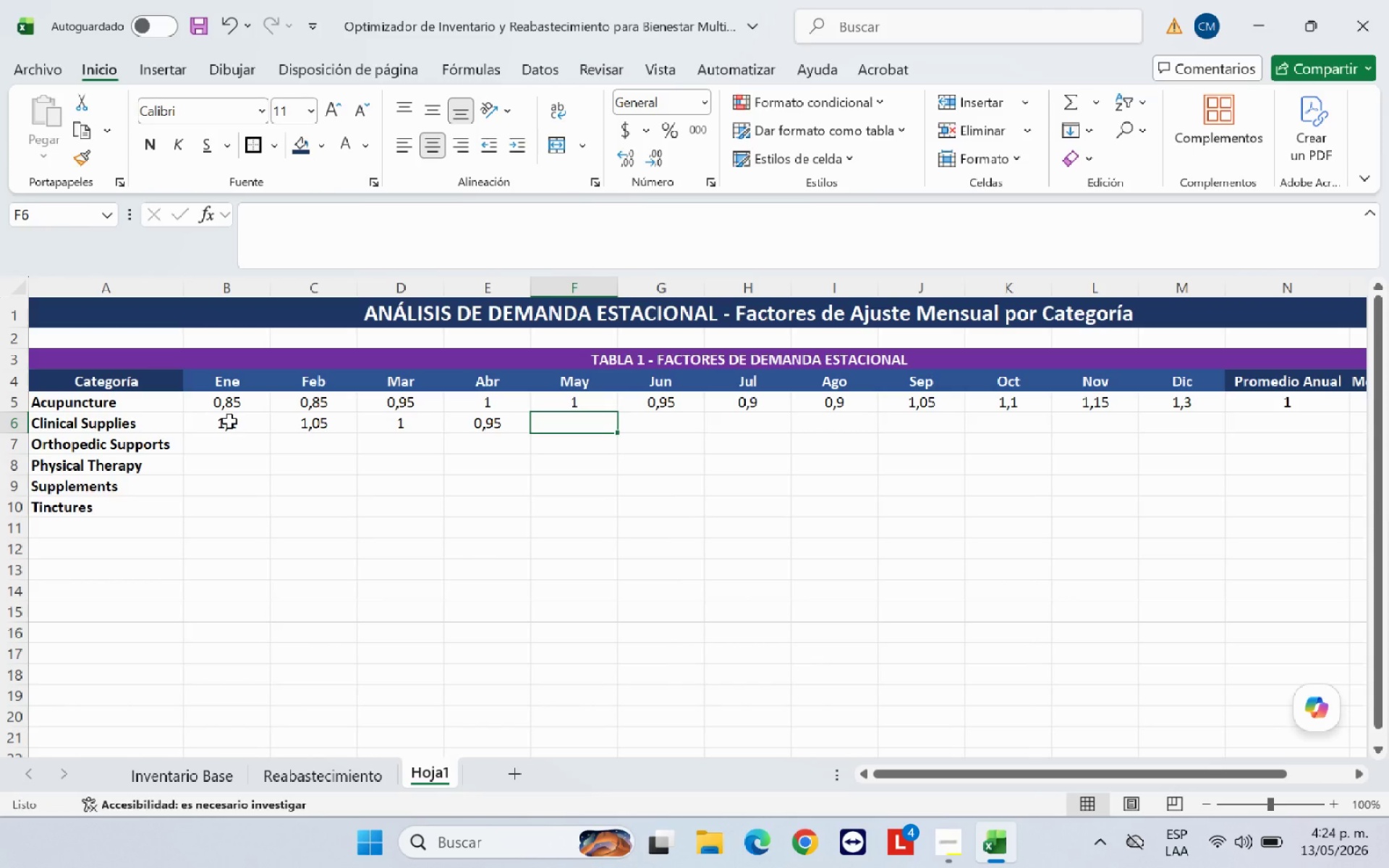 
wait(10.24)
 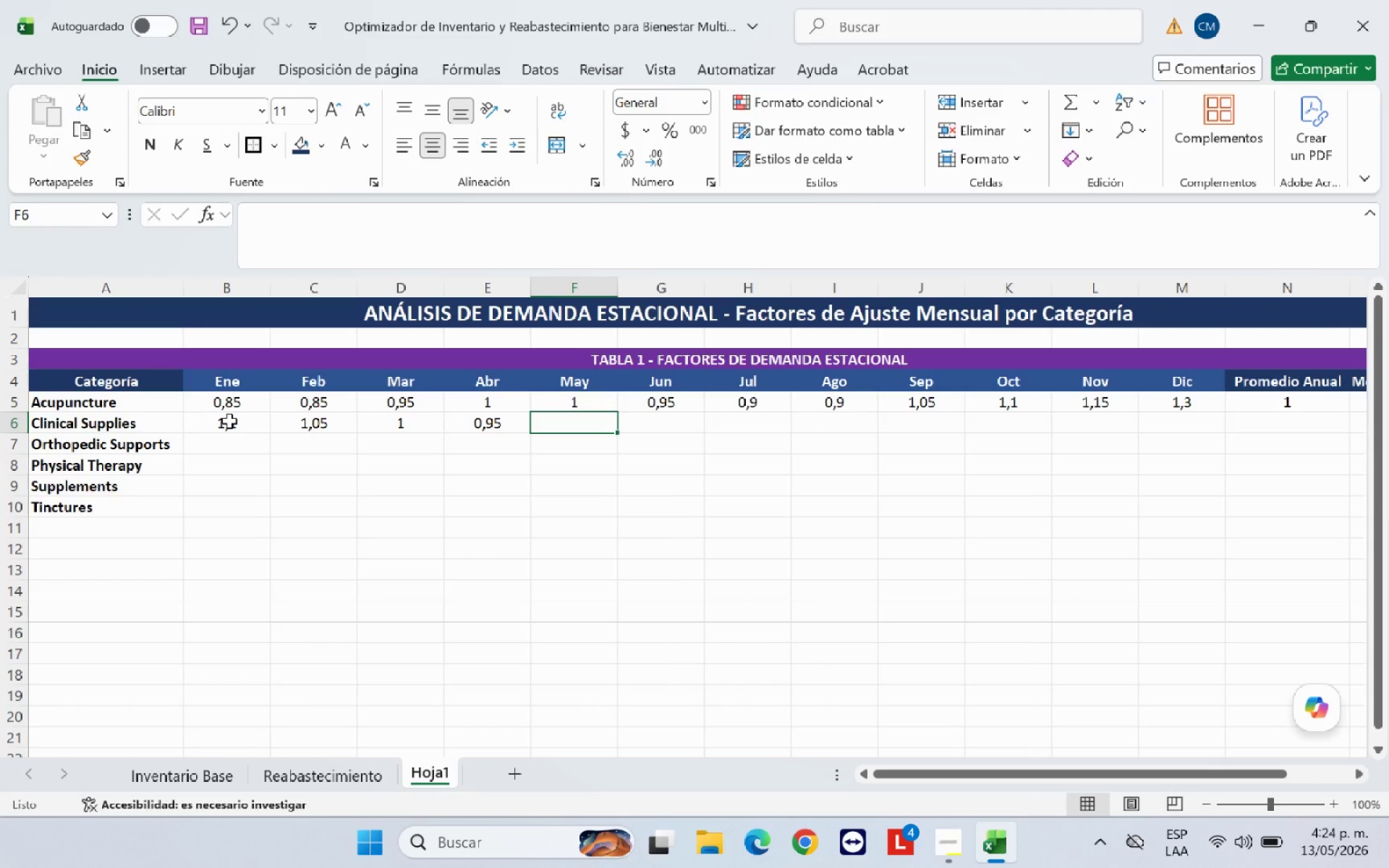 
type(0.95)
 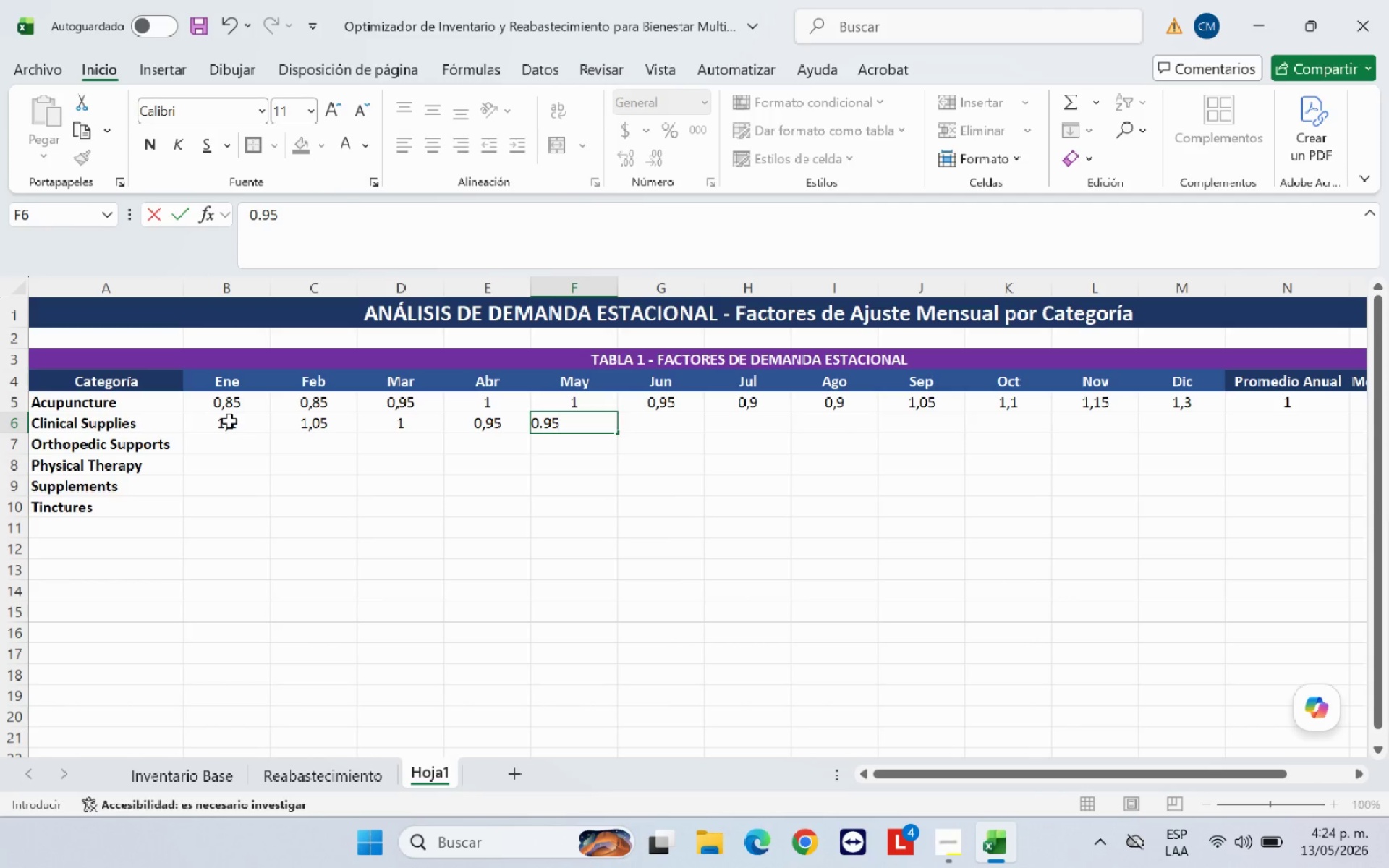 
key(ArrowRight)
 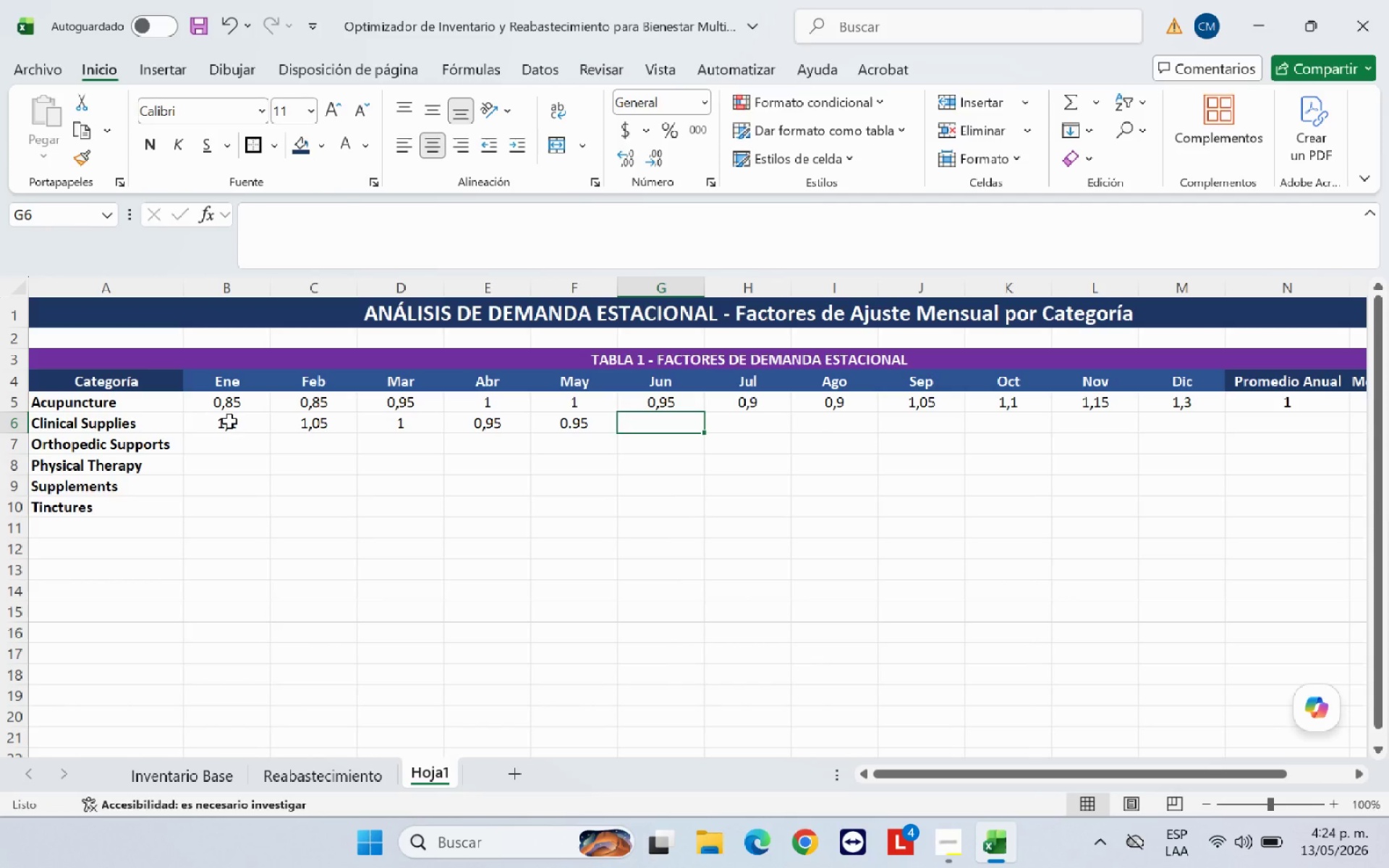 
type(0,95)
 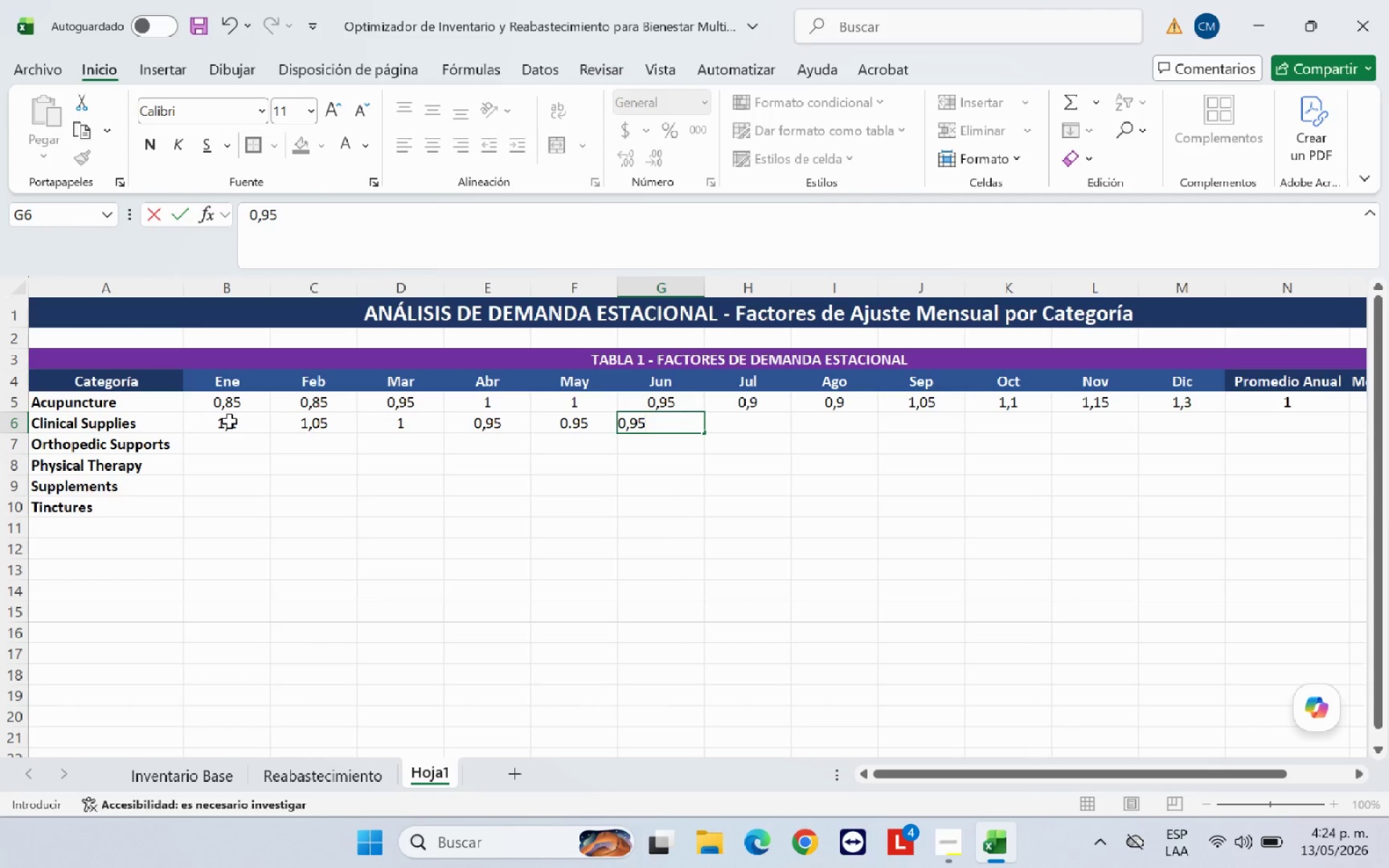 
key(ArrowRight)
 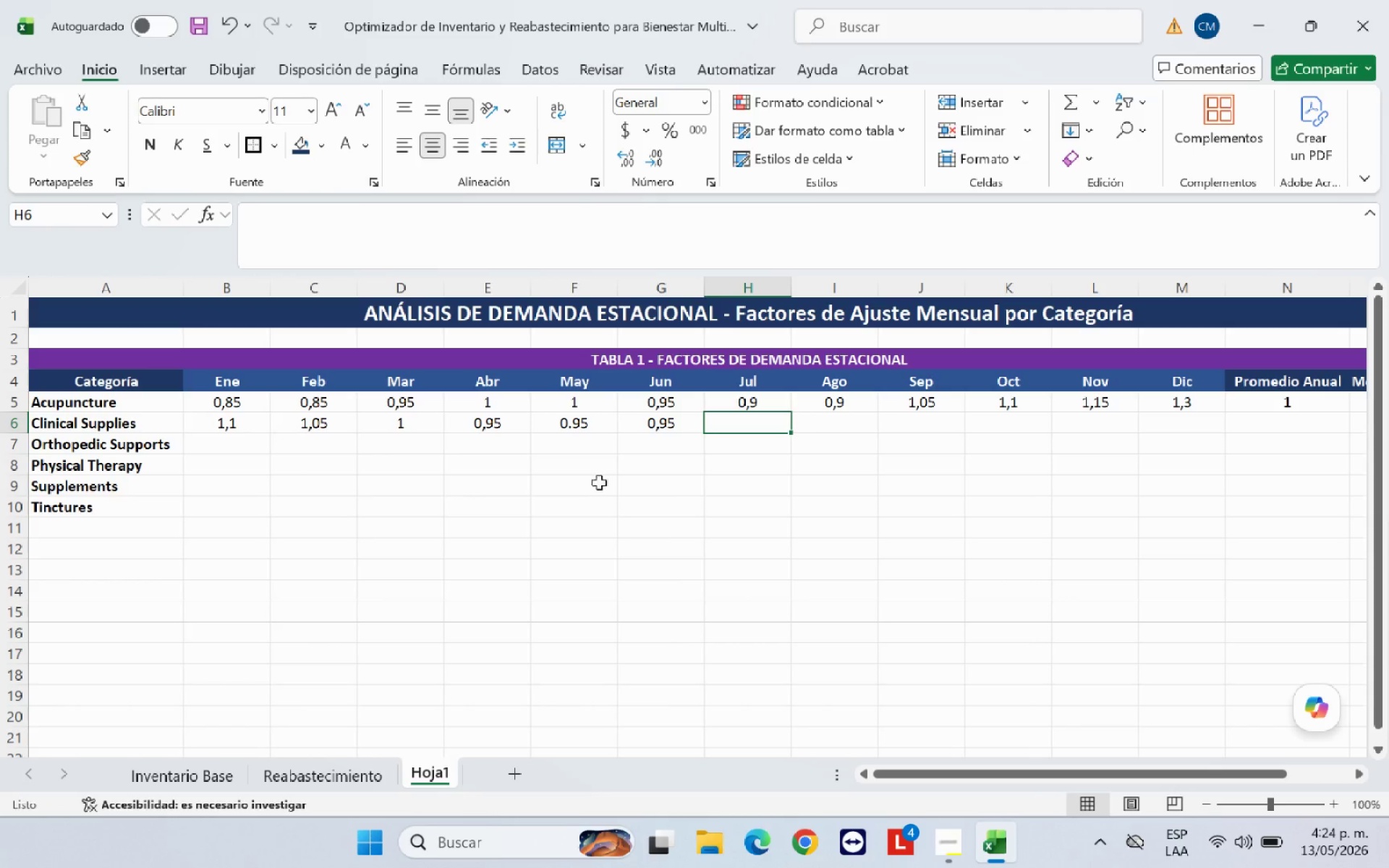 
left_click([590, 427])
 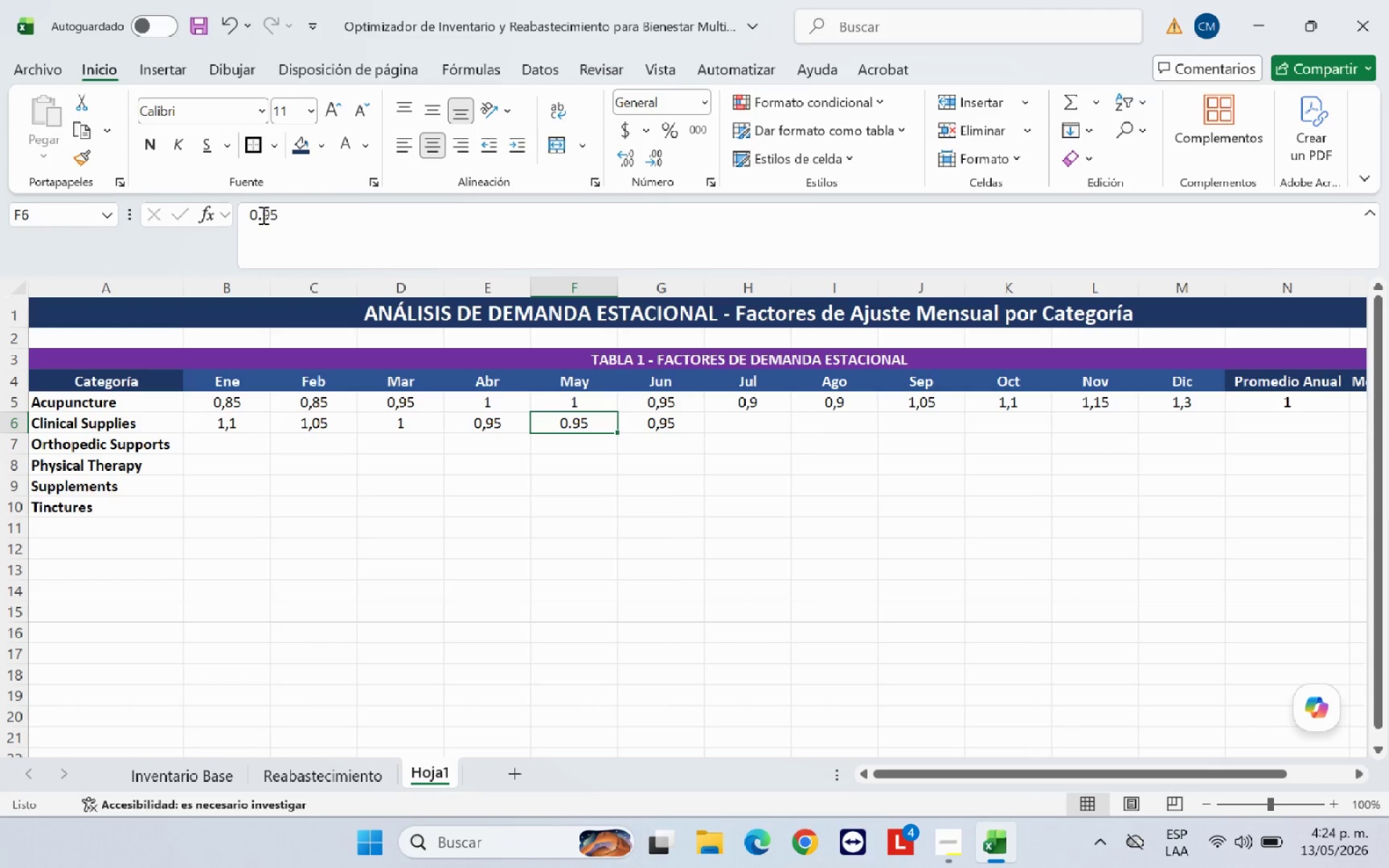 
left_click([255, 210])
 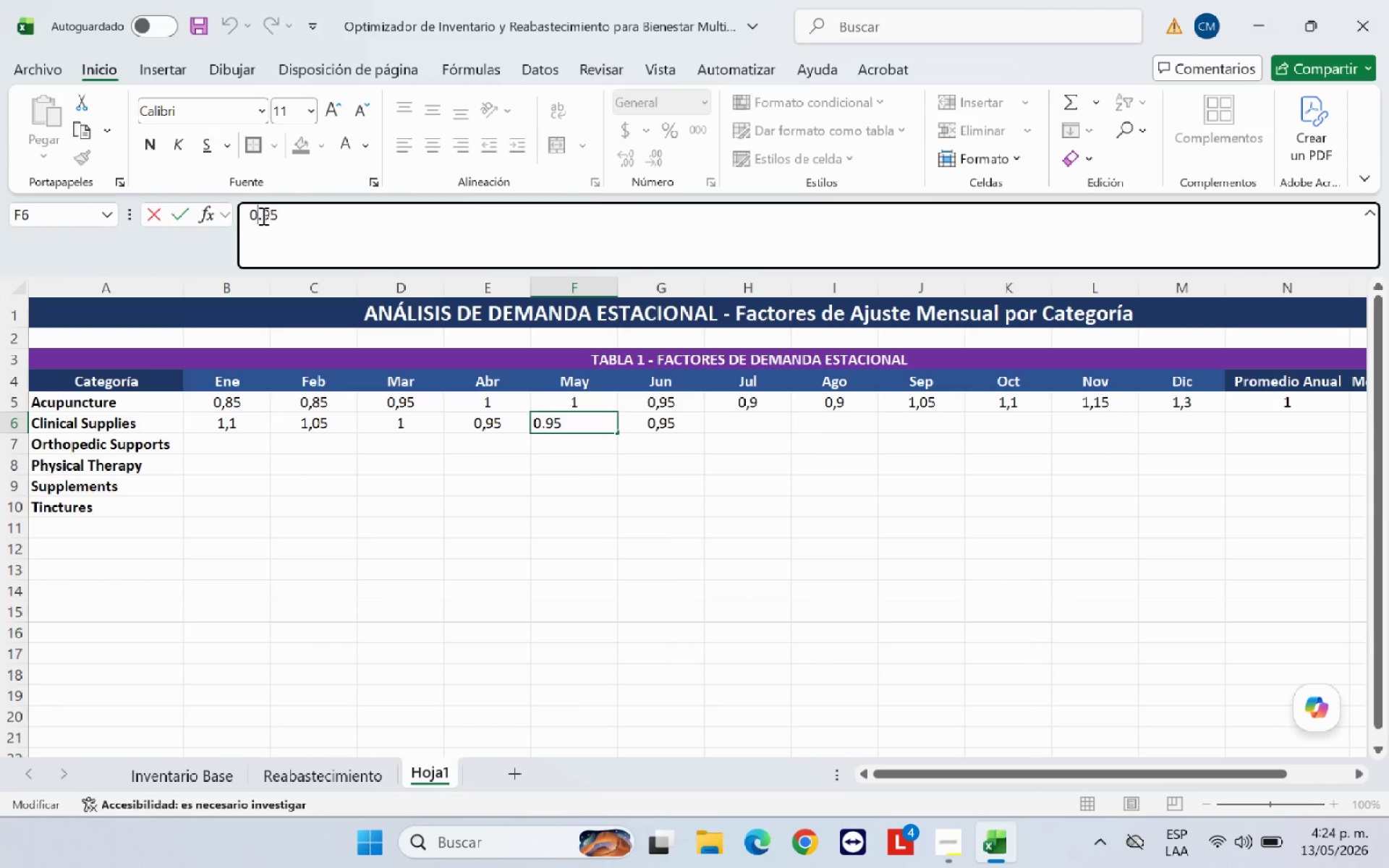 
left_click([262, 216])
 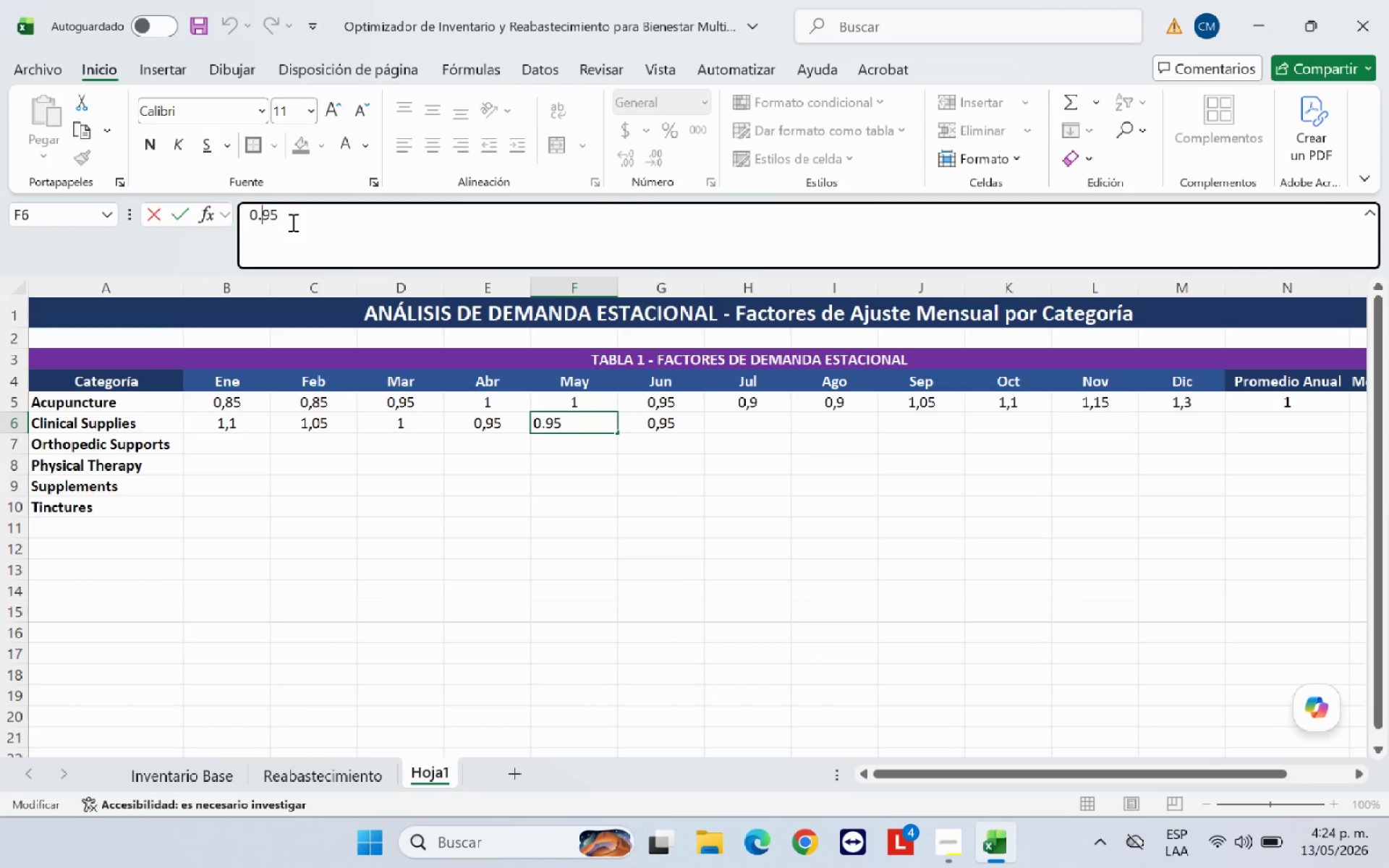 
key(Backspace)
 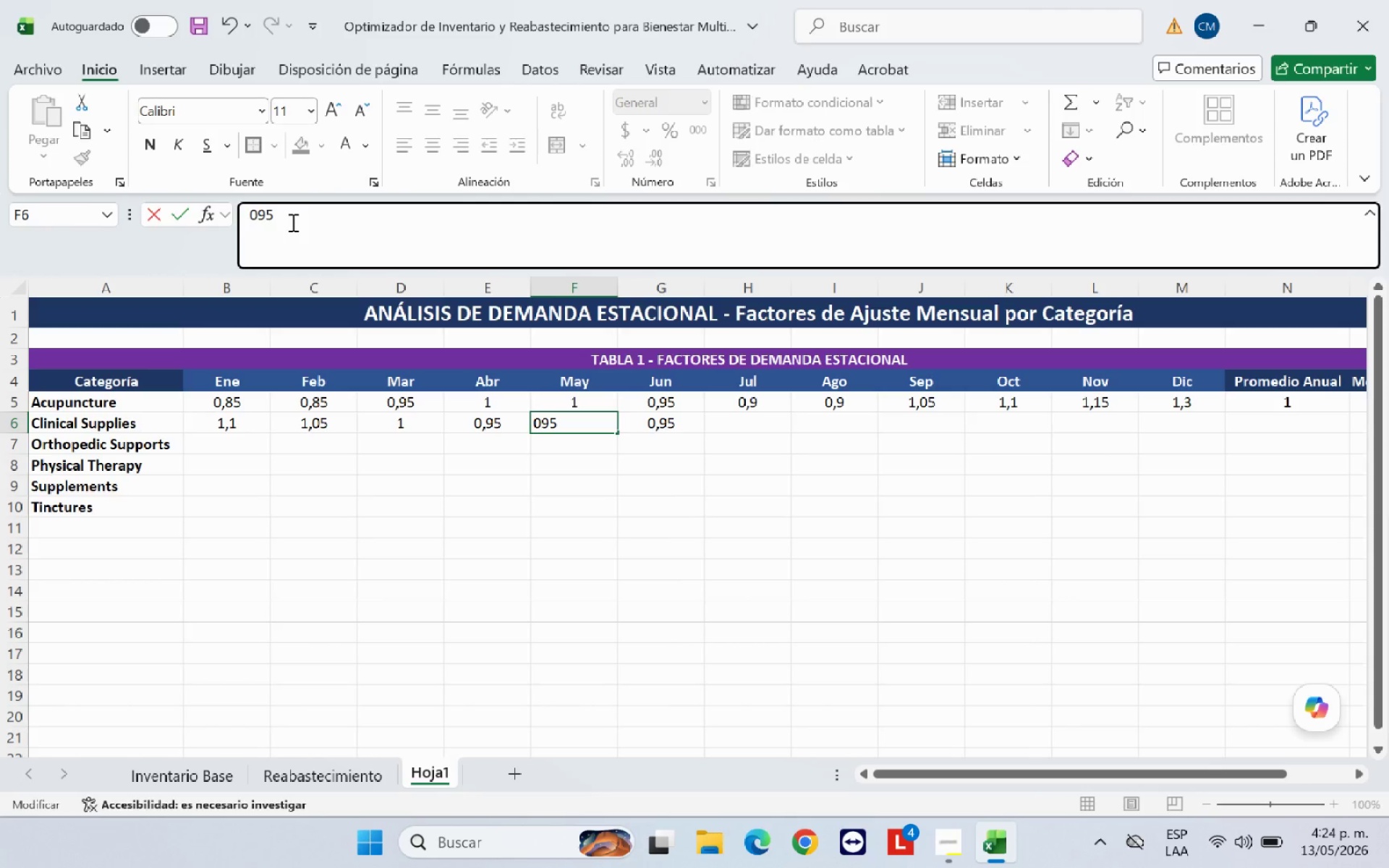 
key(Comma)
 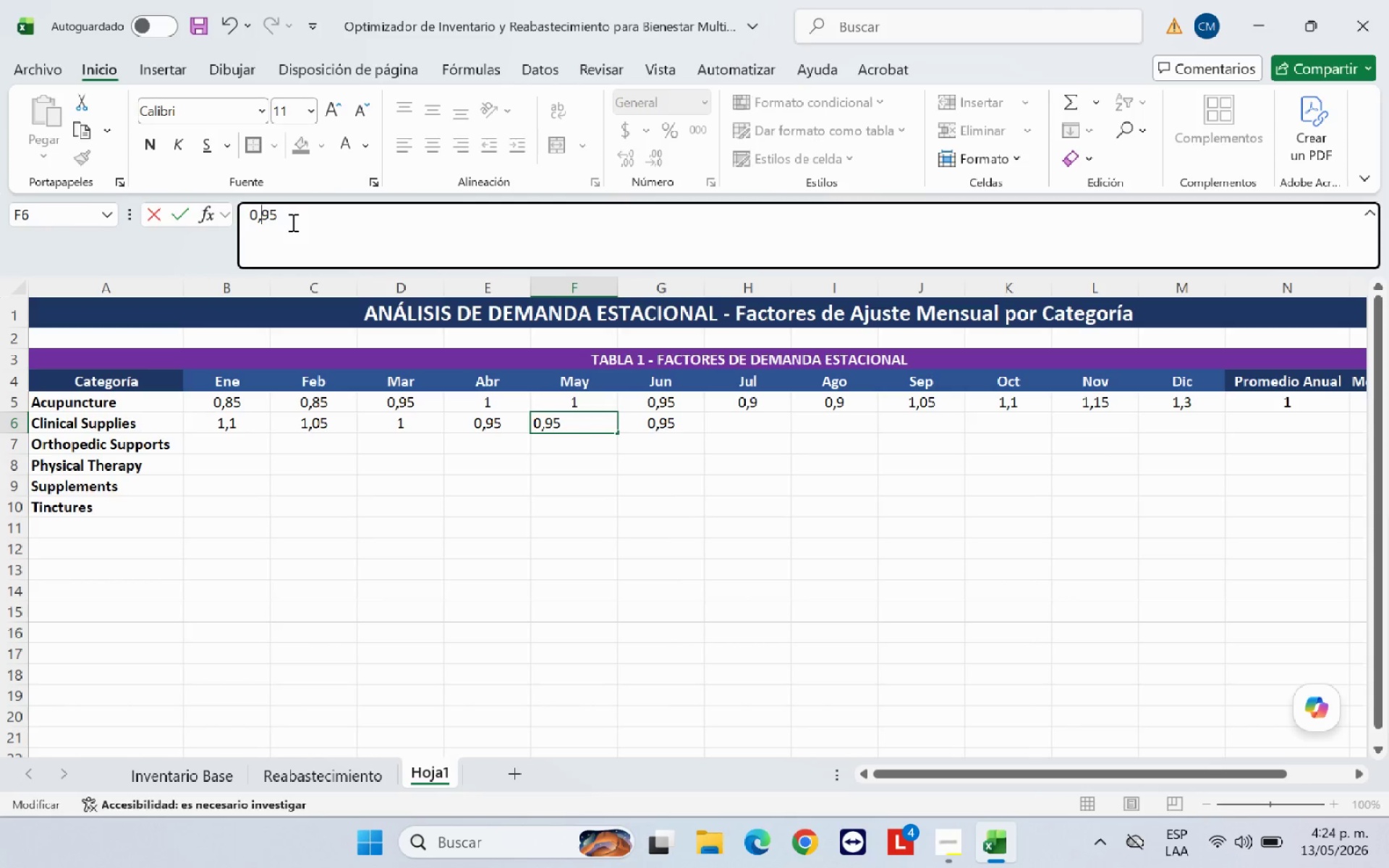 
key(Enter)
 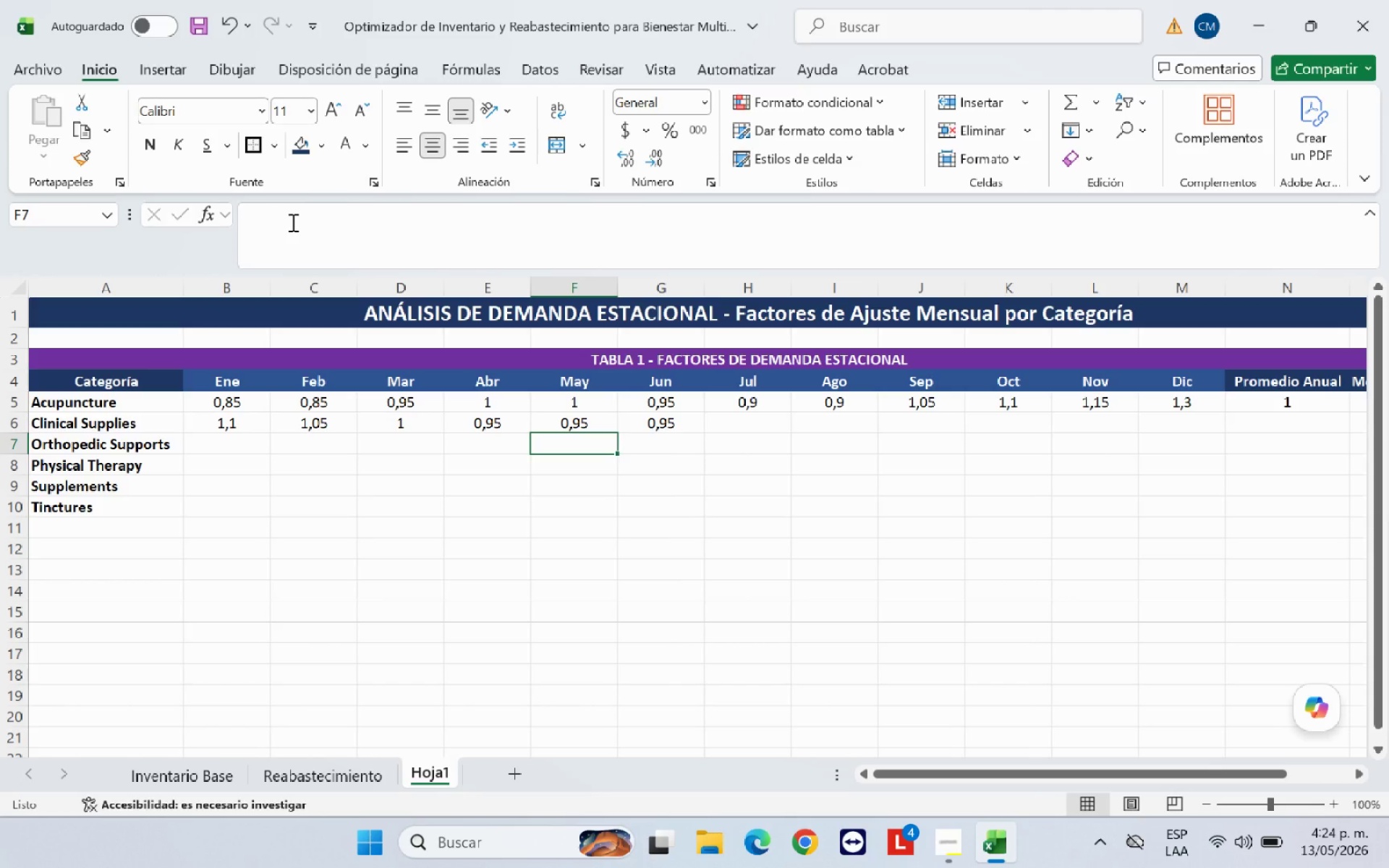 
key(ArrowUp)
 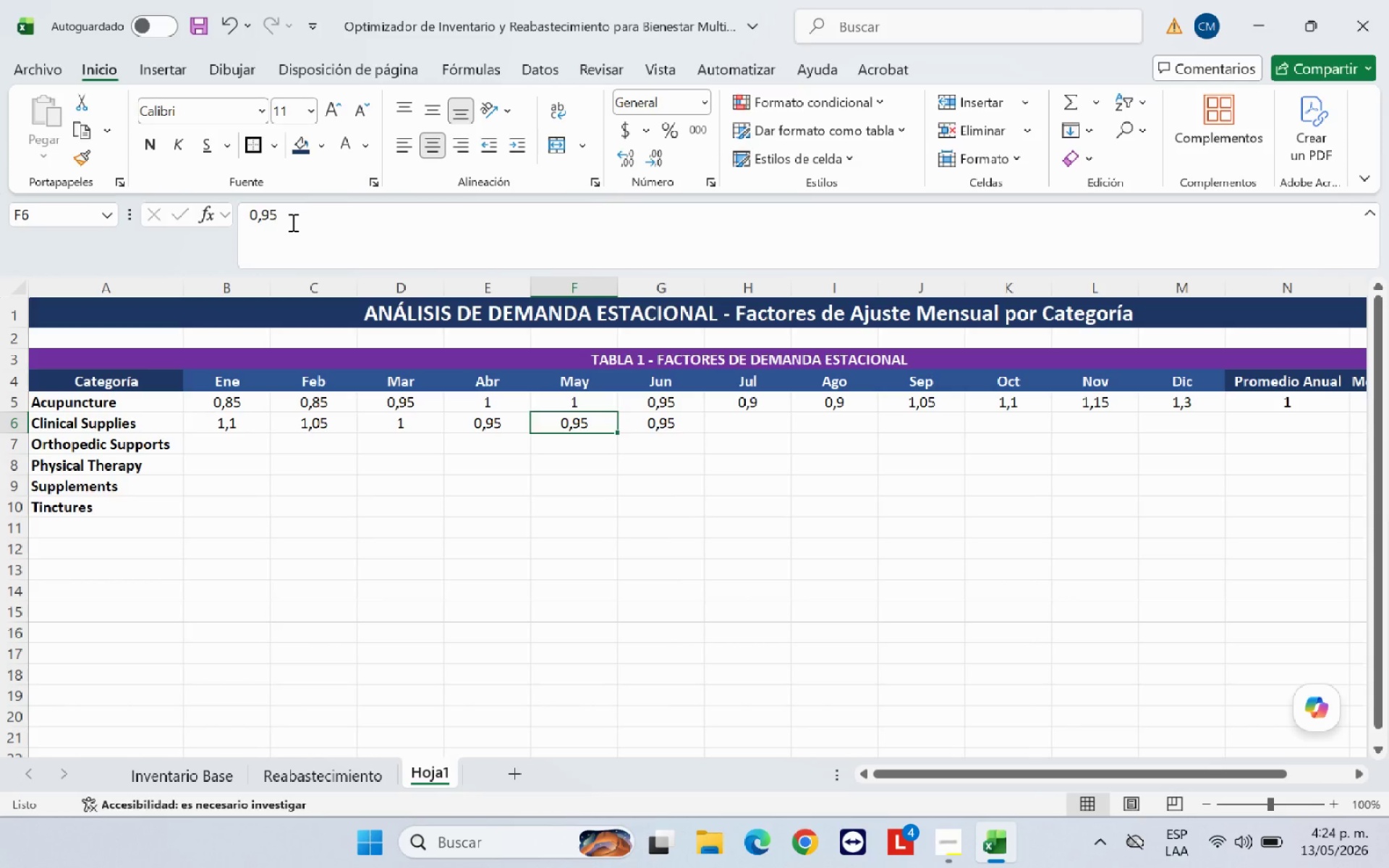 
key(ArrowRight)
 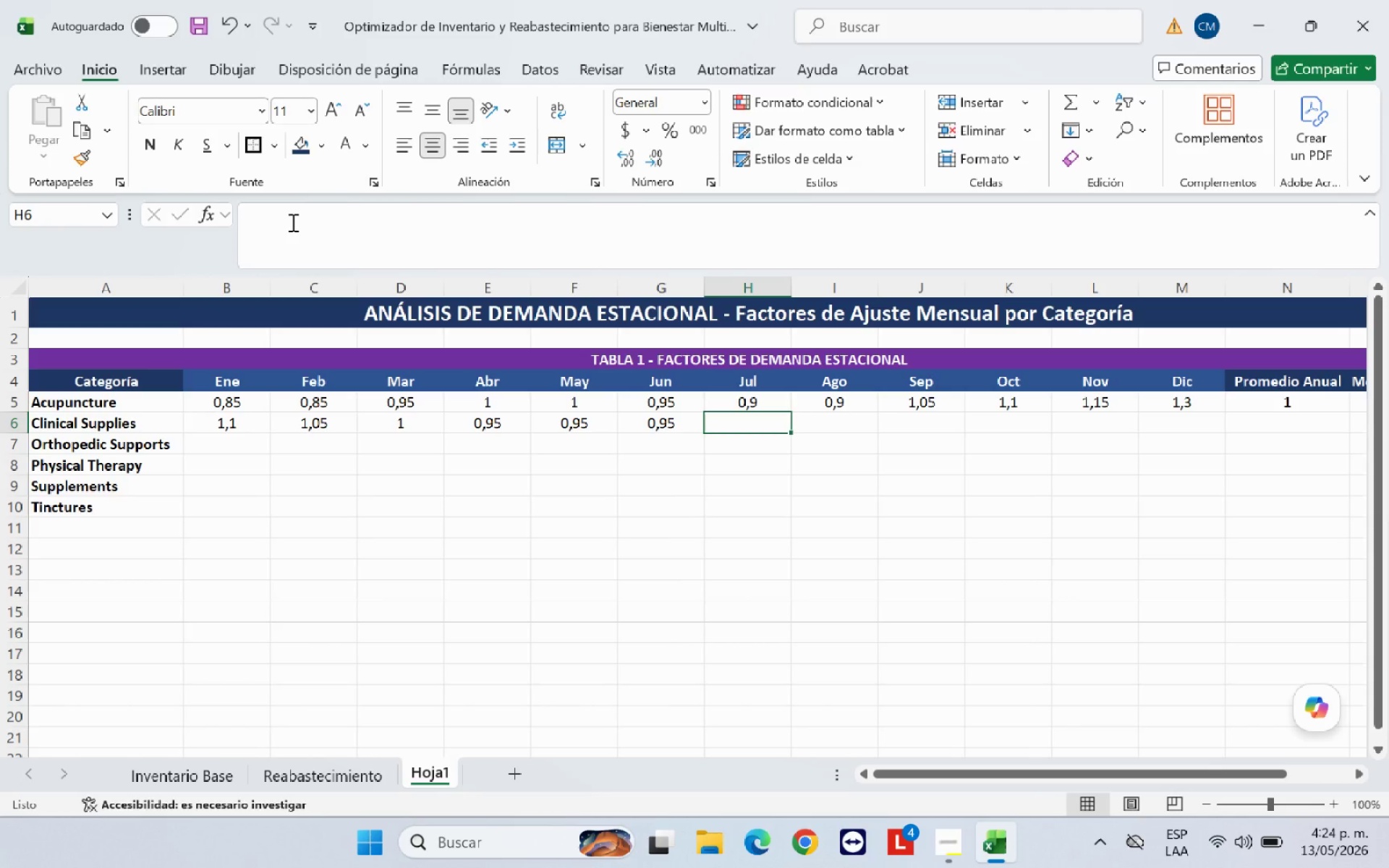 
key(ArrowRight)
 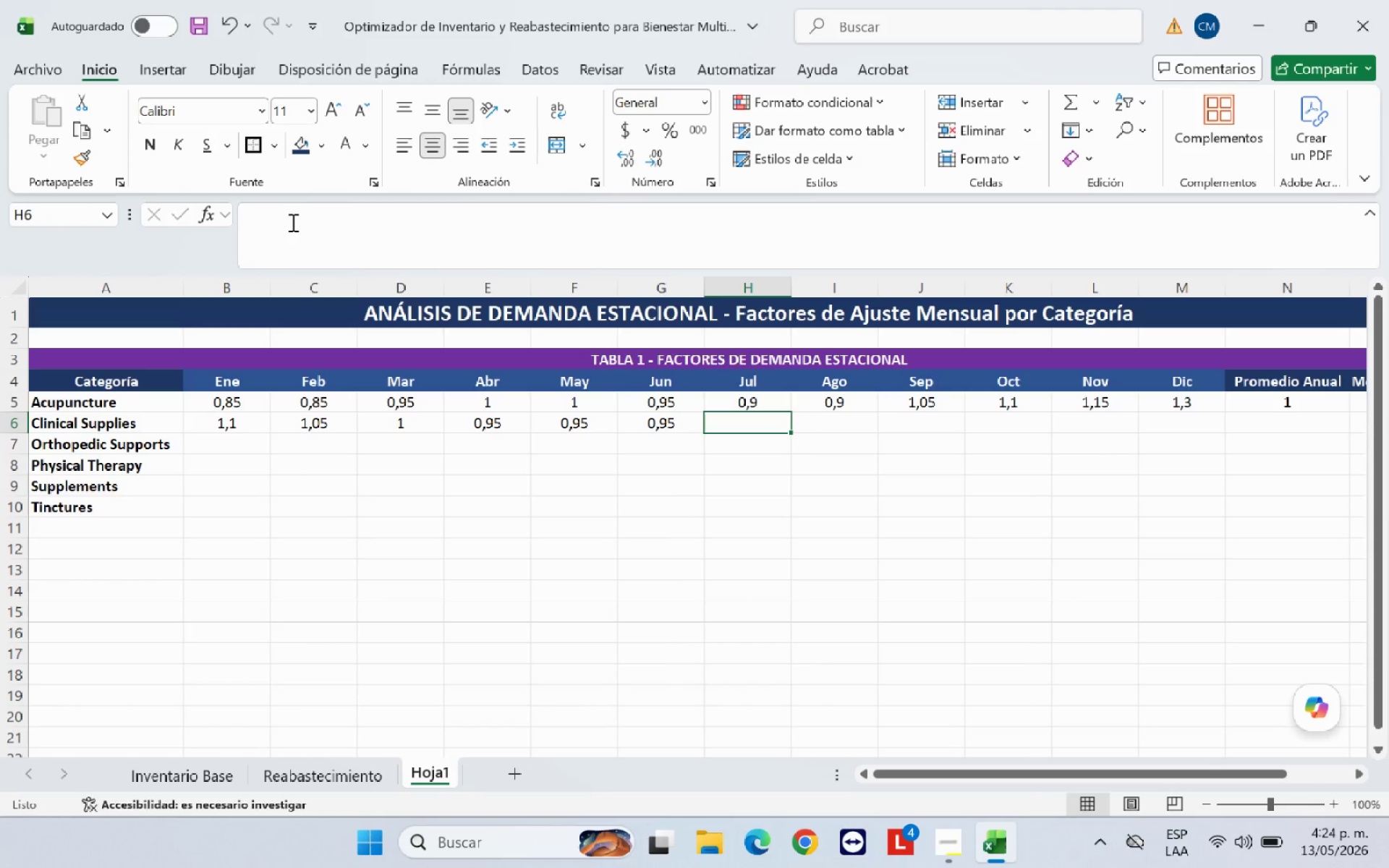 
type(0,90)
 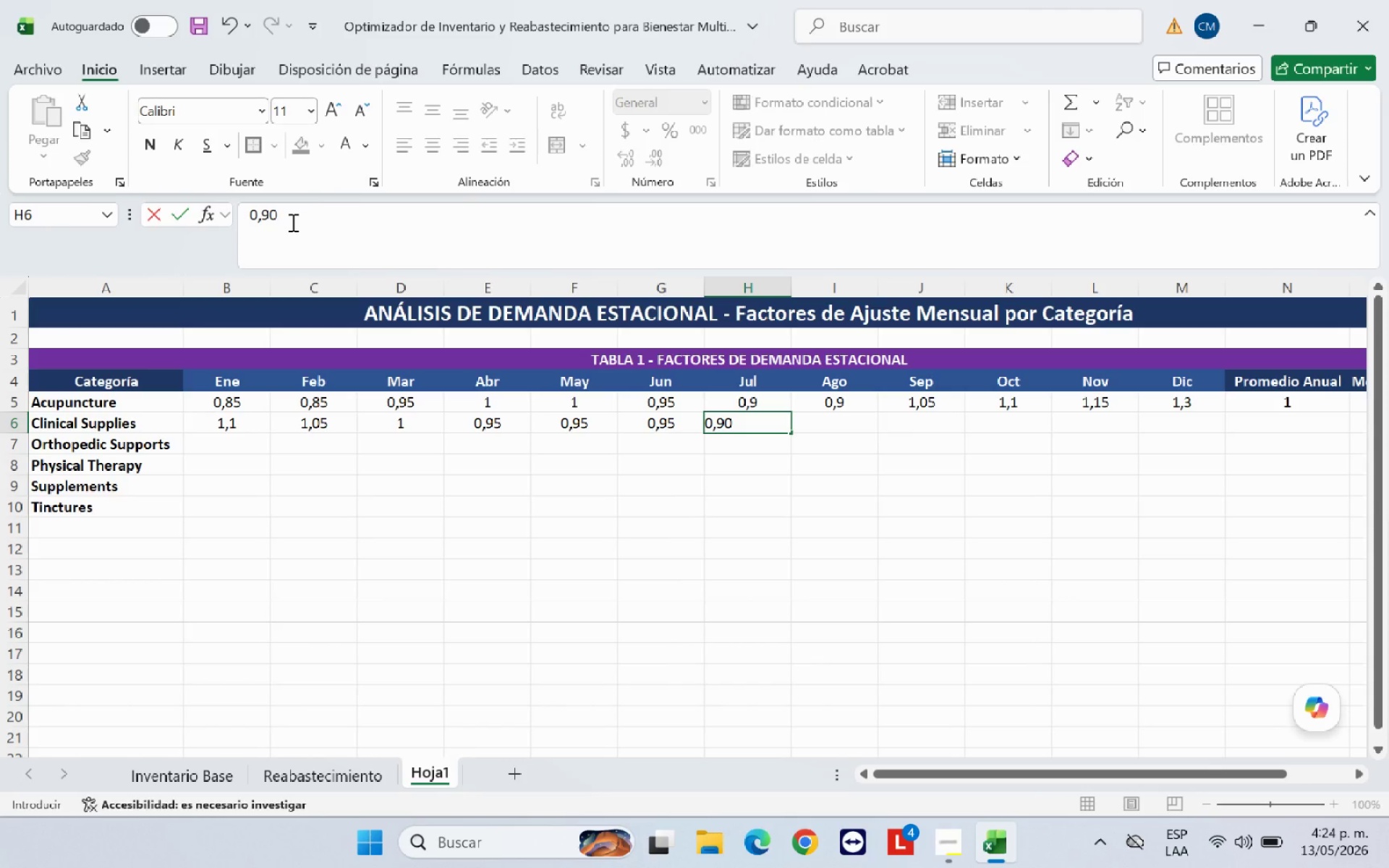 
key(ArrowRight)
 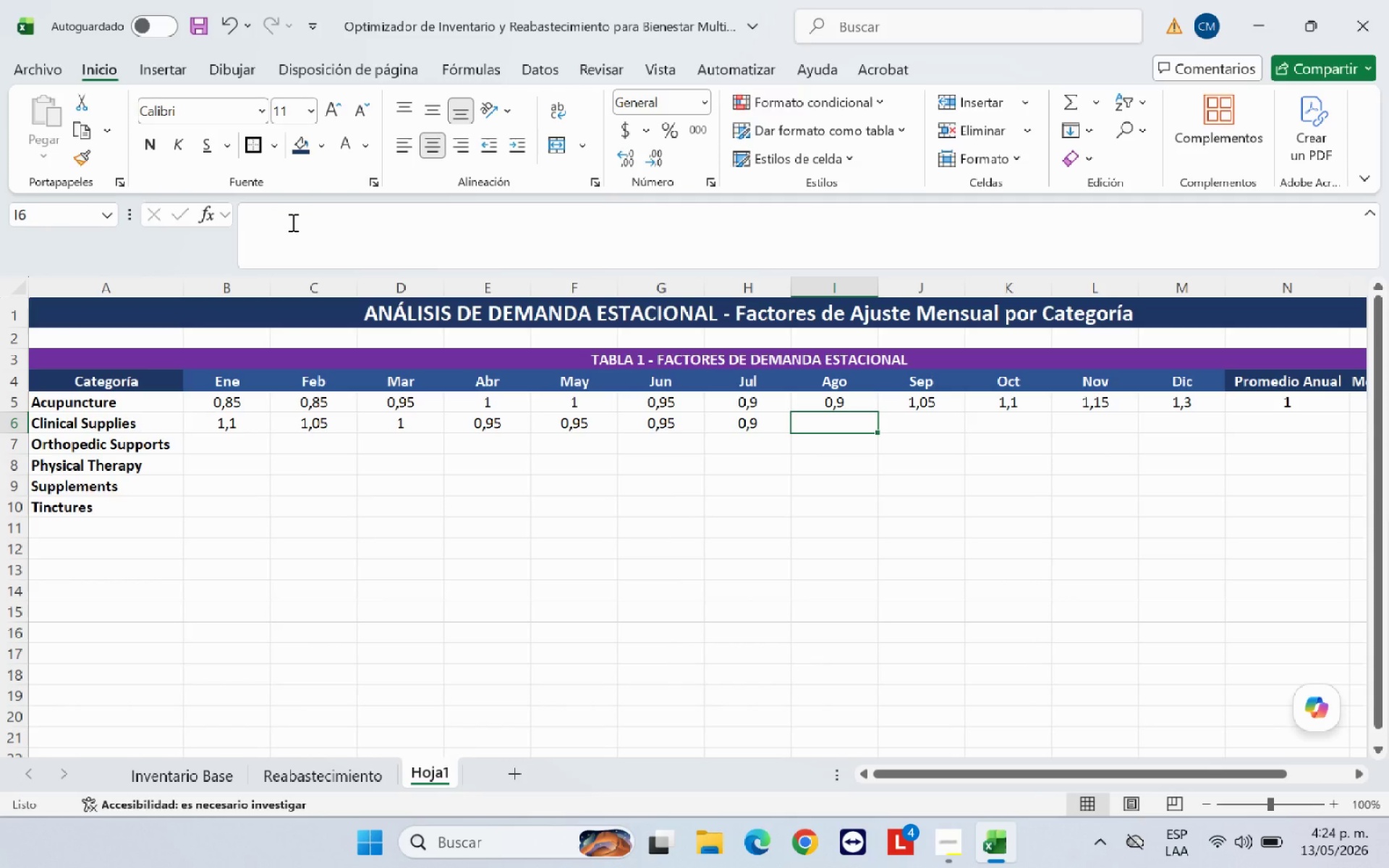 
type(0,90)
 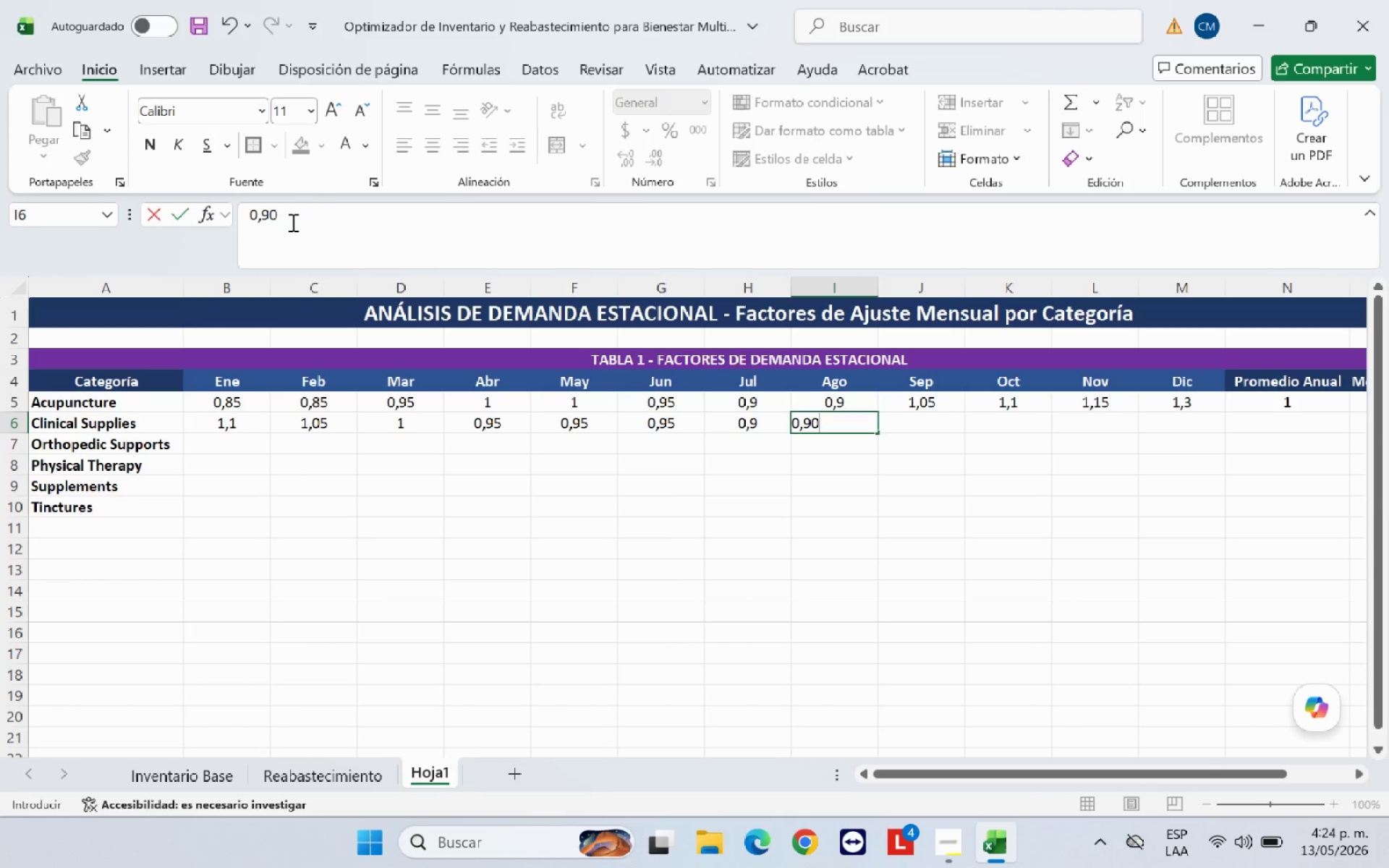 
key(ArrowRight)
 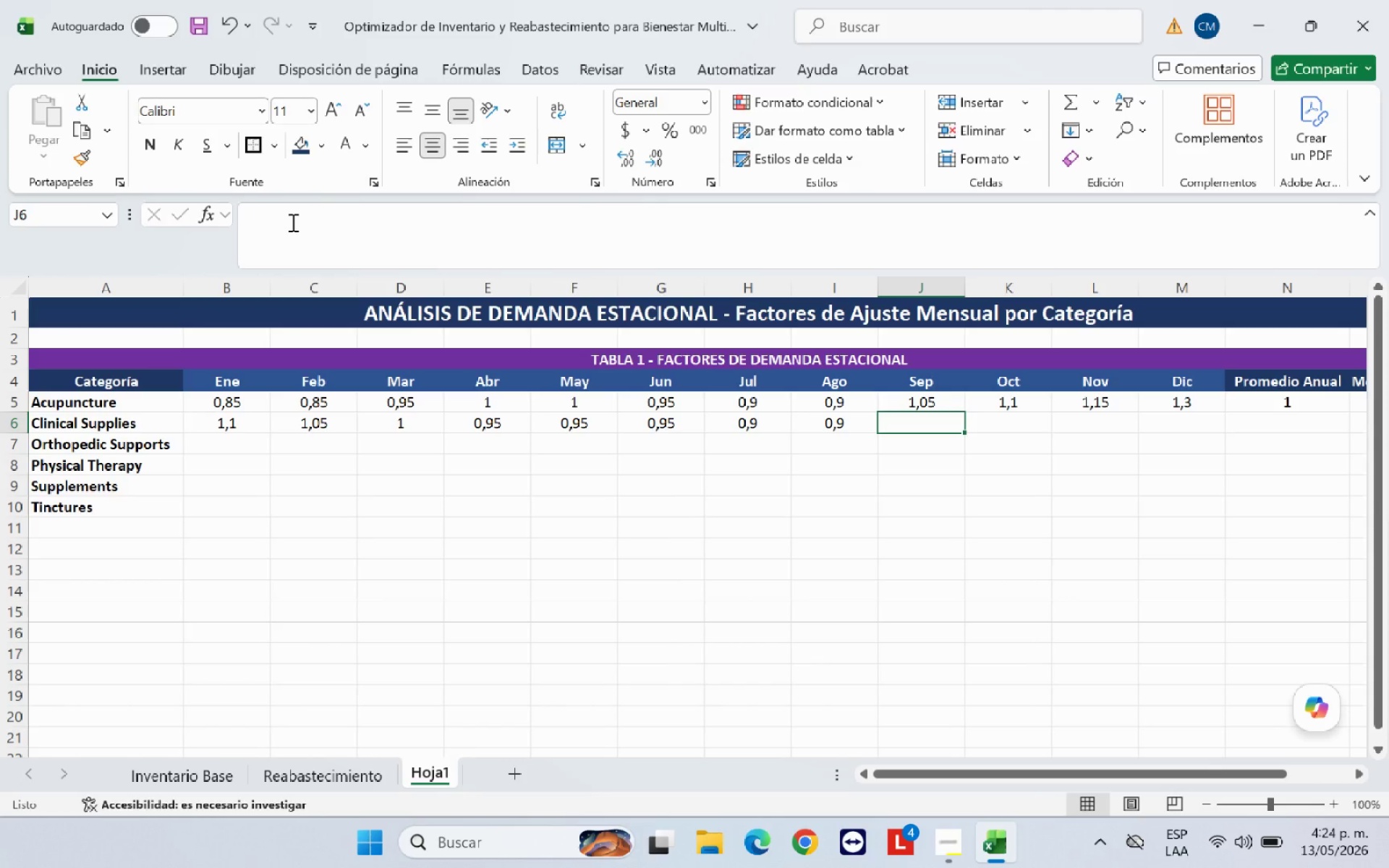 
type(1,00)
 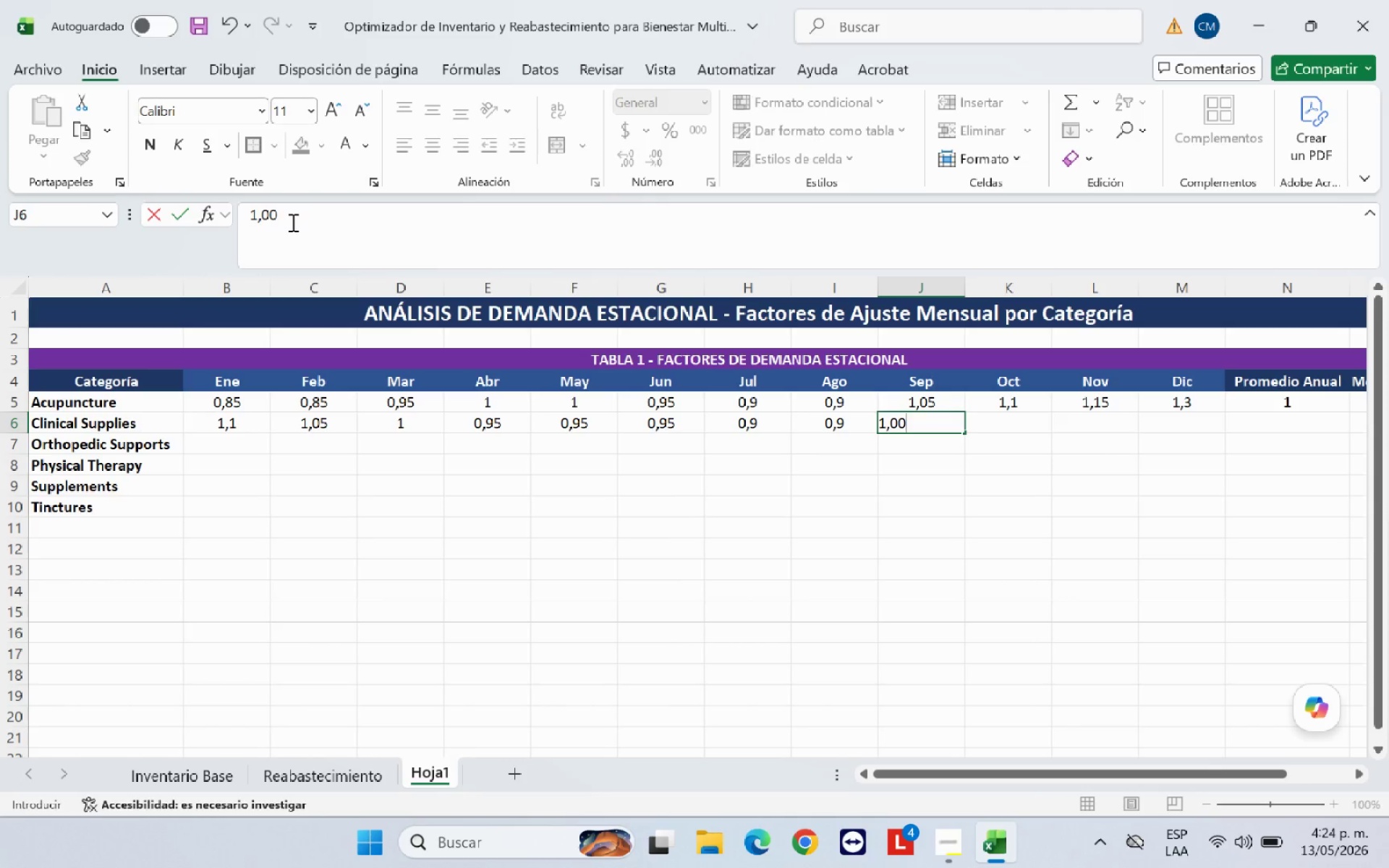 
key(ArrowRight)
 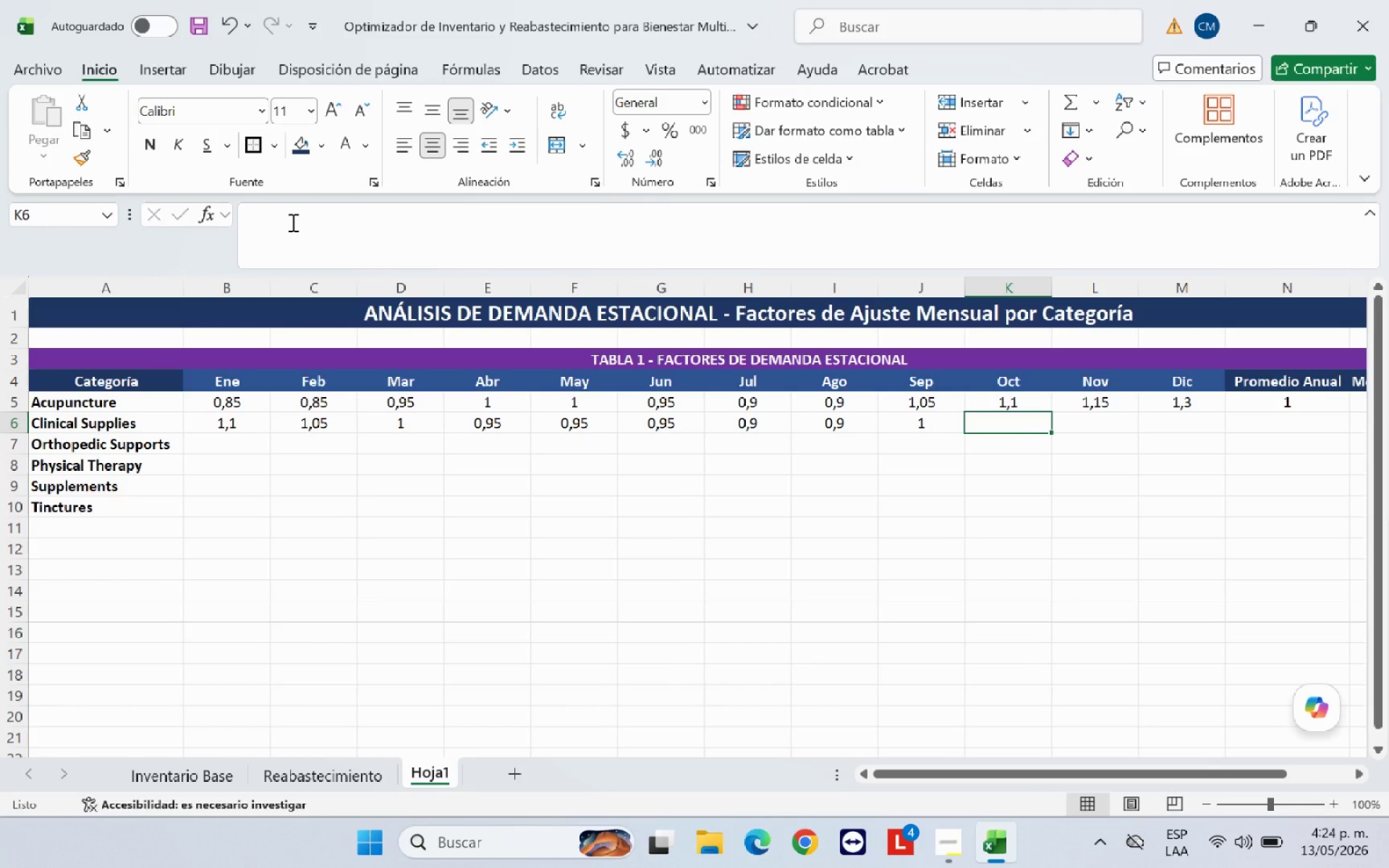 
type(1,05)
 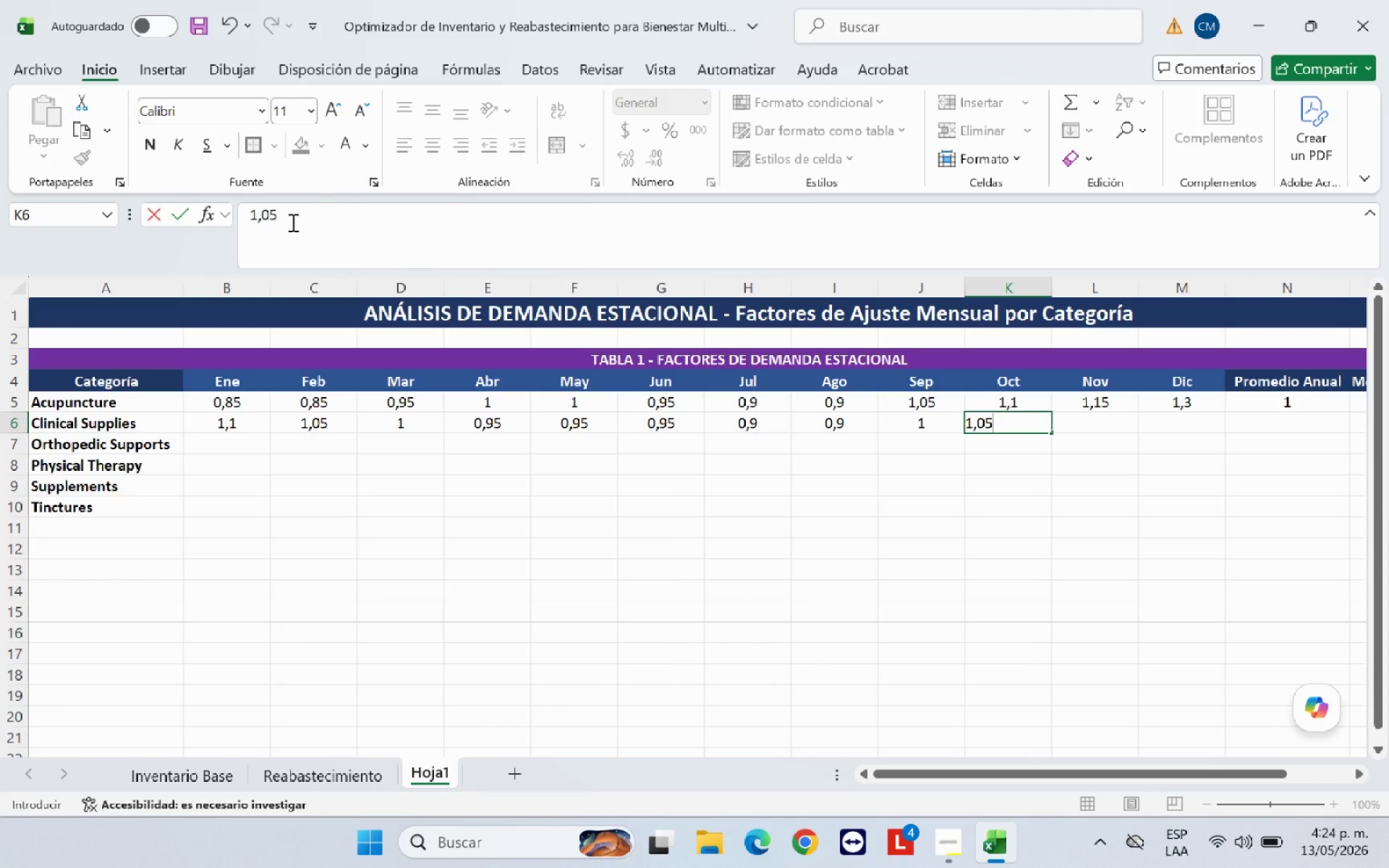 
key(ArrowRight)
 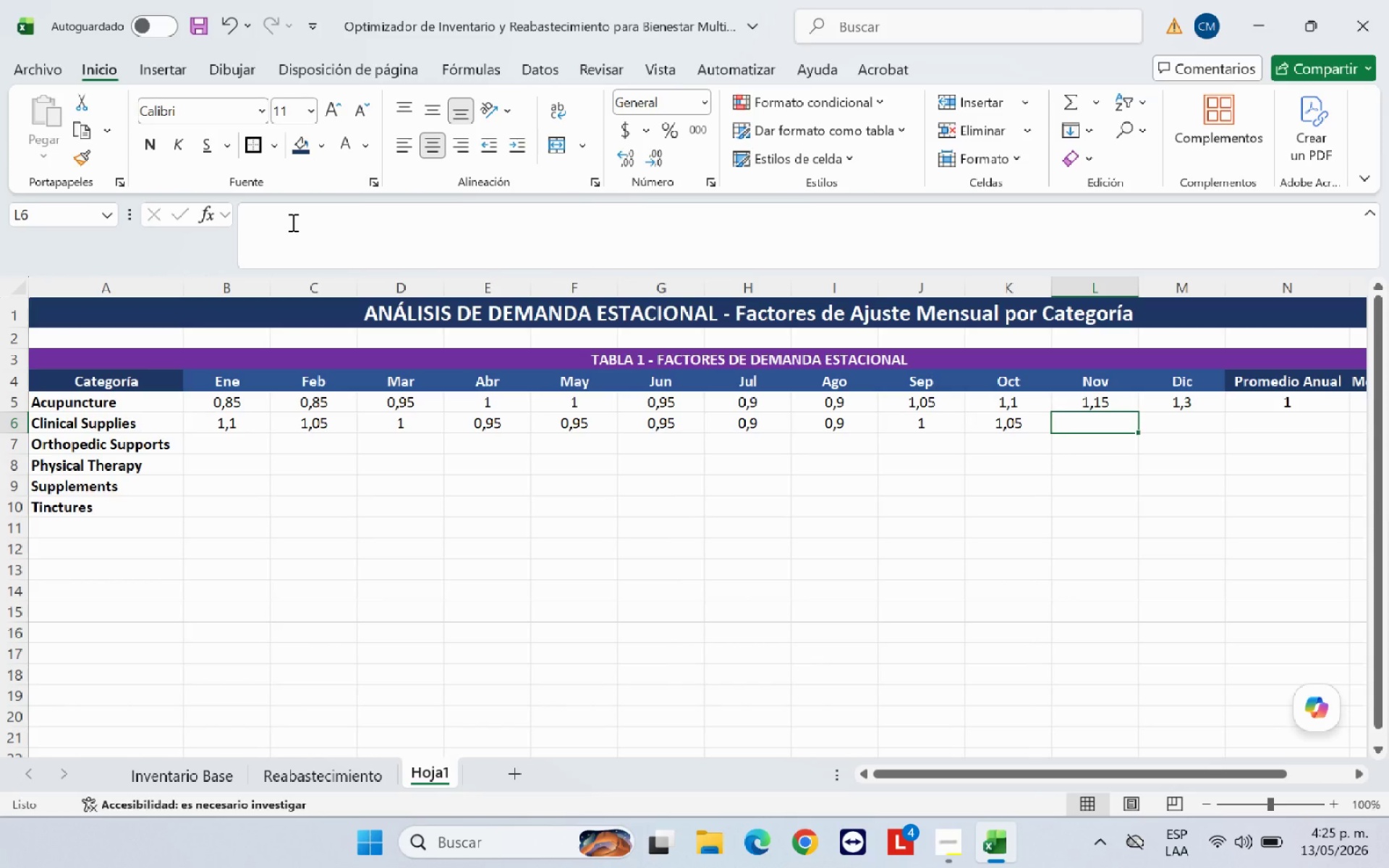 
type(1,05)
 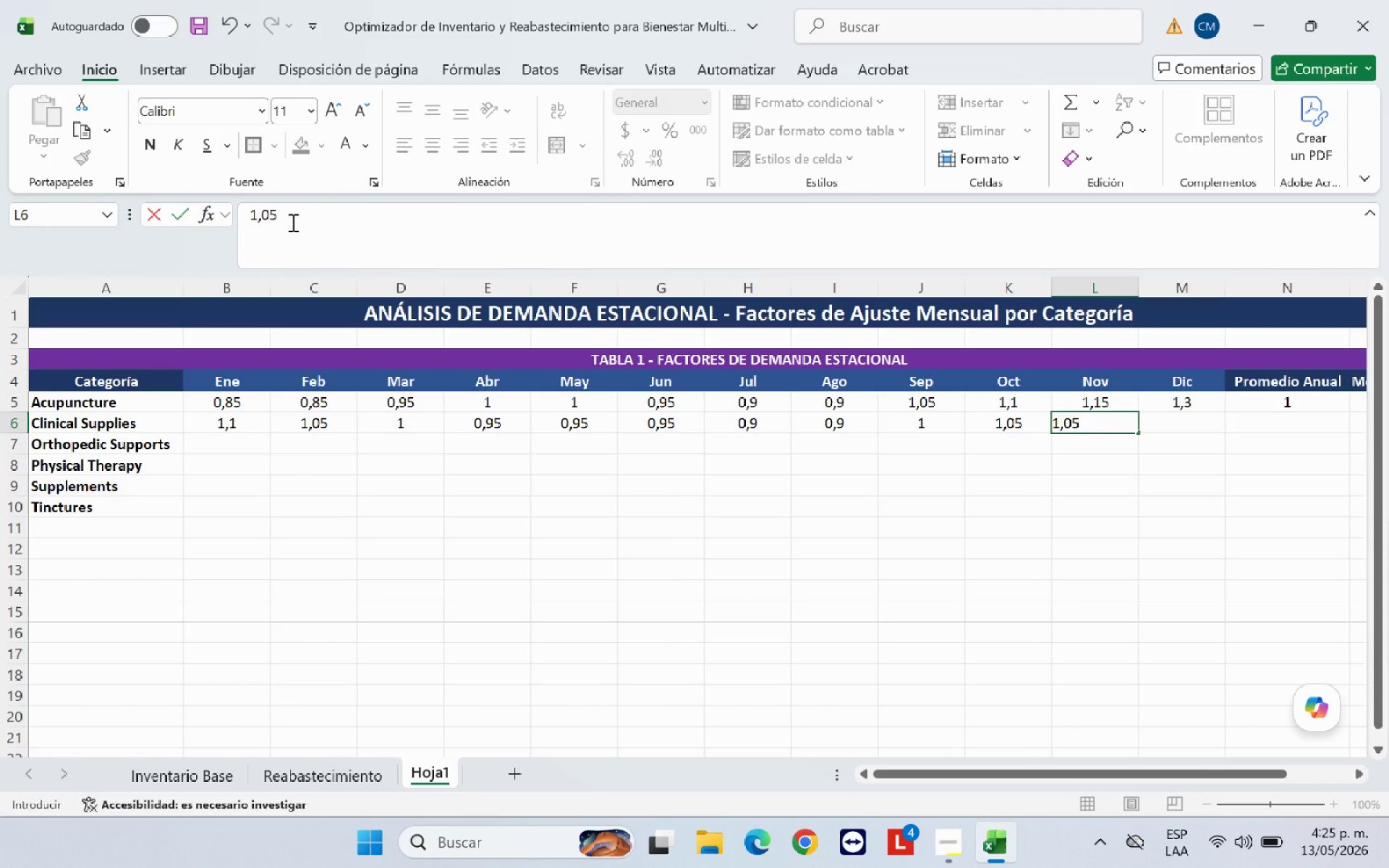 
key(ArrowRight)
 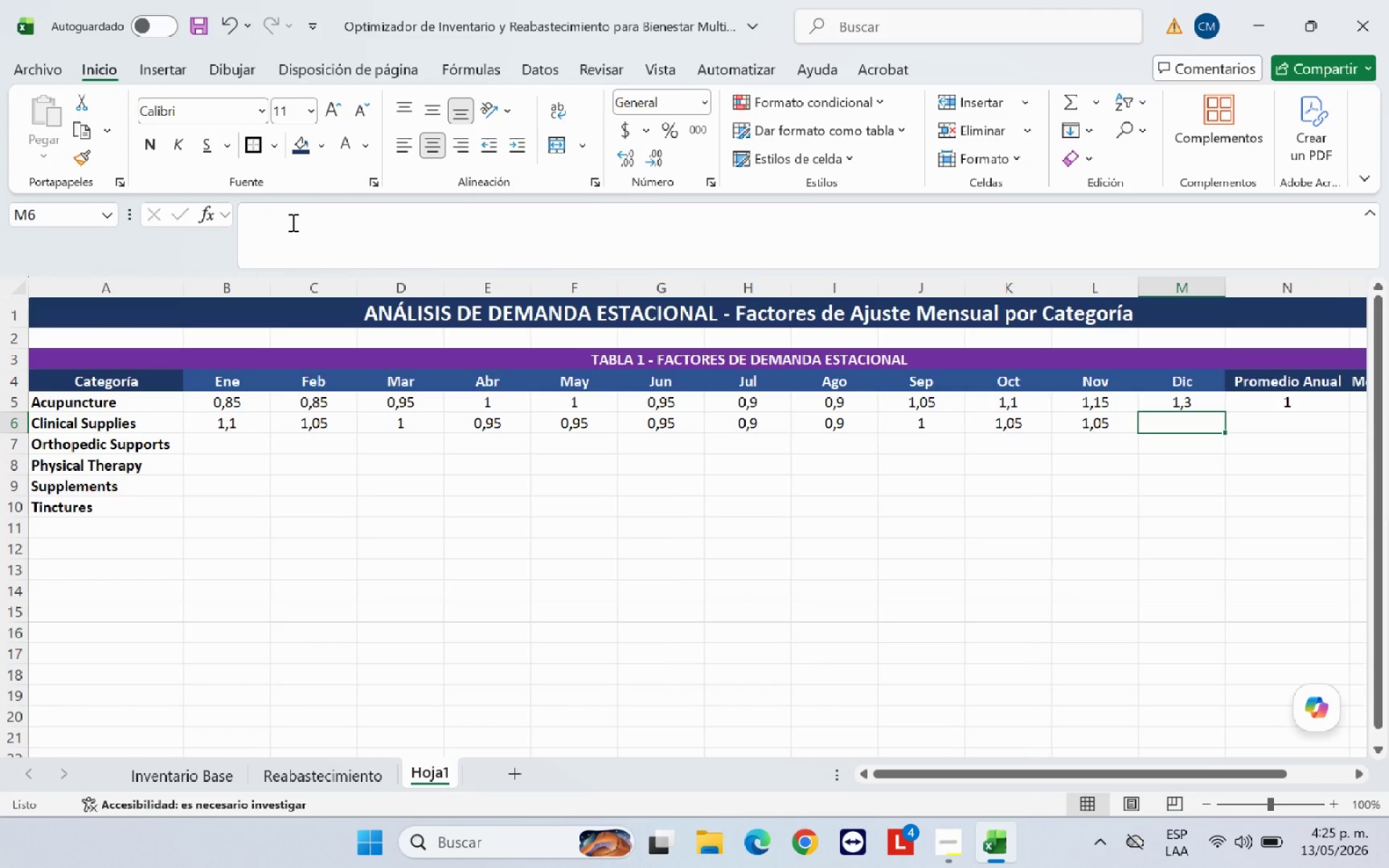 
type(1,10)
 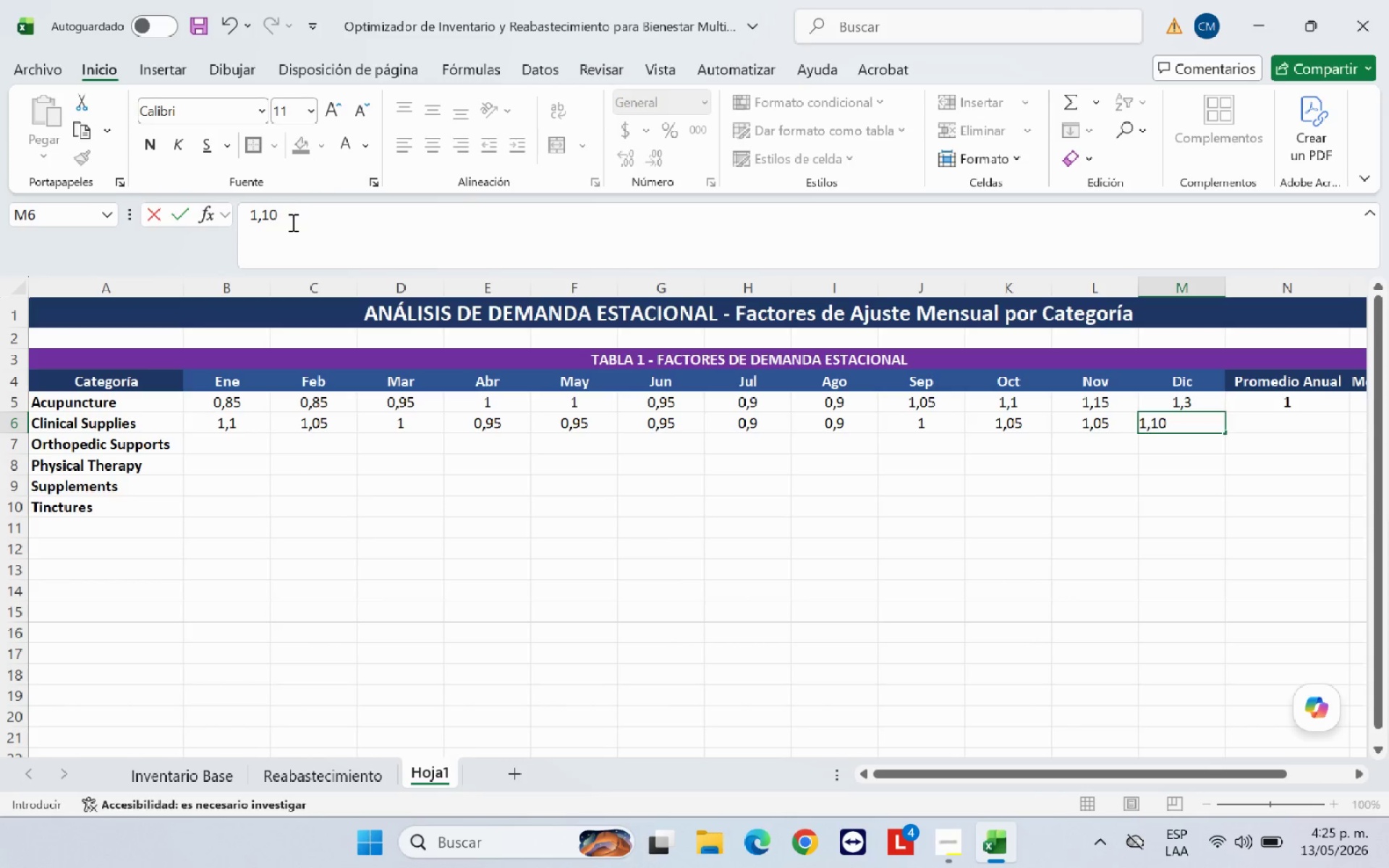 
key(ArrowRight)
 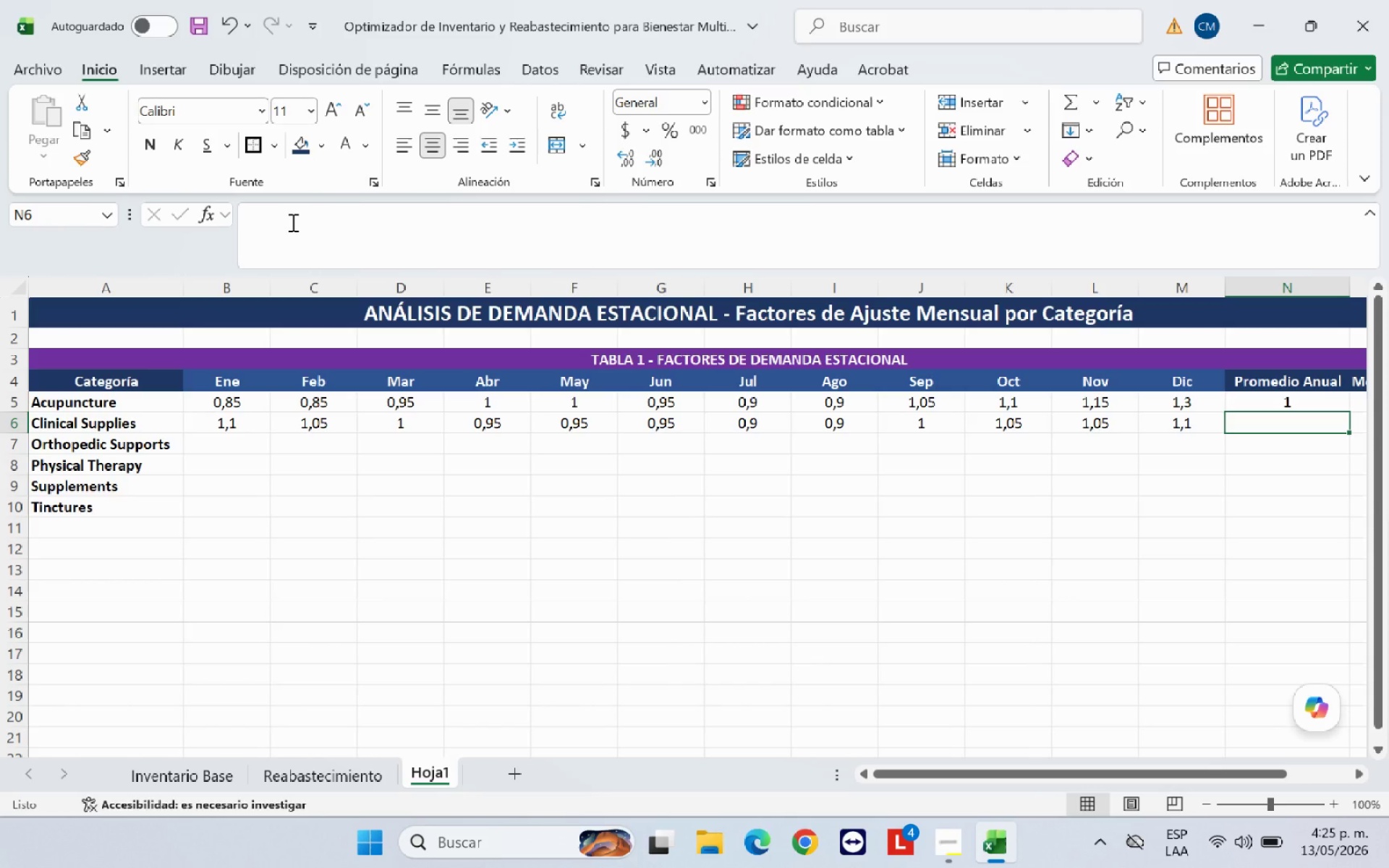 
wait(26.86)
 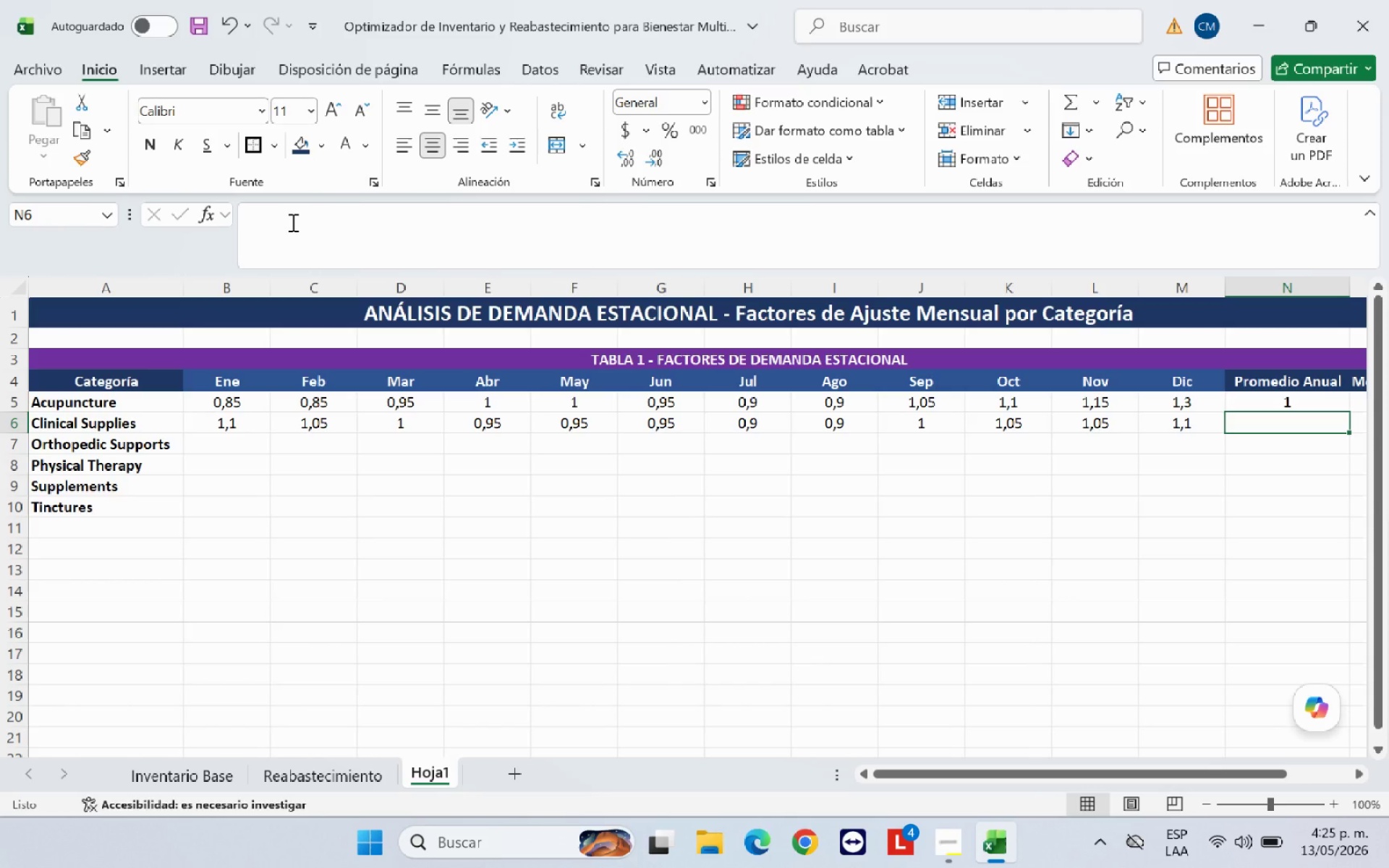 
left_click_drag(start_coordinate=[888, 770], to_coordinate=[955, 765])
 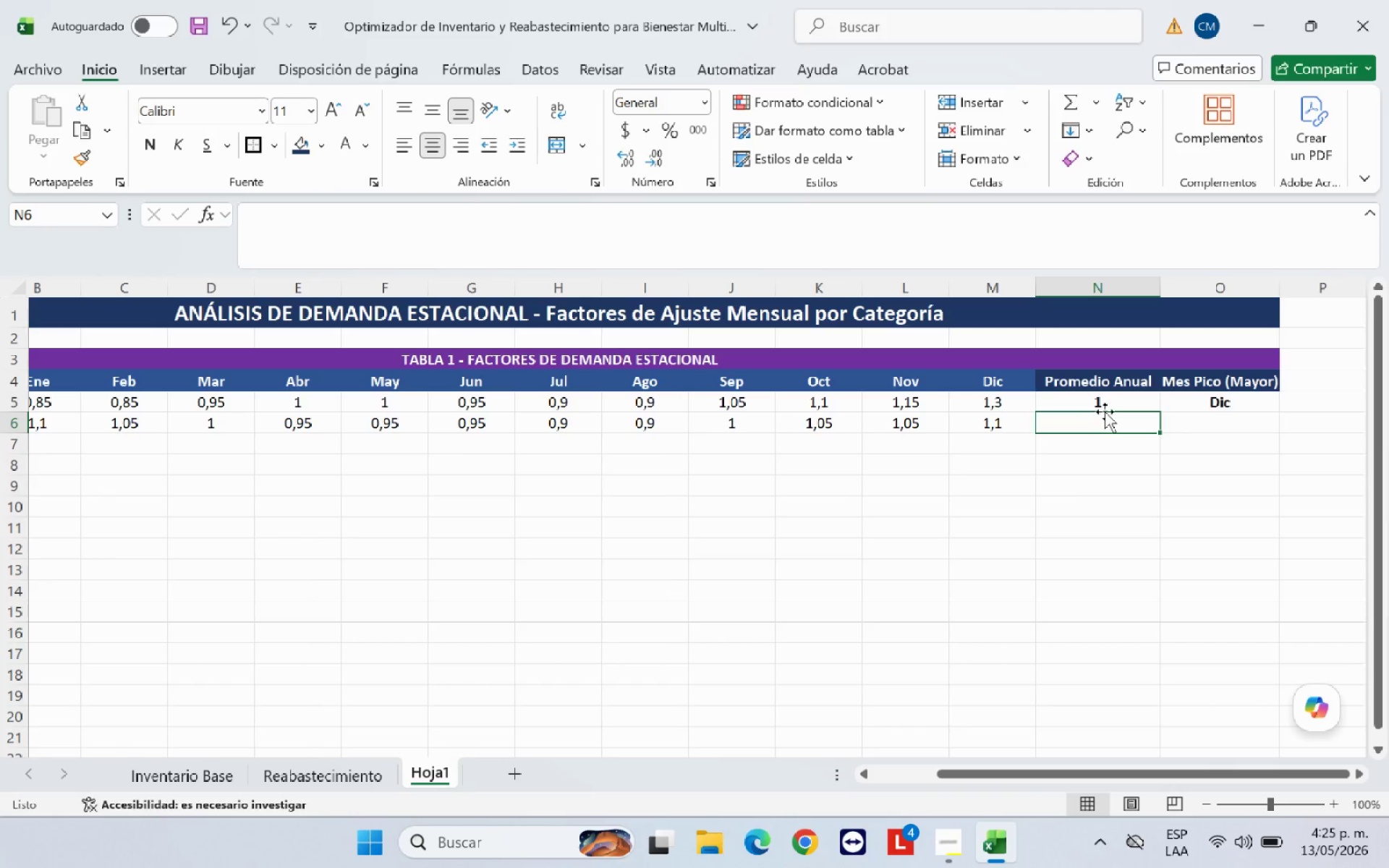 
left_click([1107, 406])
 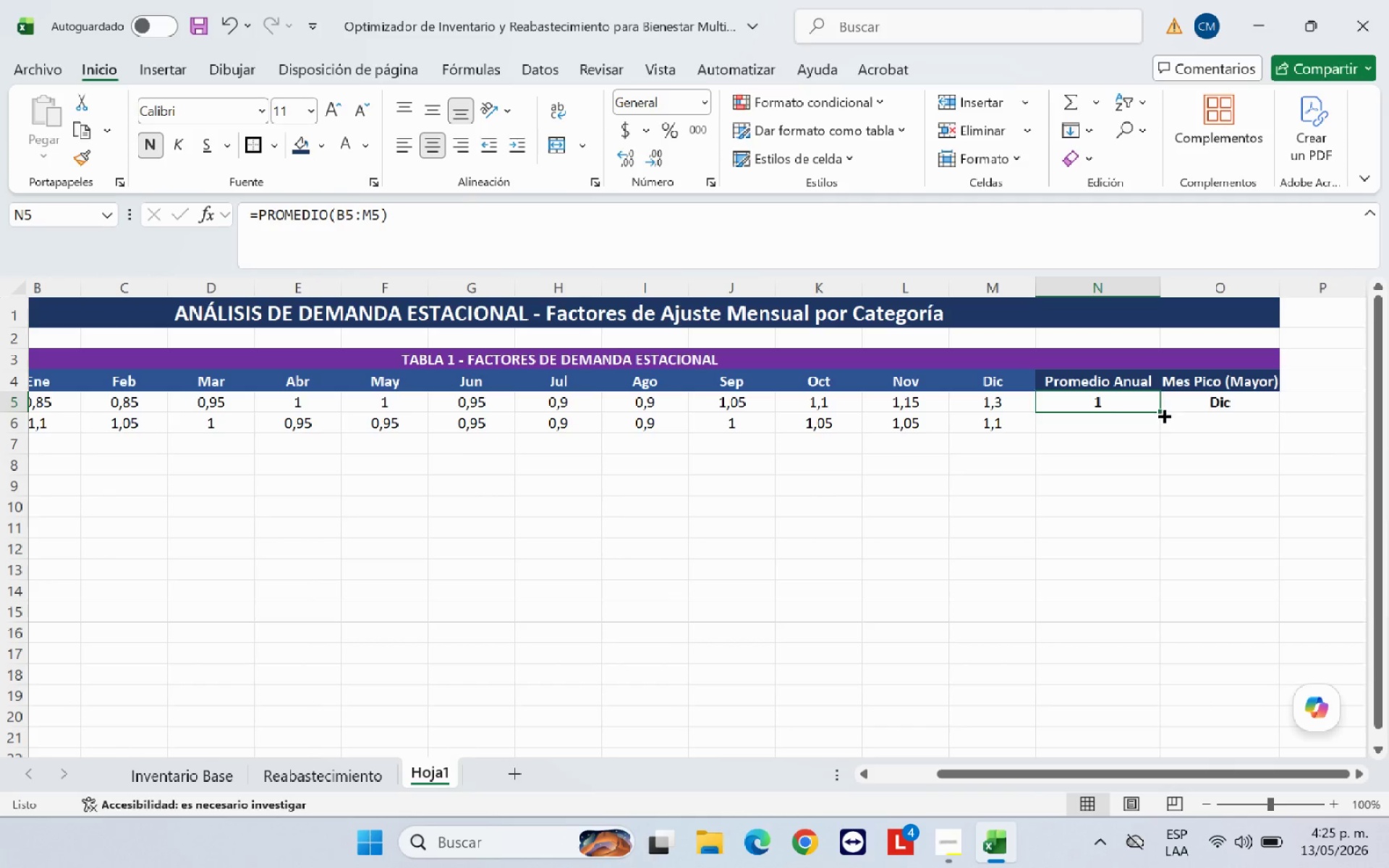 
left_click_drag(start_coordinate=[1163, 414], to_coordinate=[1162, 430])
 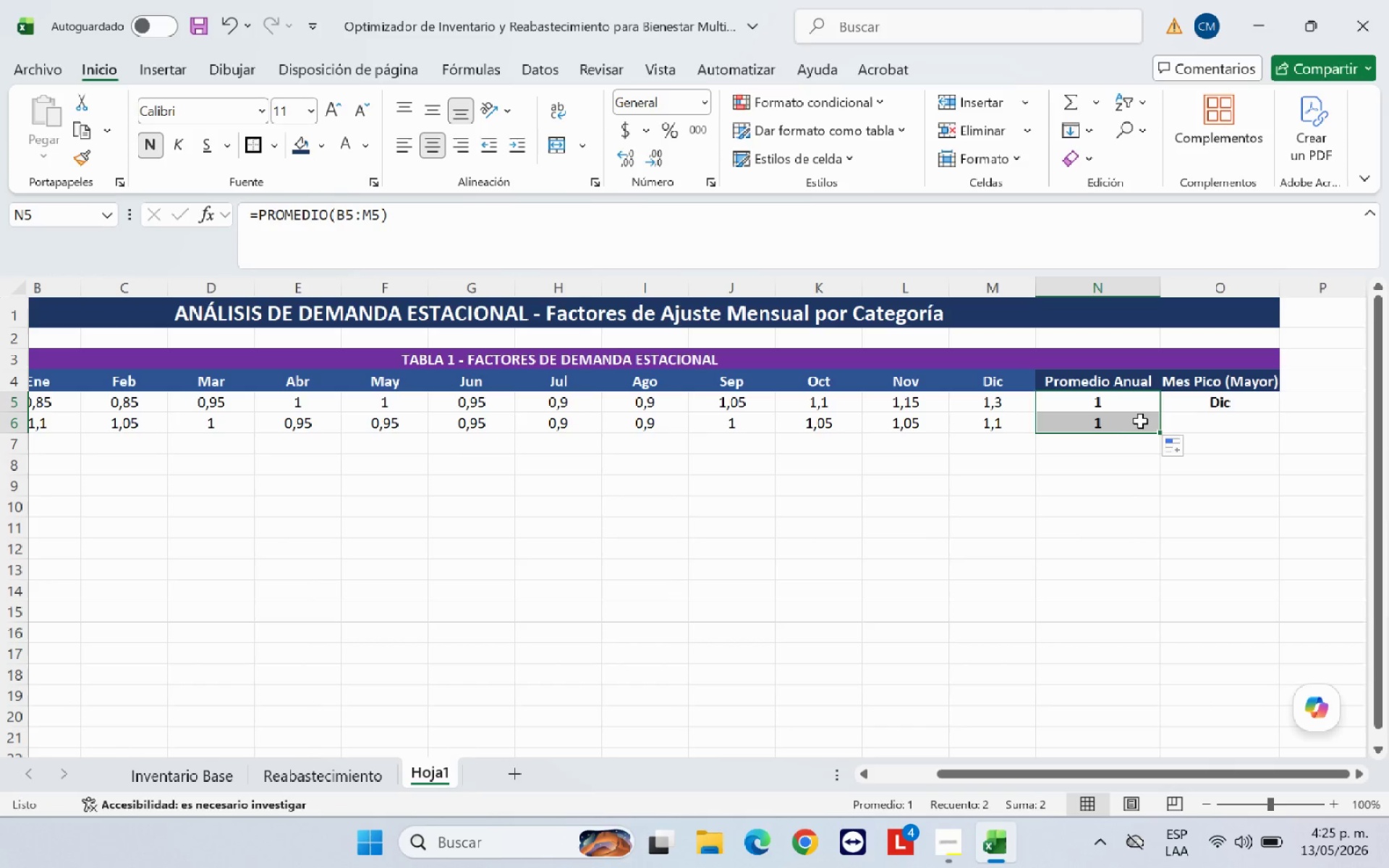 
left_click([1138, 420])
 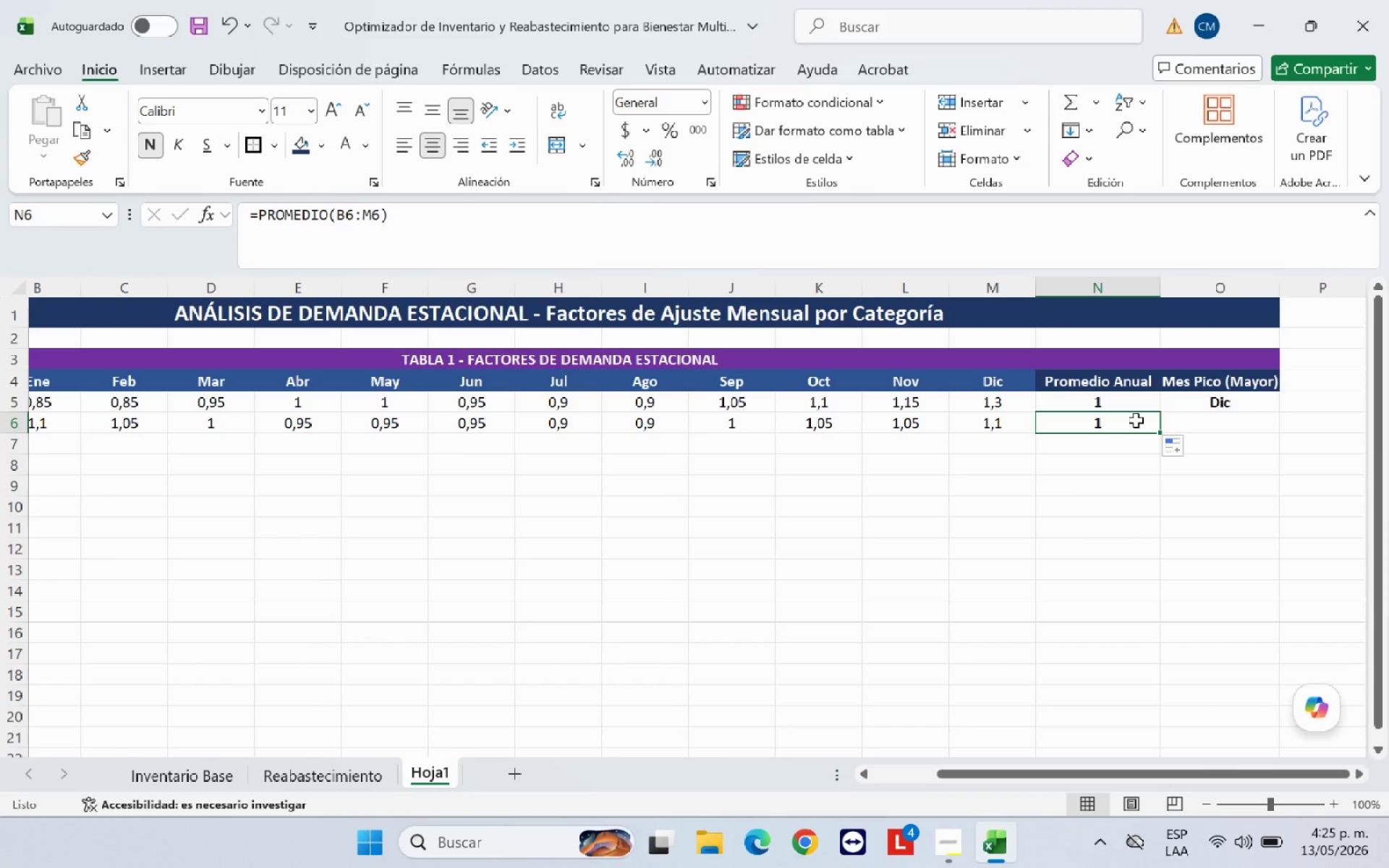 
left_click([1182, 425])
 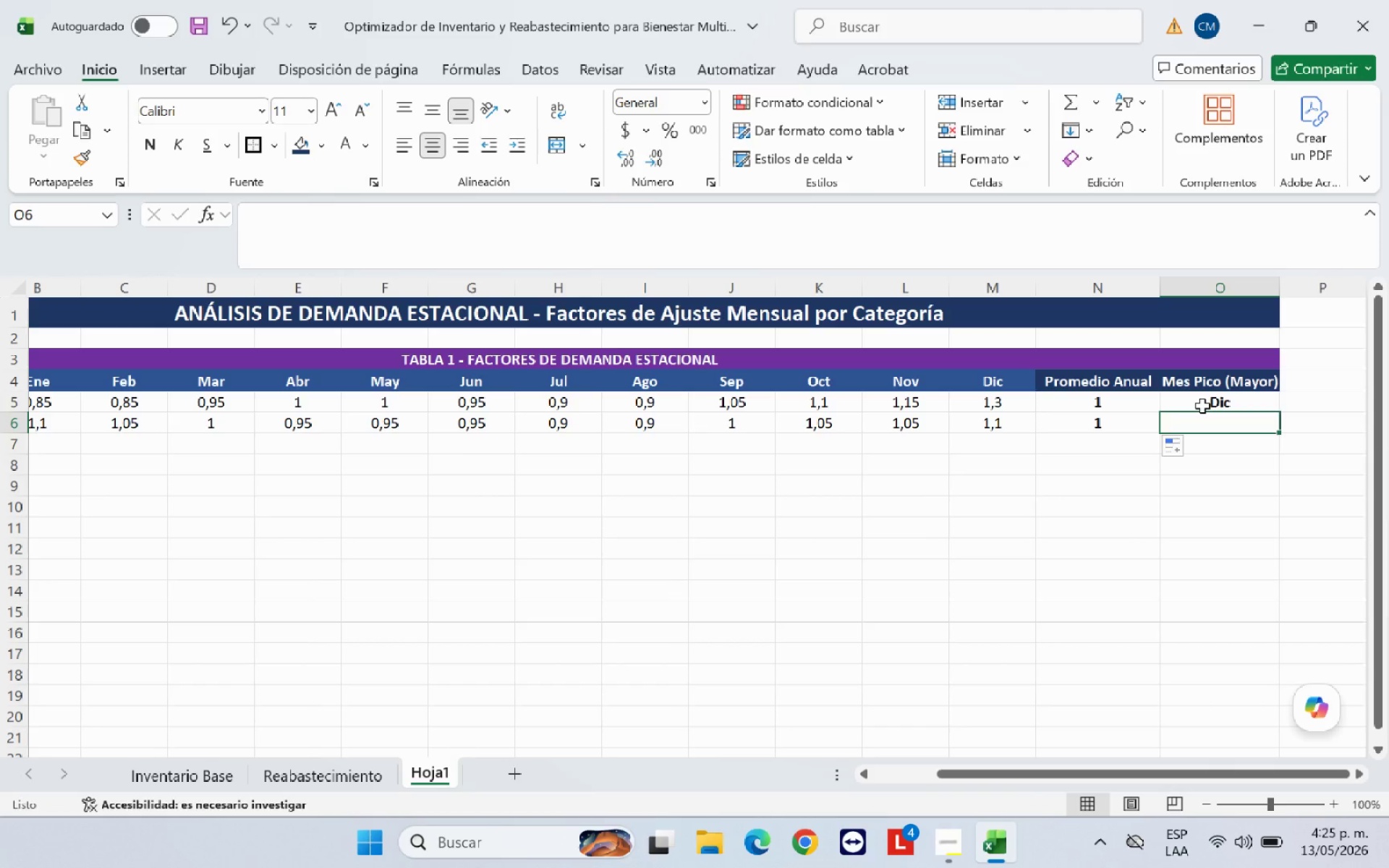 
left_click([1202, 406])
 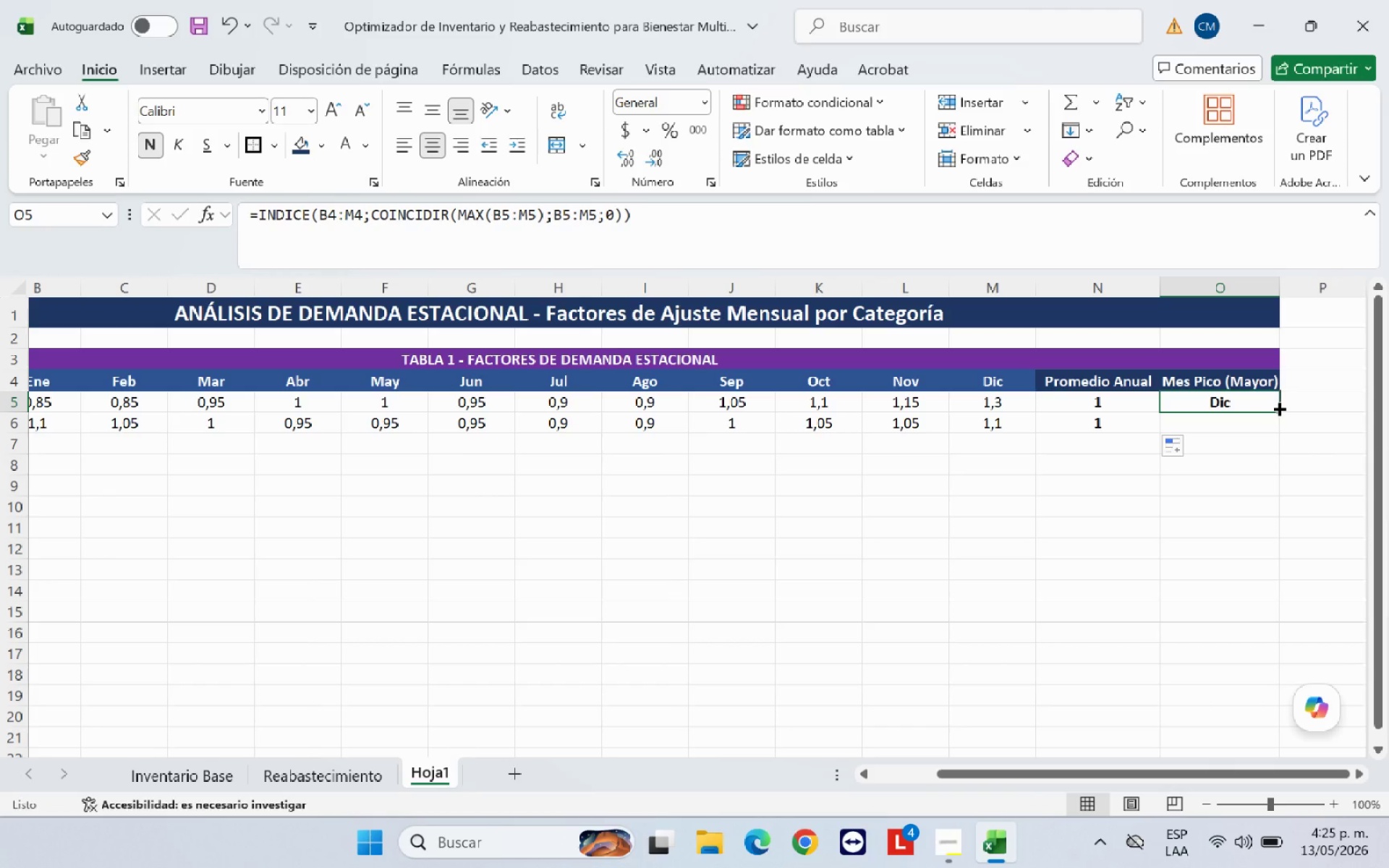 
left_click_drag(start_coordinate=[1276, 407], to_coordinate=[1280, 425])
 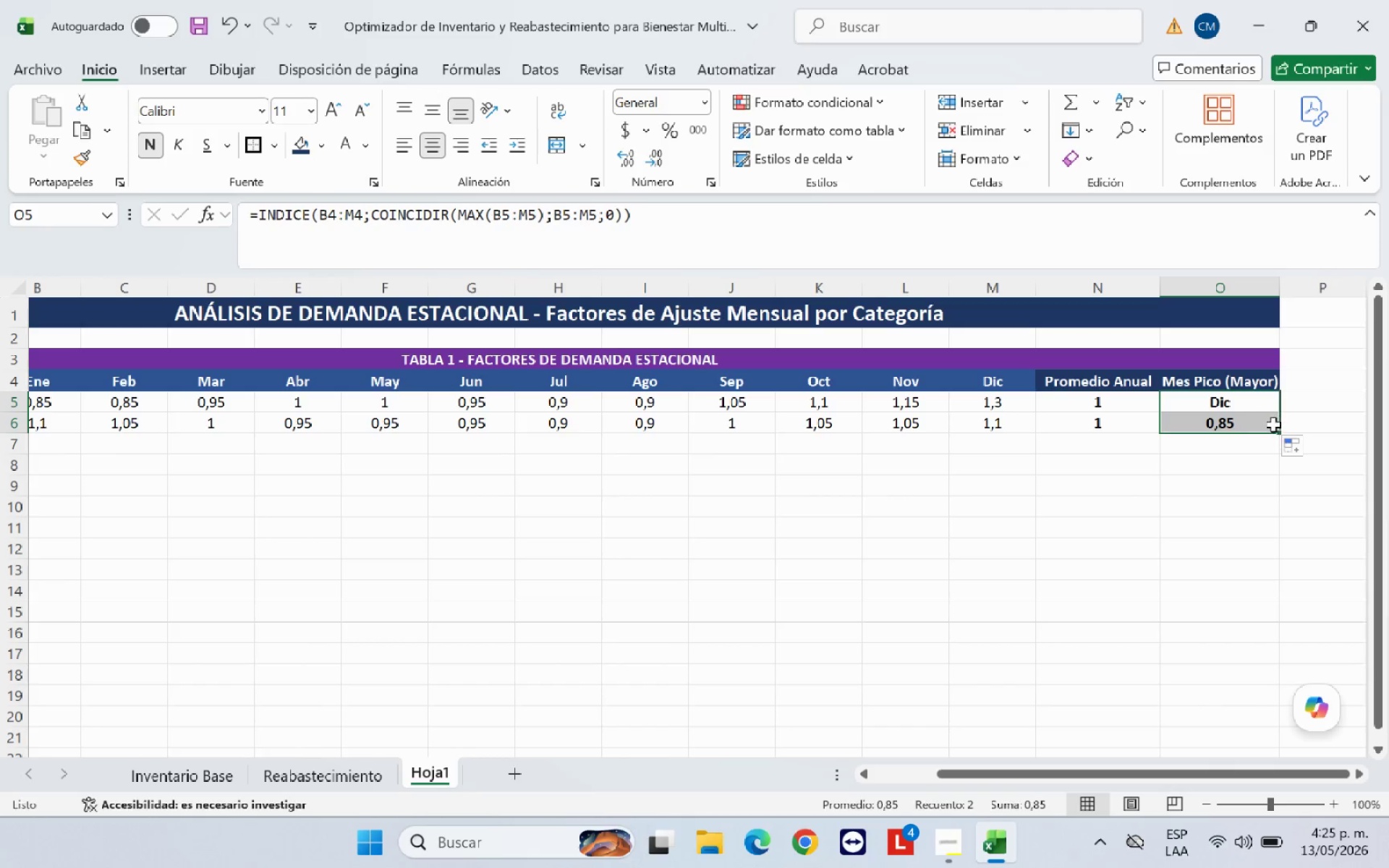 
left_click([1256, 425])
 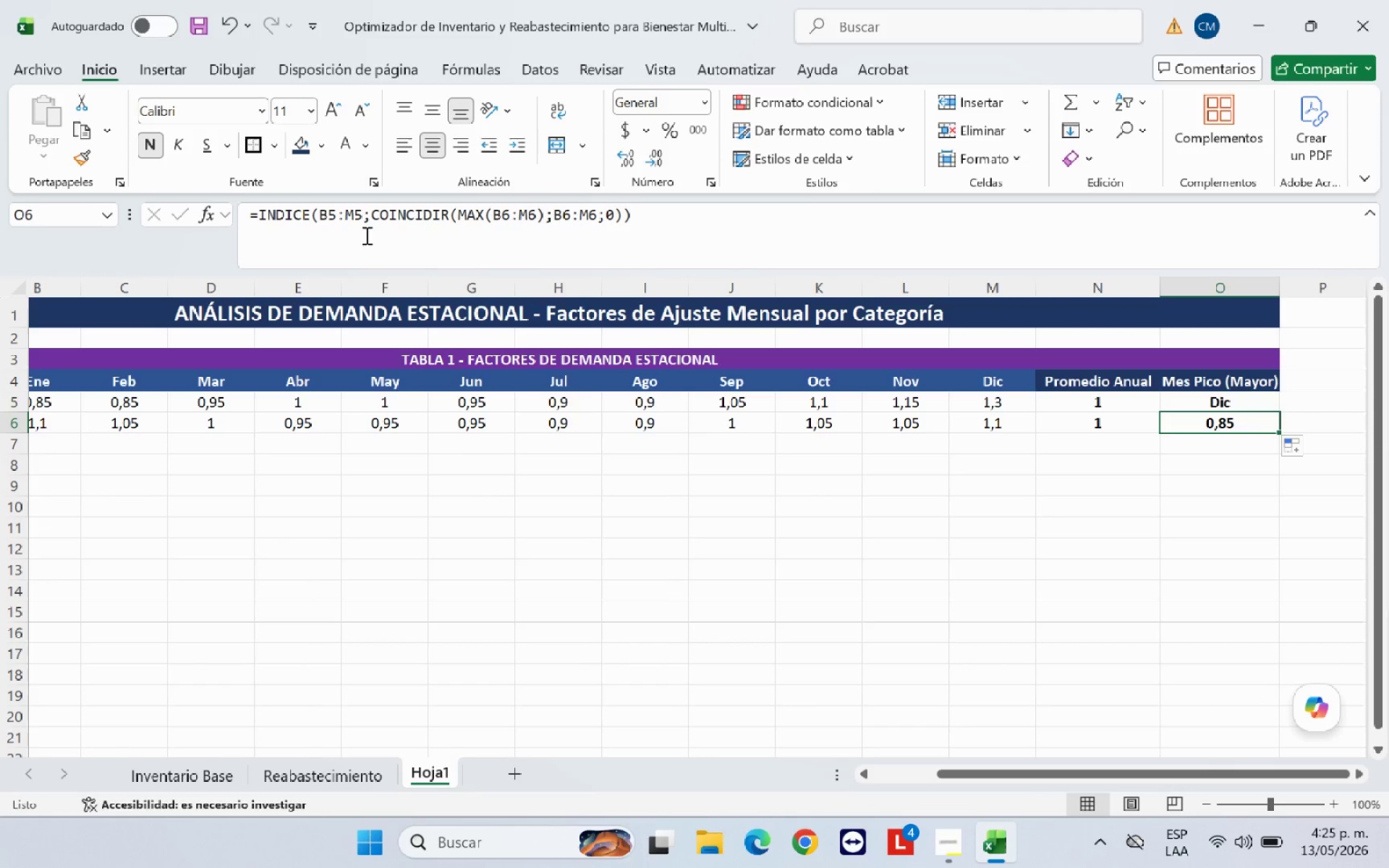 
wait(6.89)
 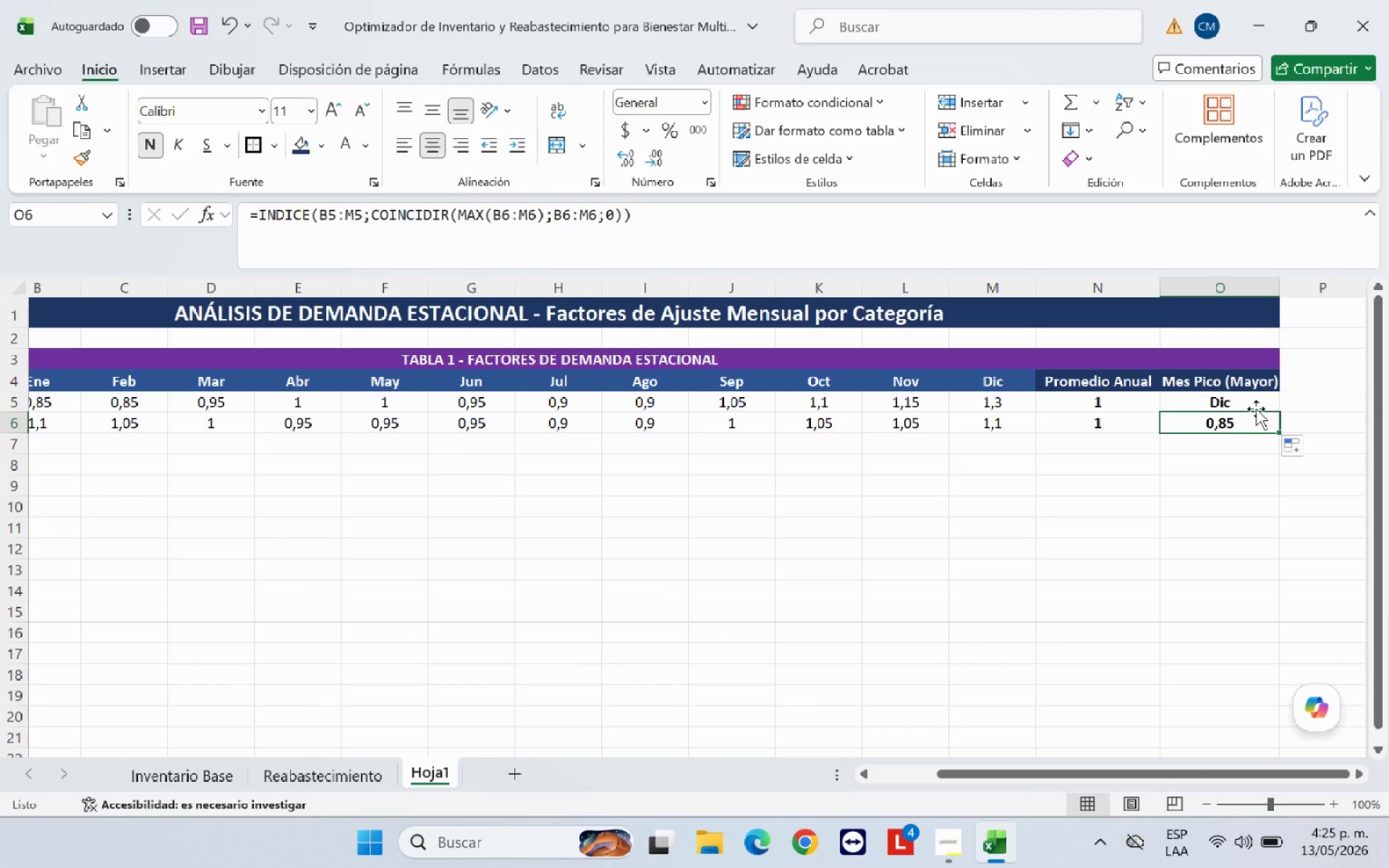 
left_click([232, 19])
 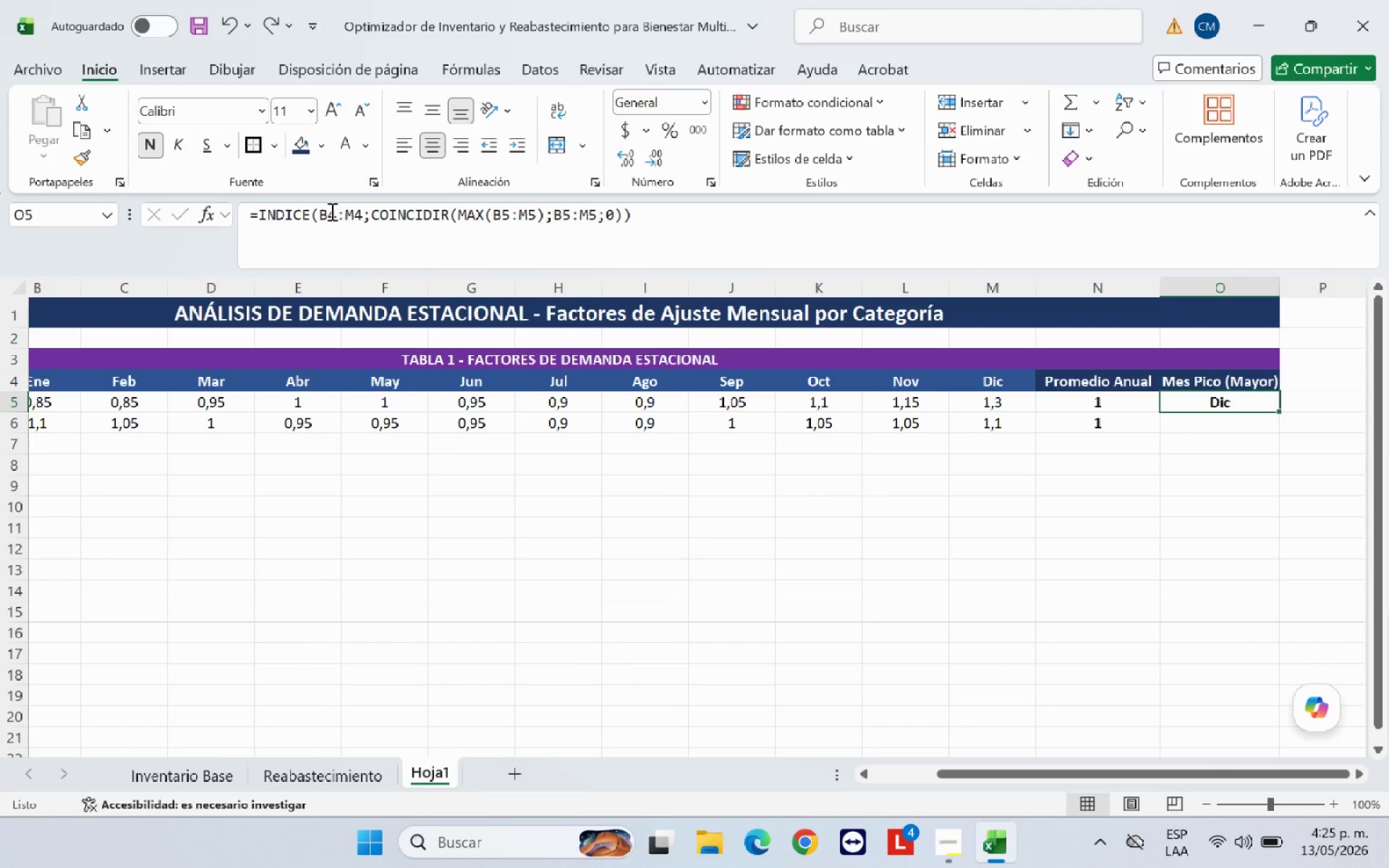 
left_click([323, 211])
 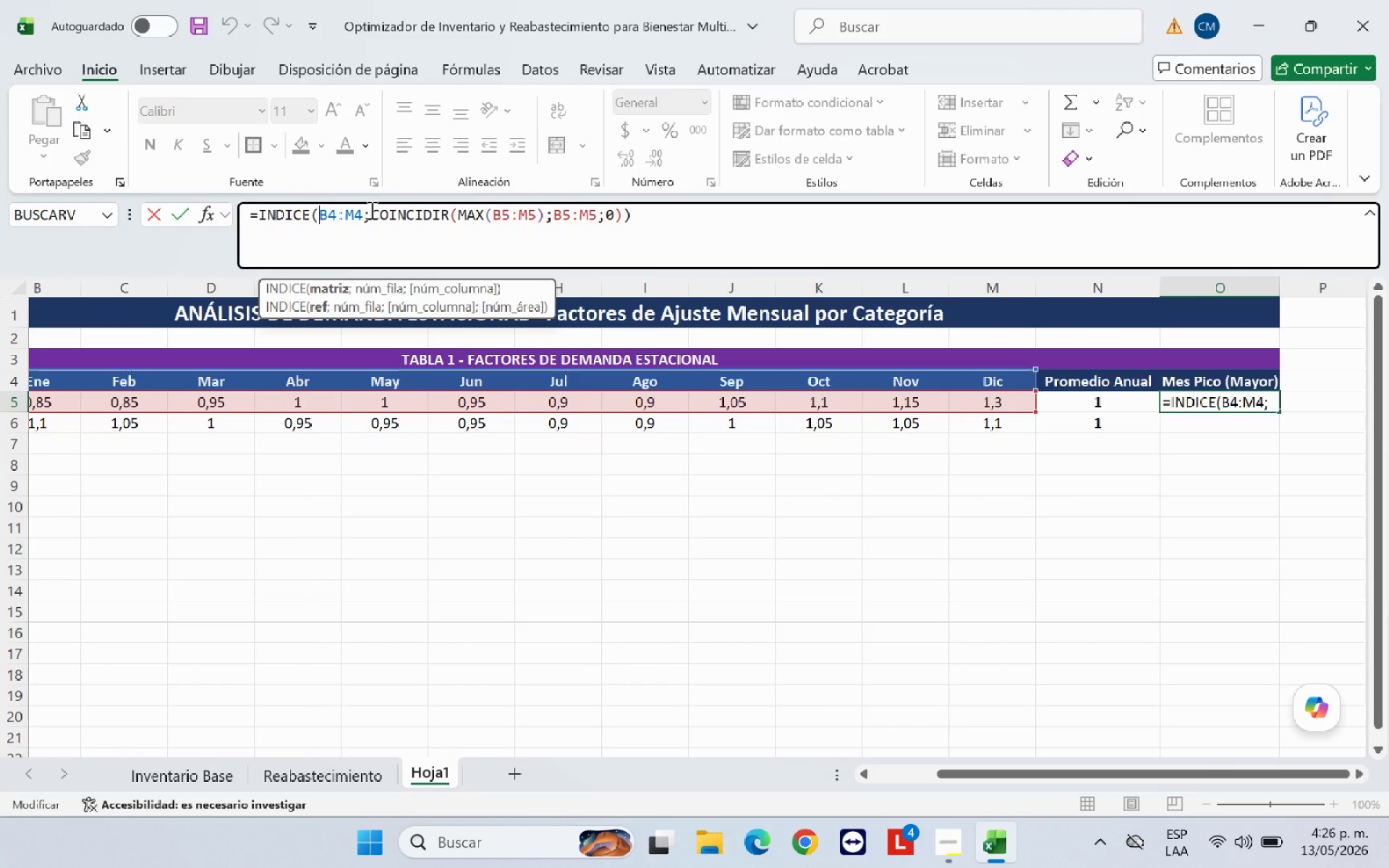 
key(Shift+4)
 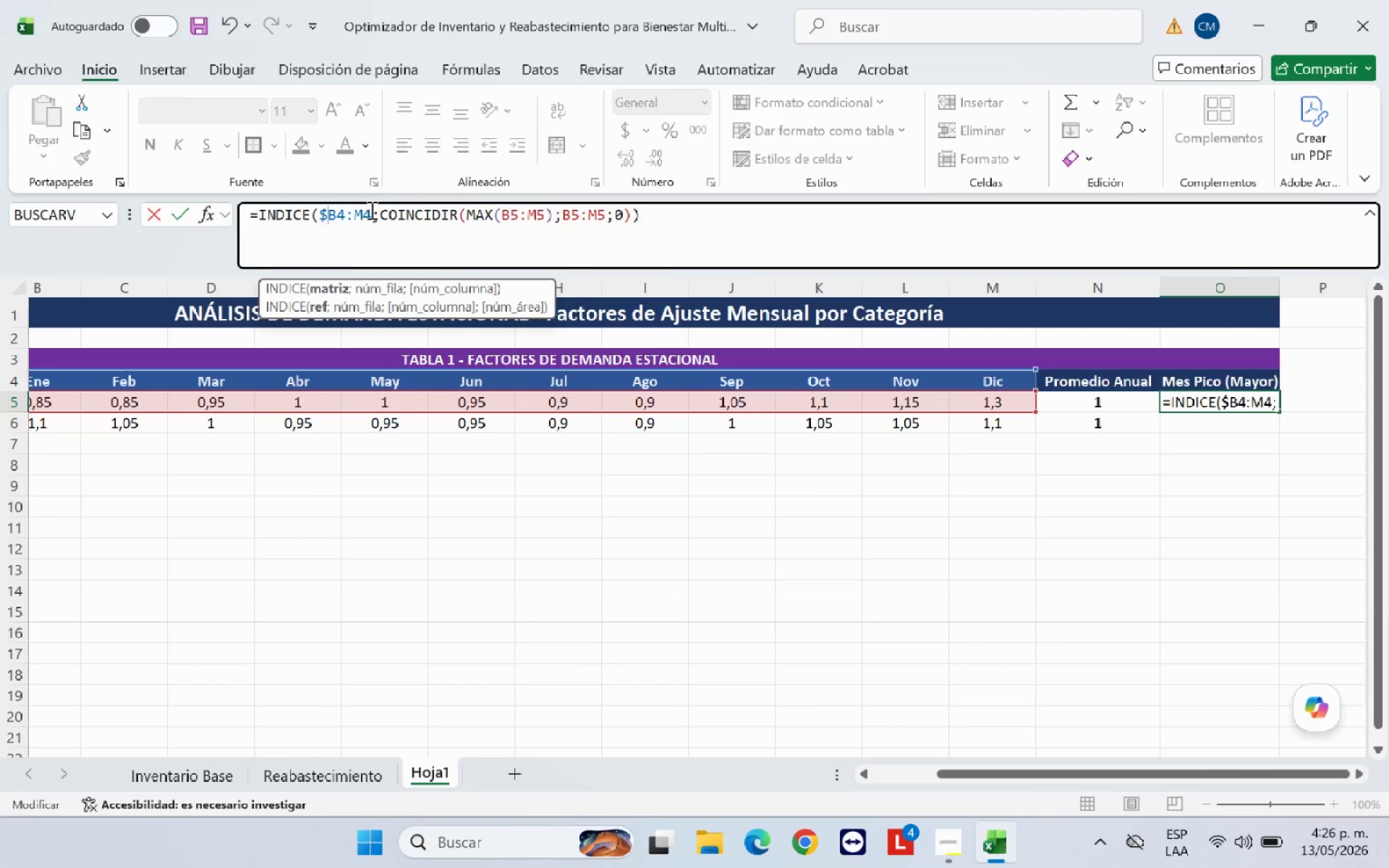 
key(ArrowRight)
 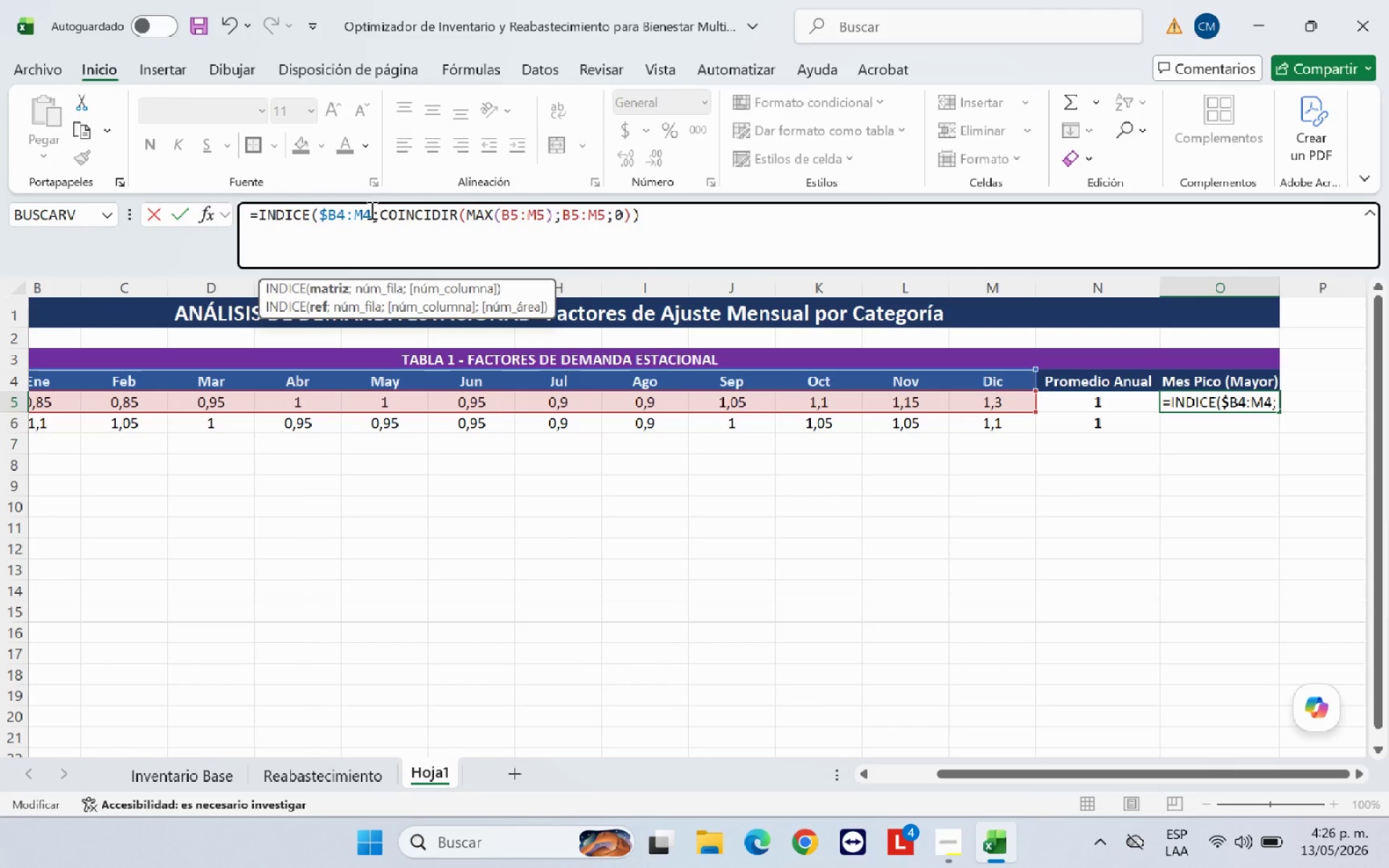 
key(Shift+4)
 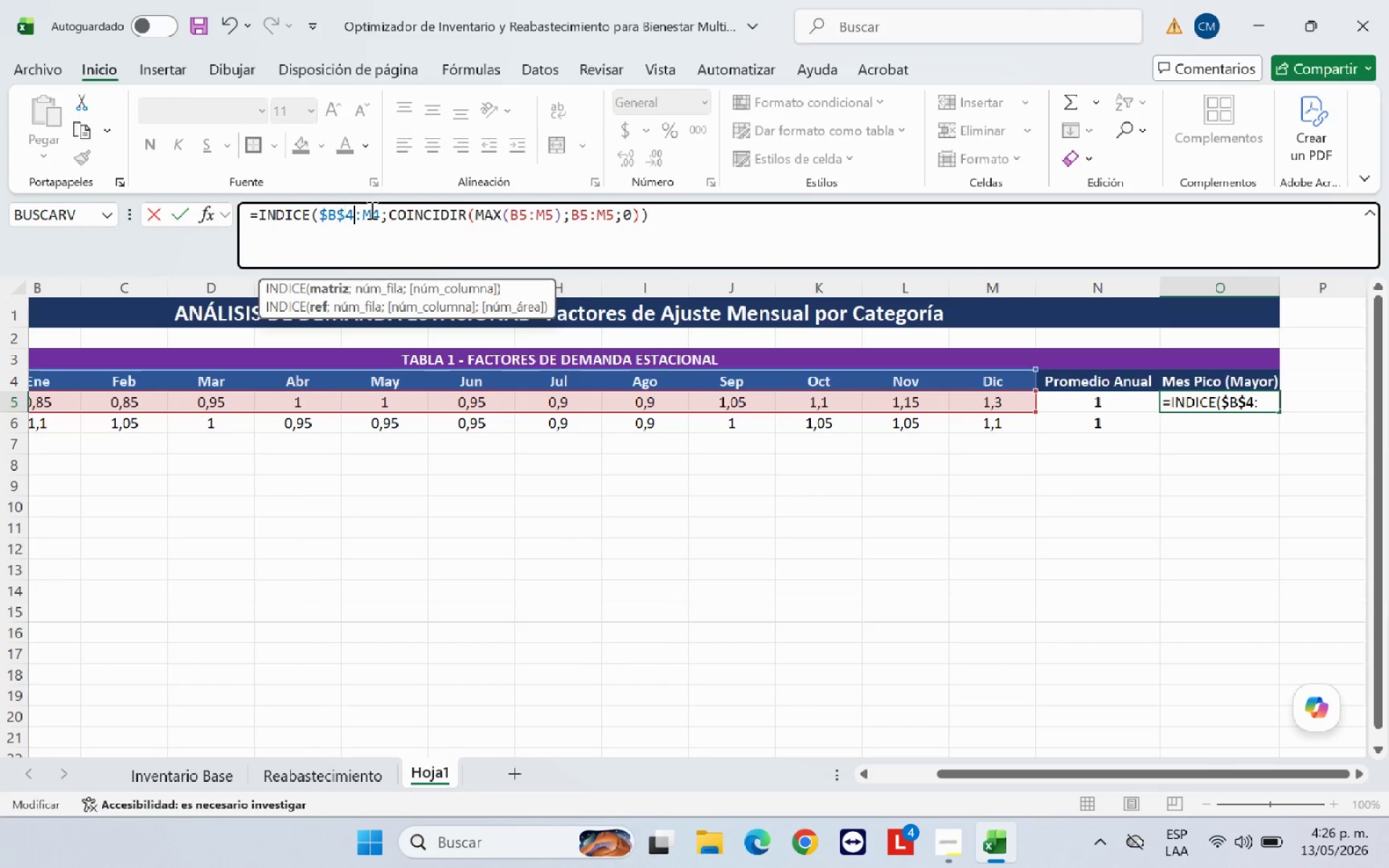 
key(ArrowRight)
 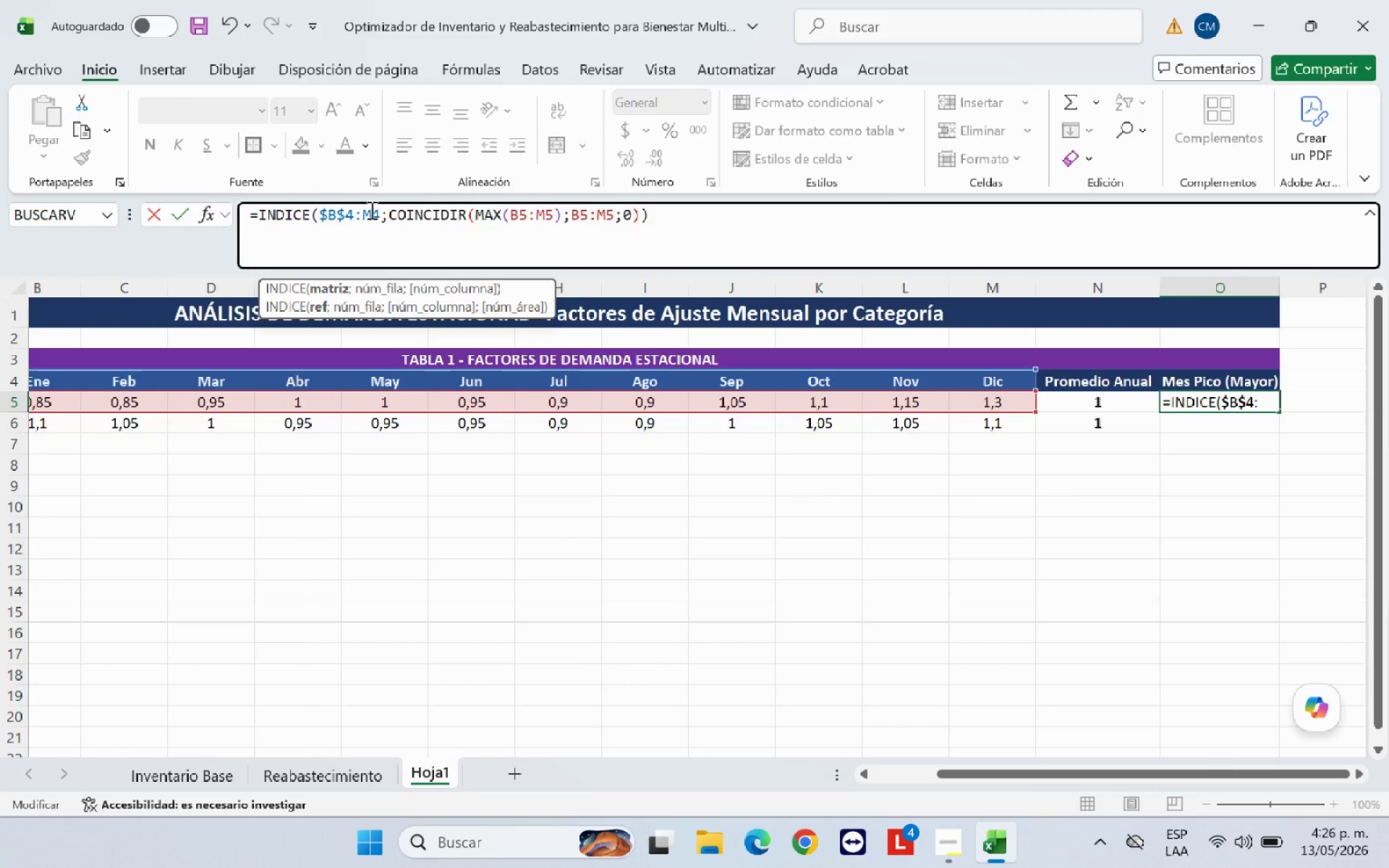 
key(ArrowRight)
 